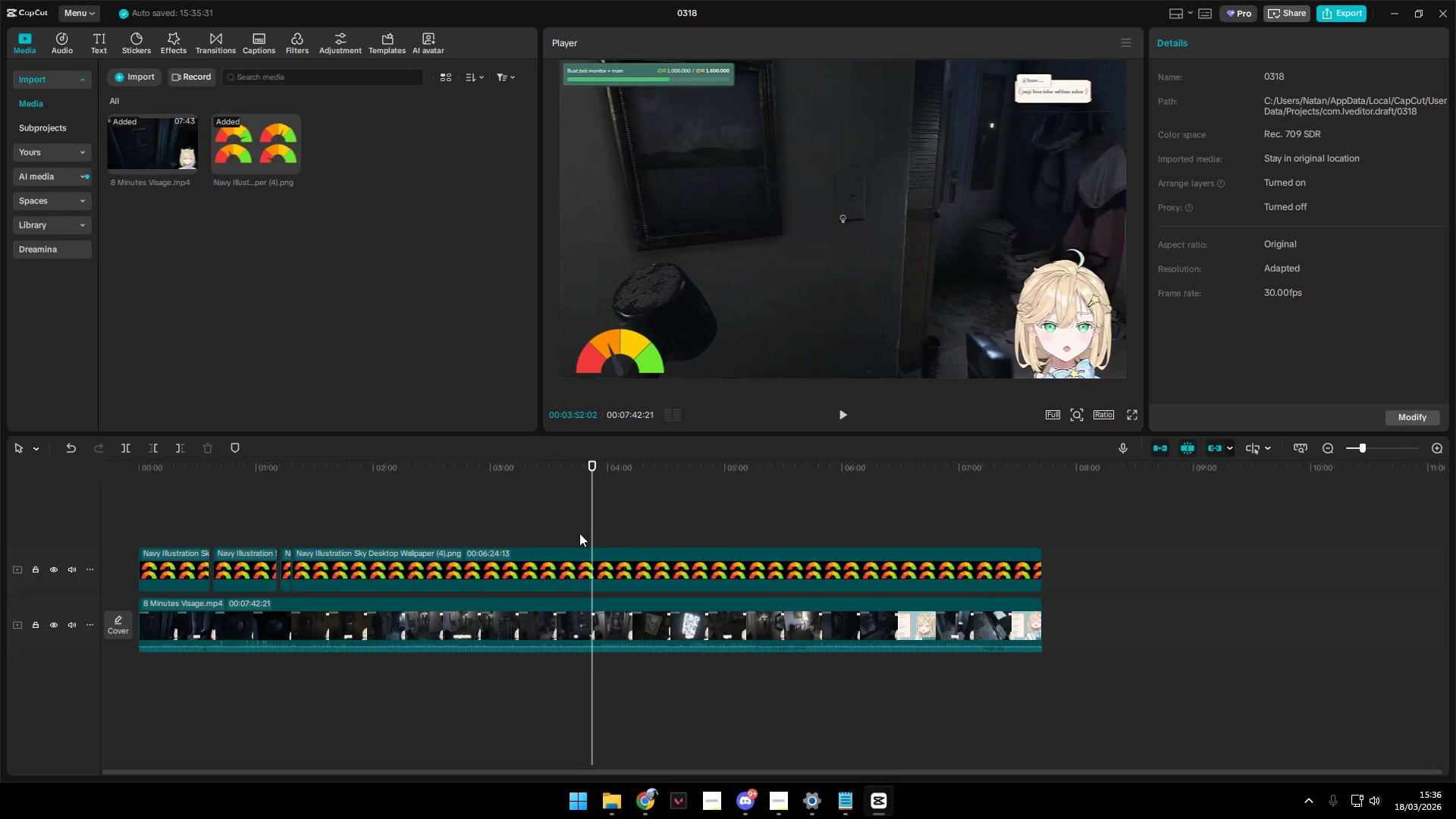 
left_click([601, 561])
 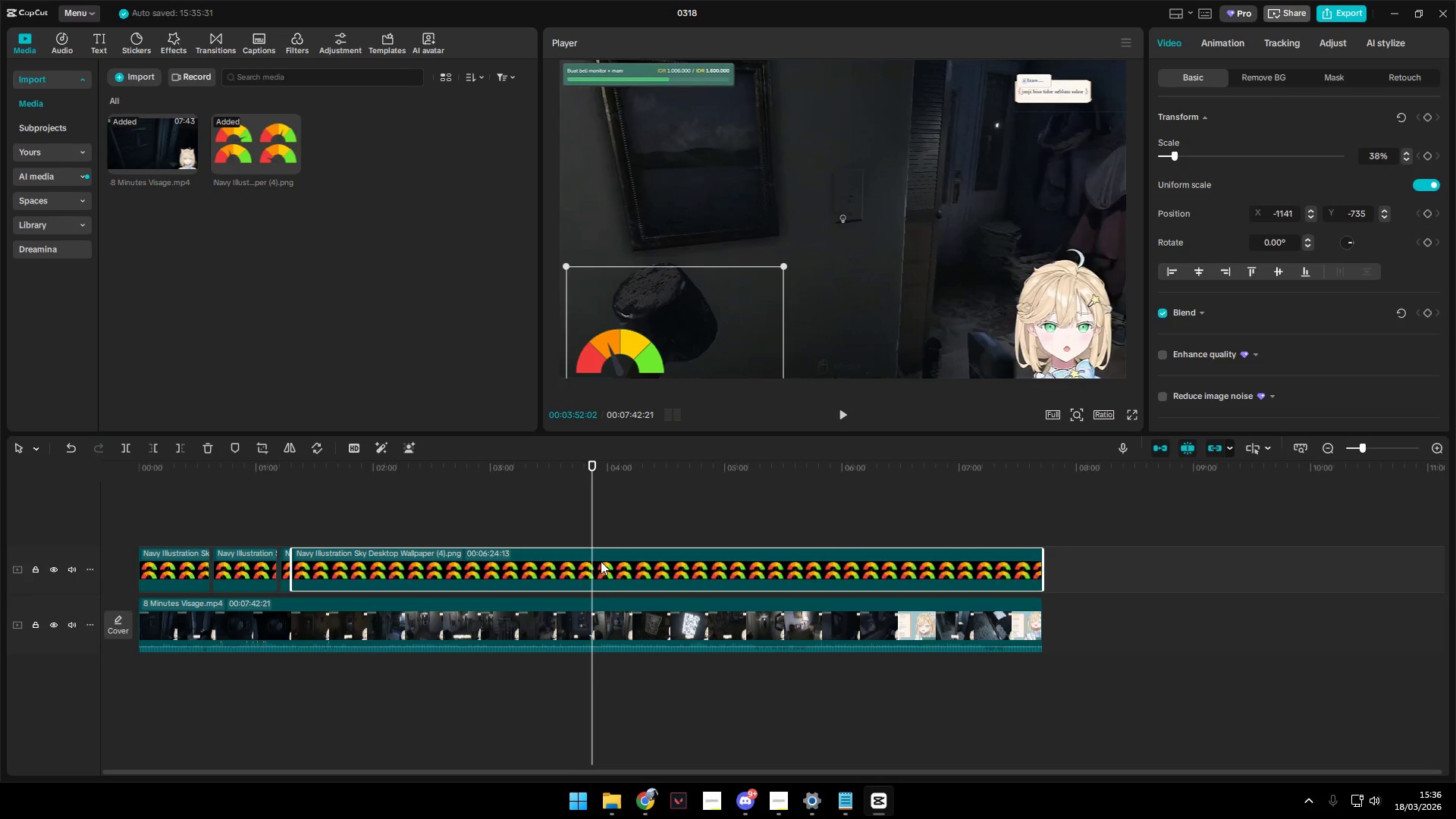 
hold_key(key=ShiftLeft, duration=0.42)
 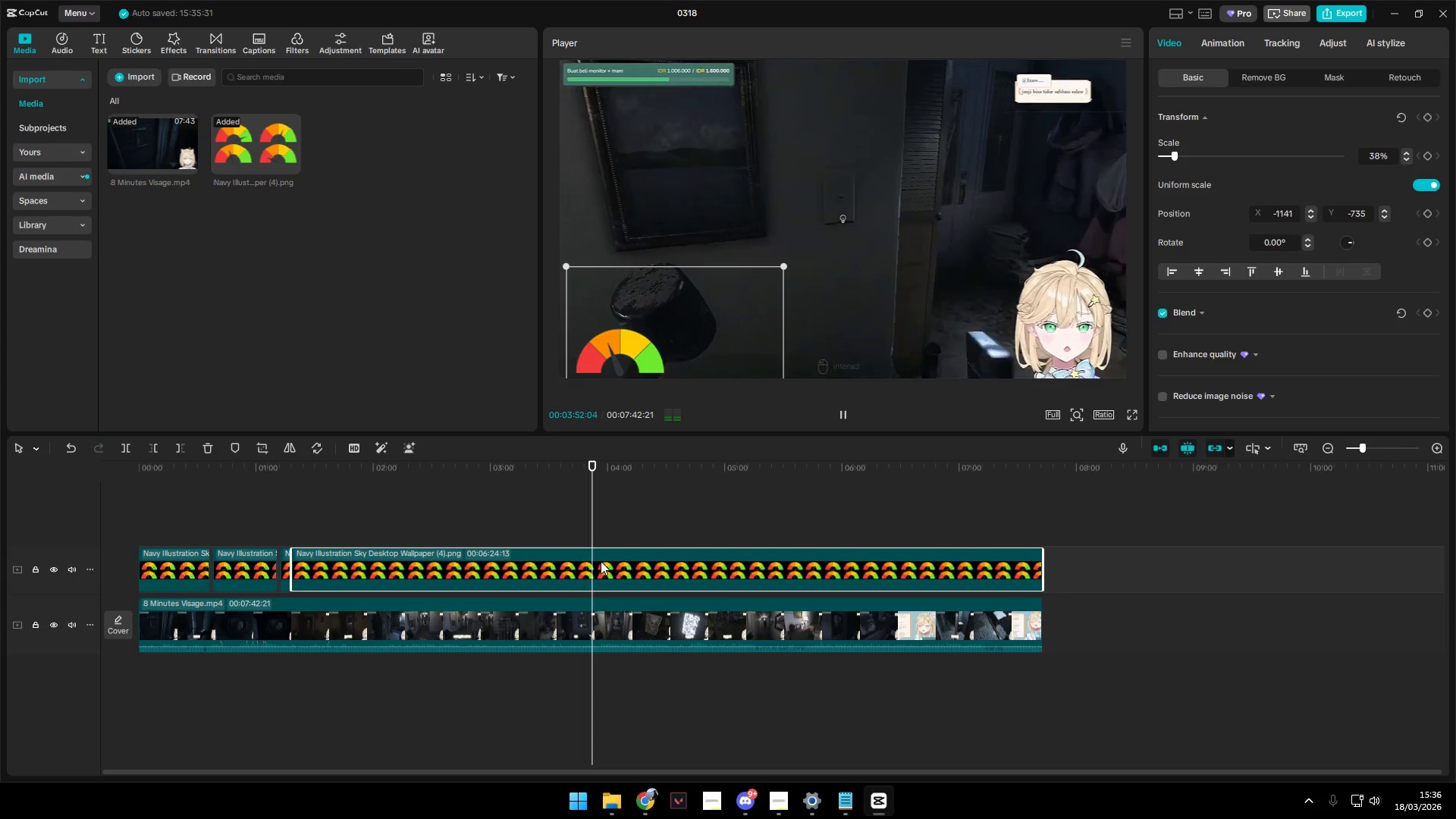 
key(Space)
 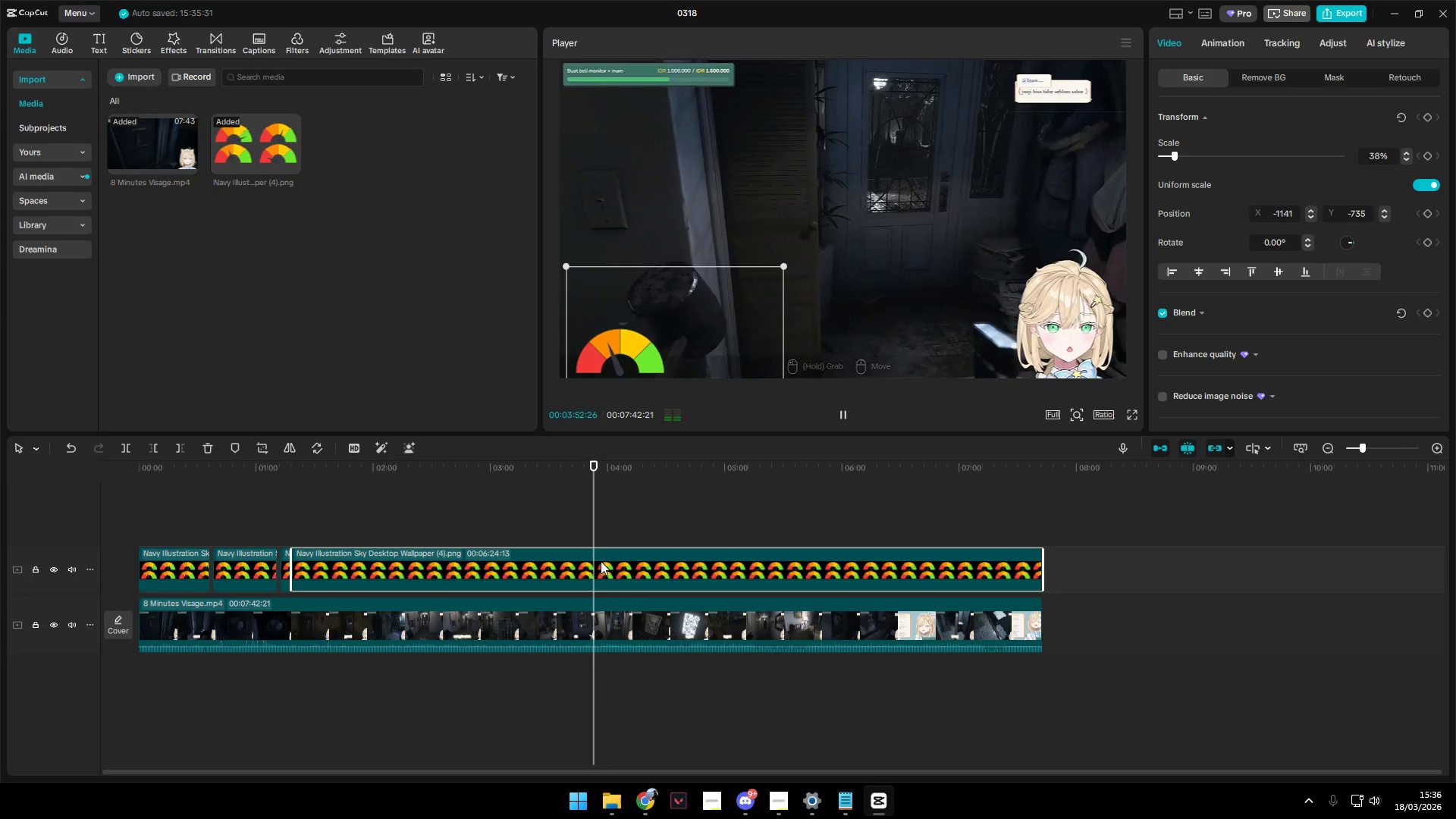 
key(Space)
 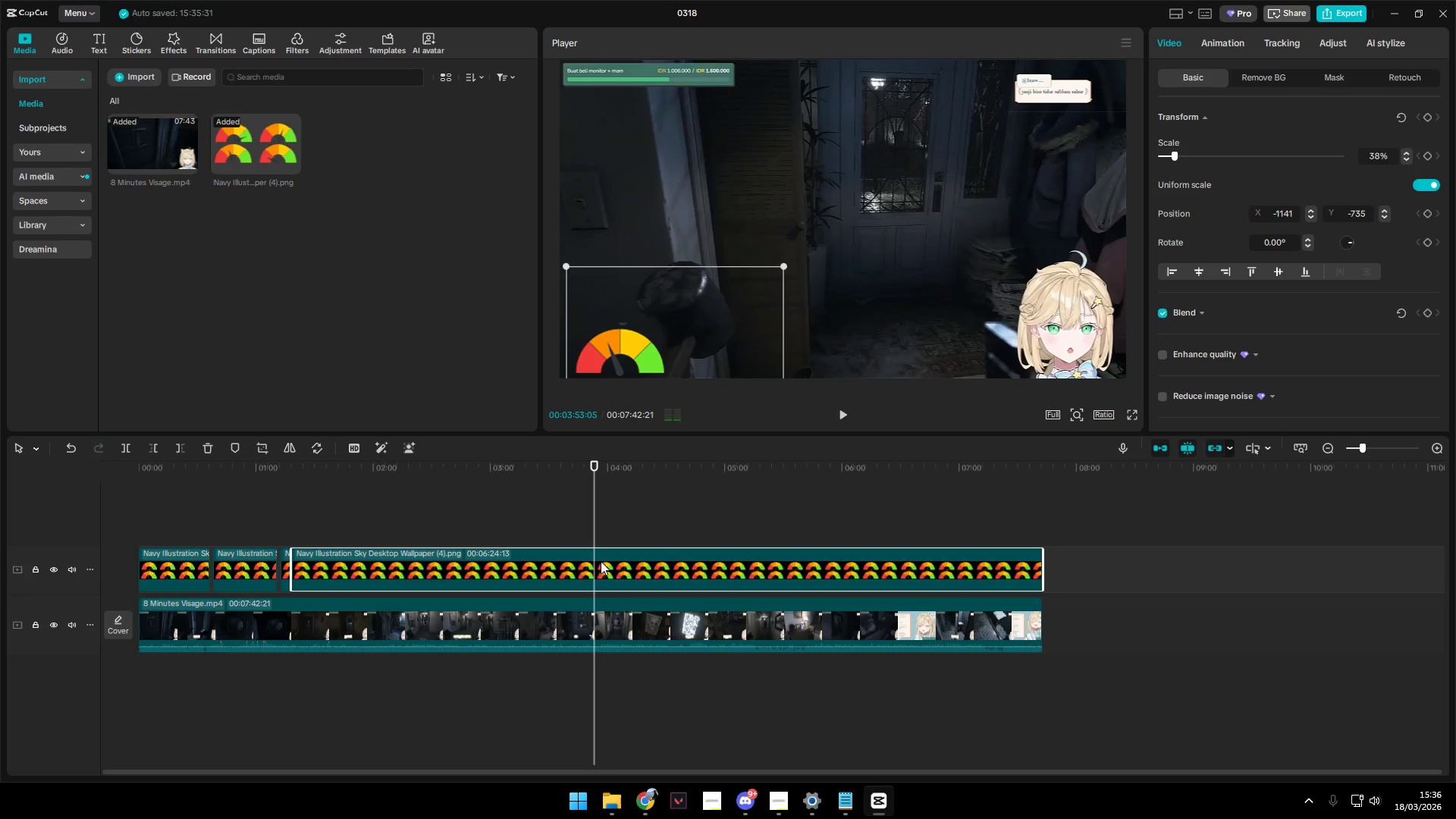 
key(Space)
 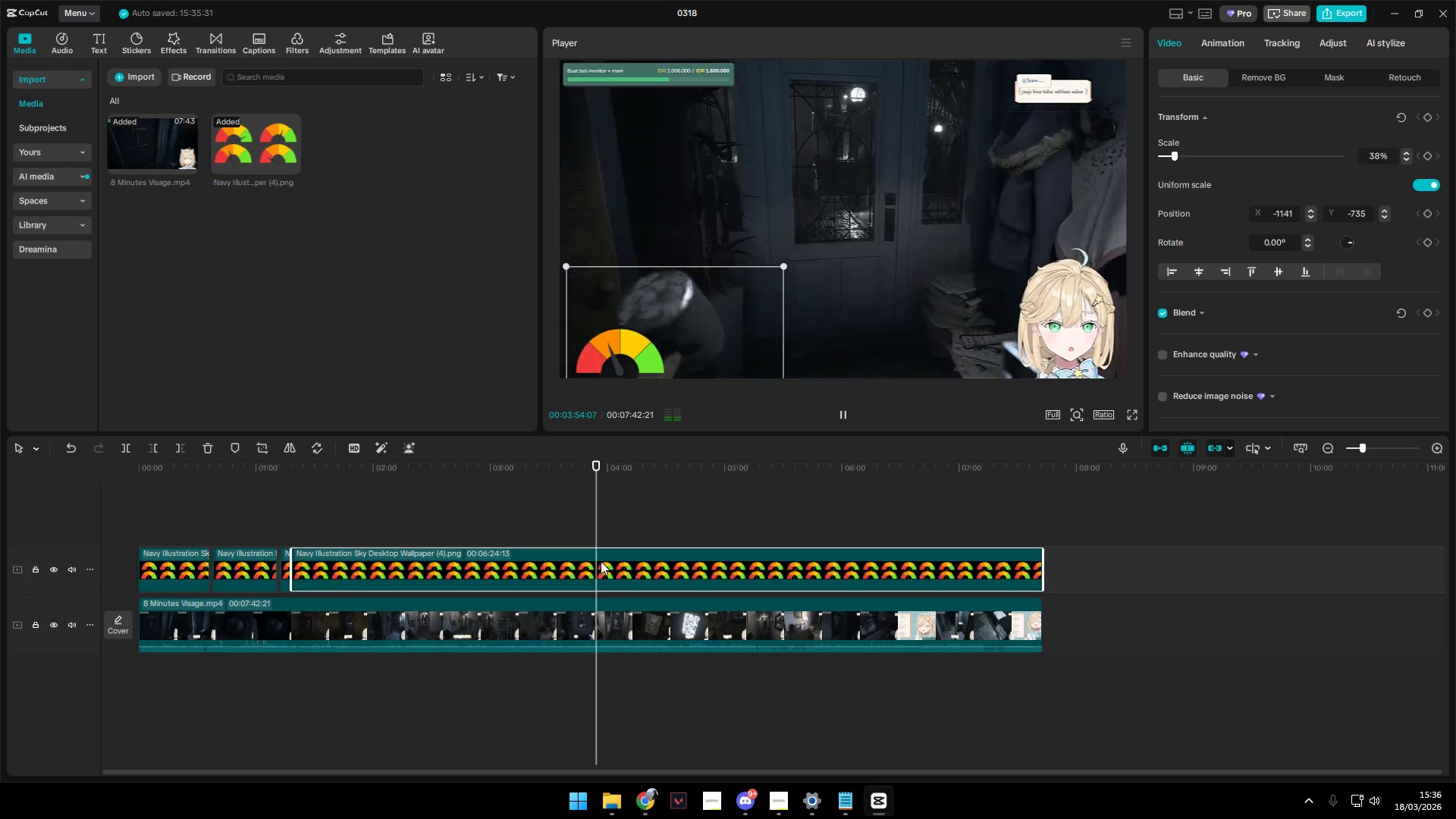 
key(Space)
 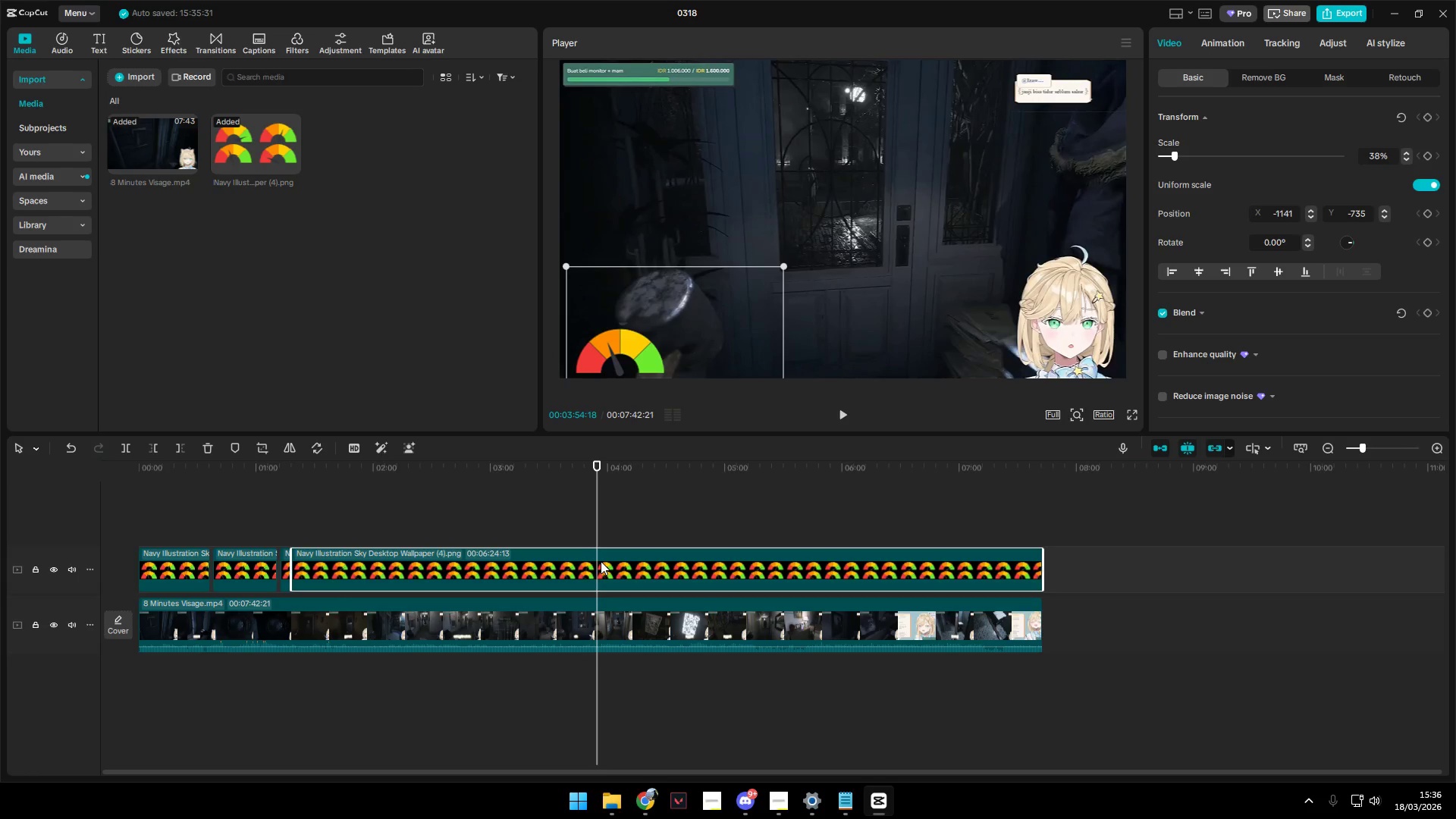 
key(Shift+E)
 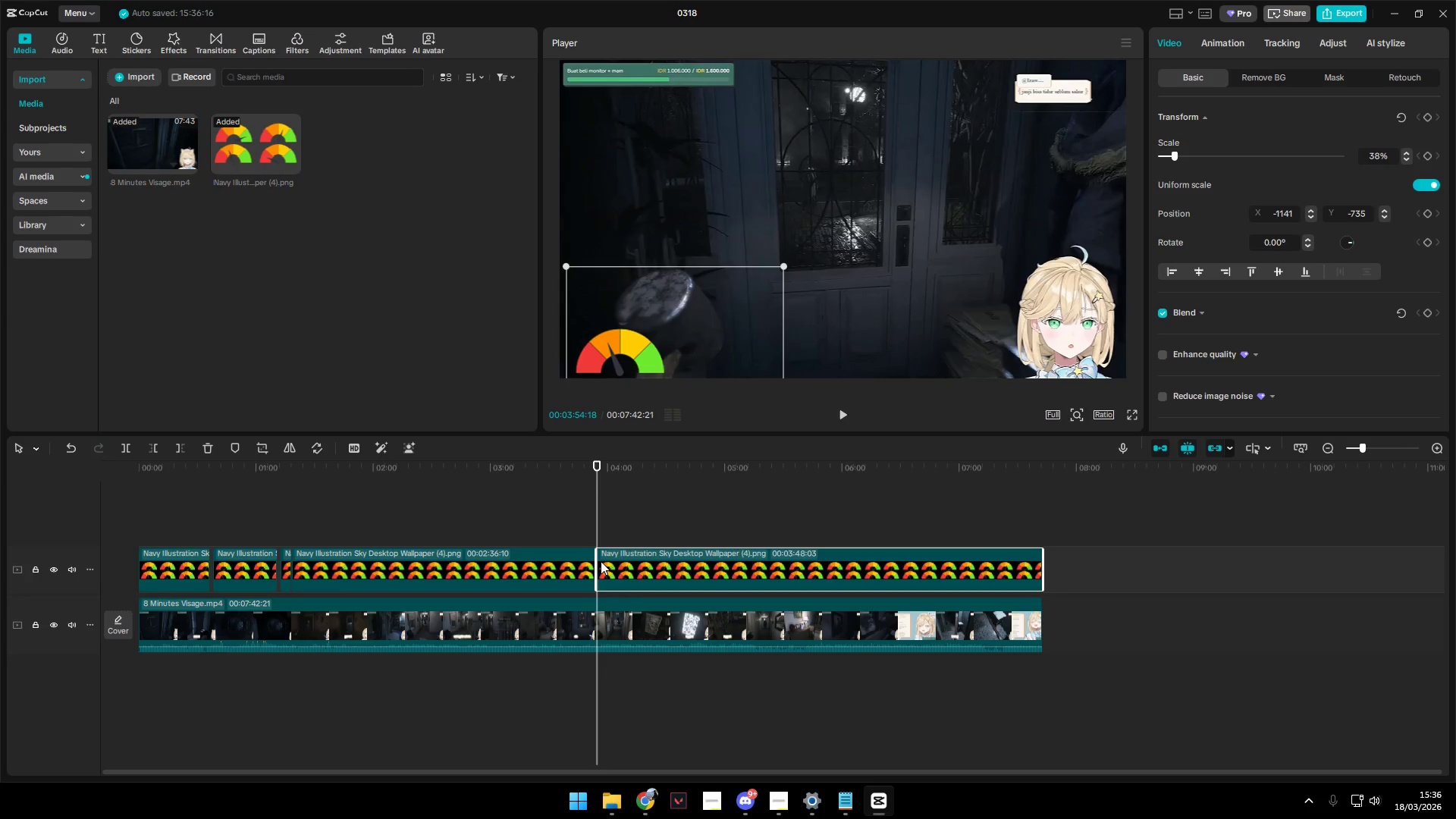 
key(Space)
 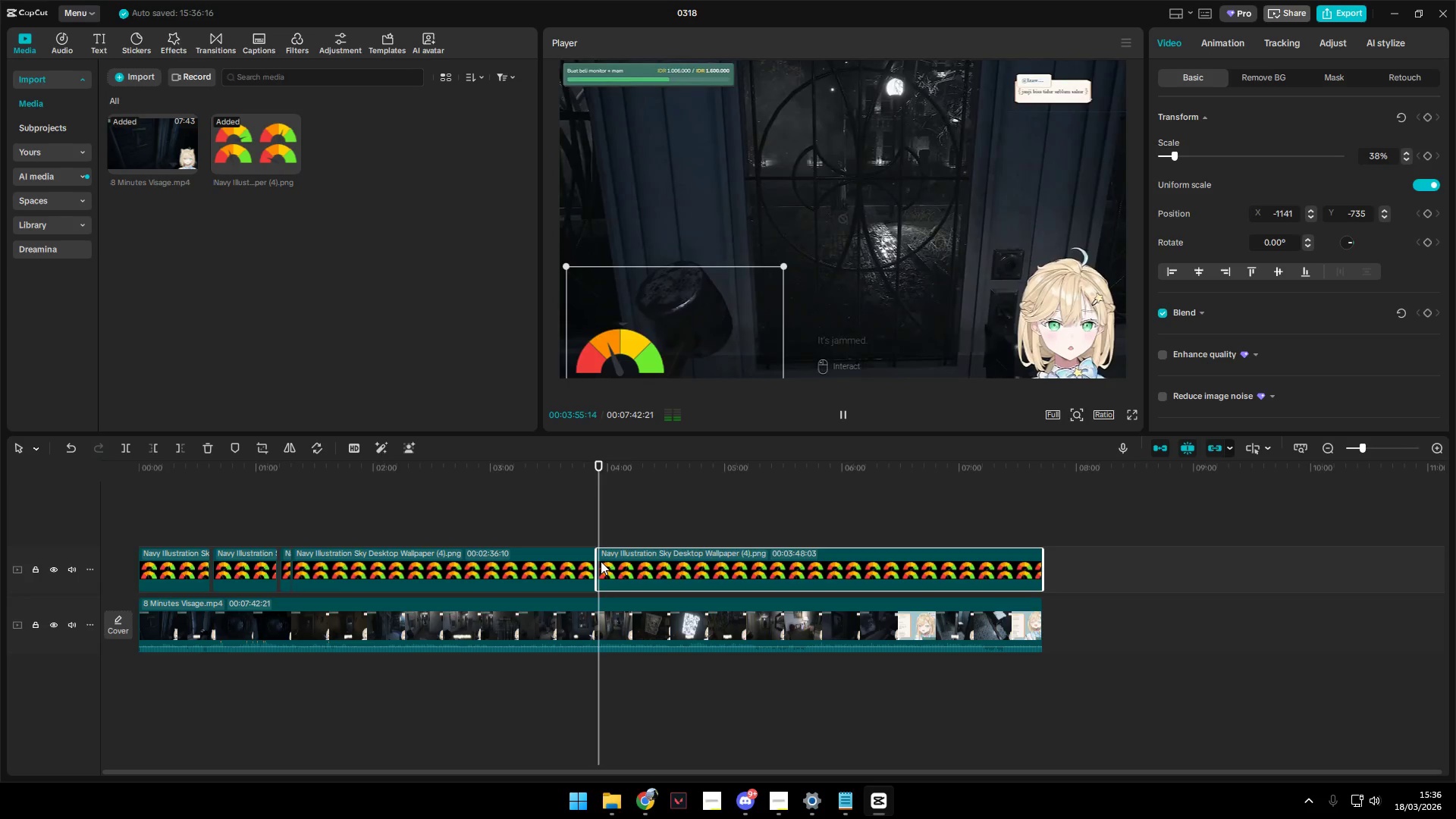 
key(Space)
 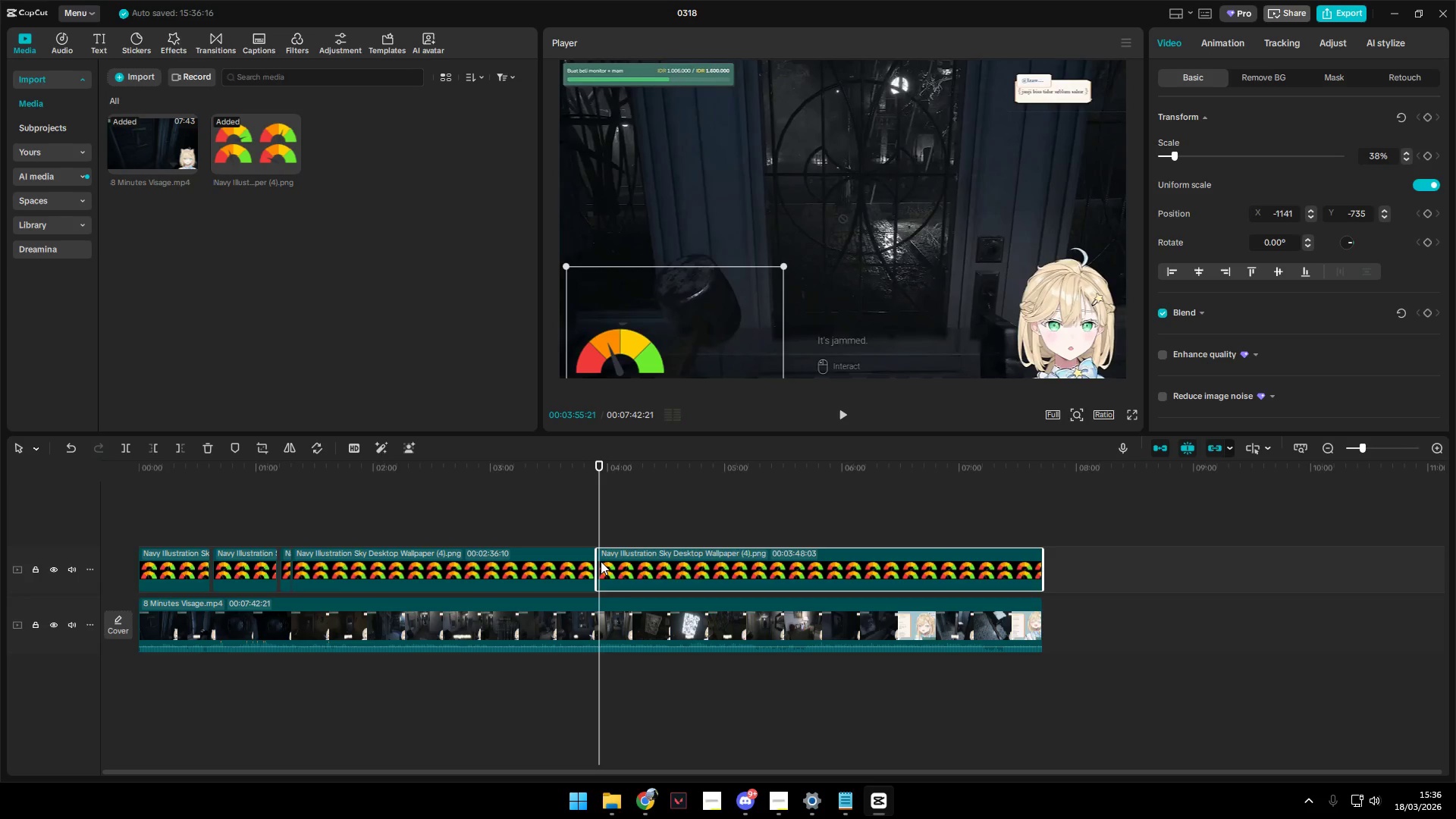 
key(Space)
 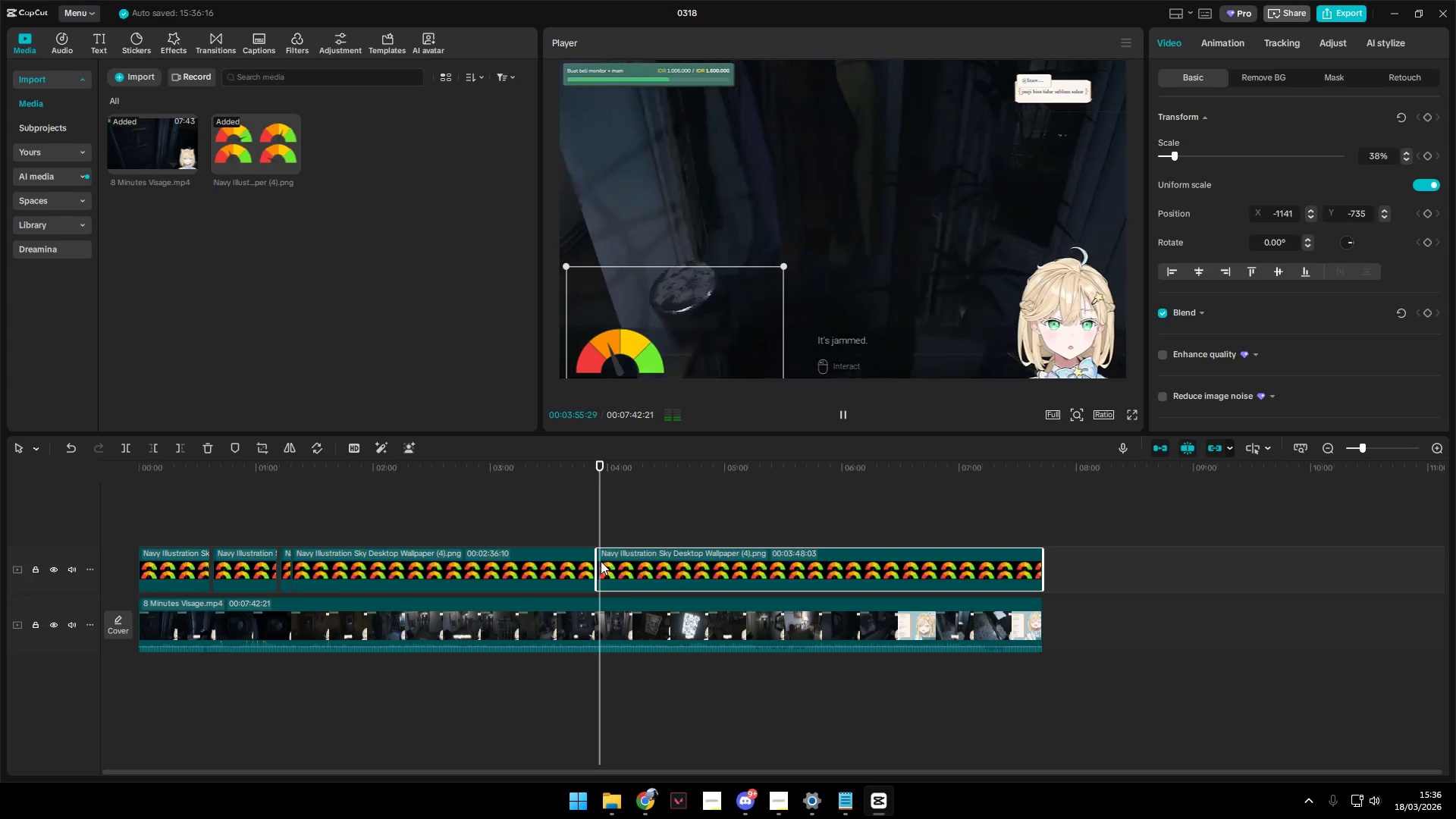 
key(Space)
 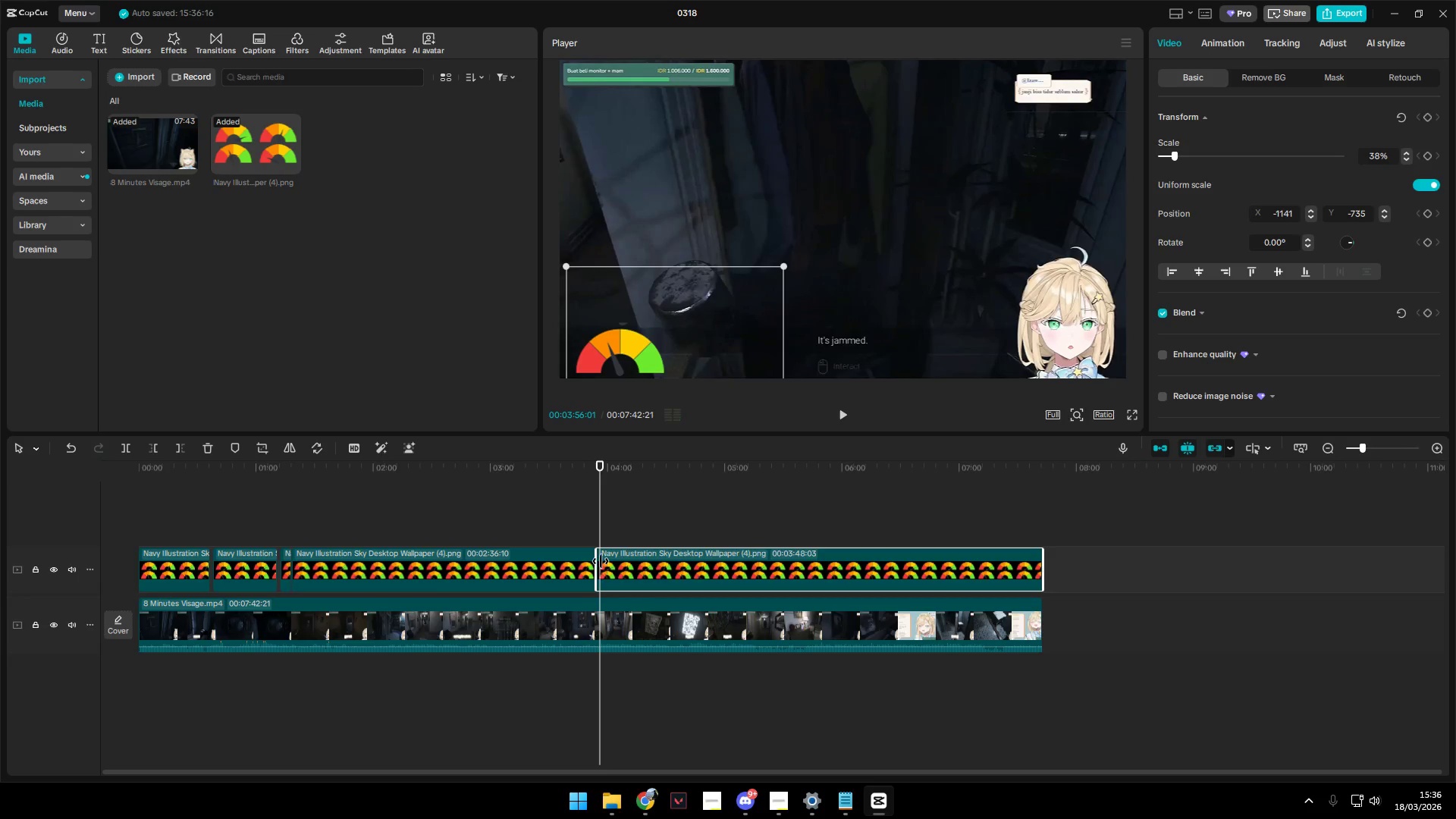 
left_click([601, 561])
 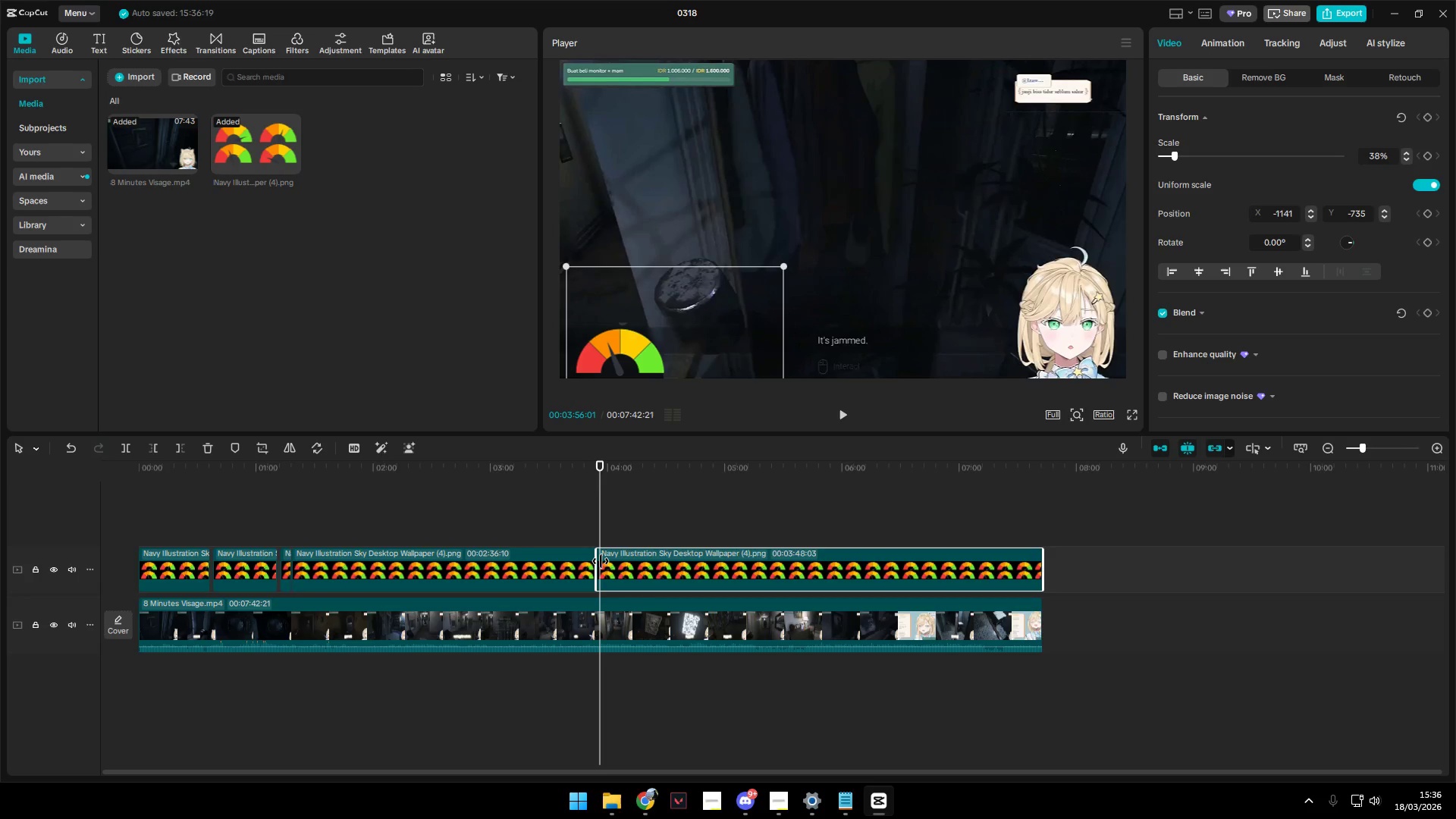 
key(Control+Z)
 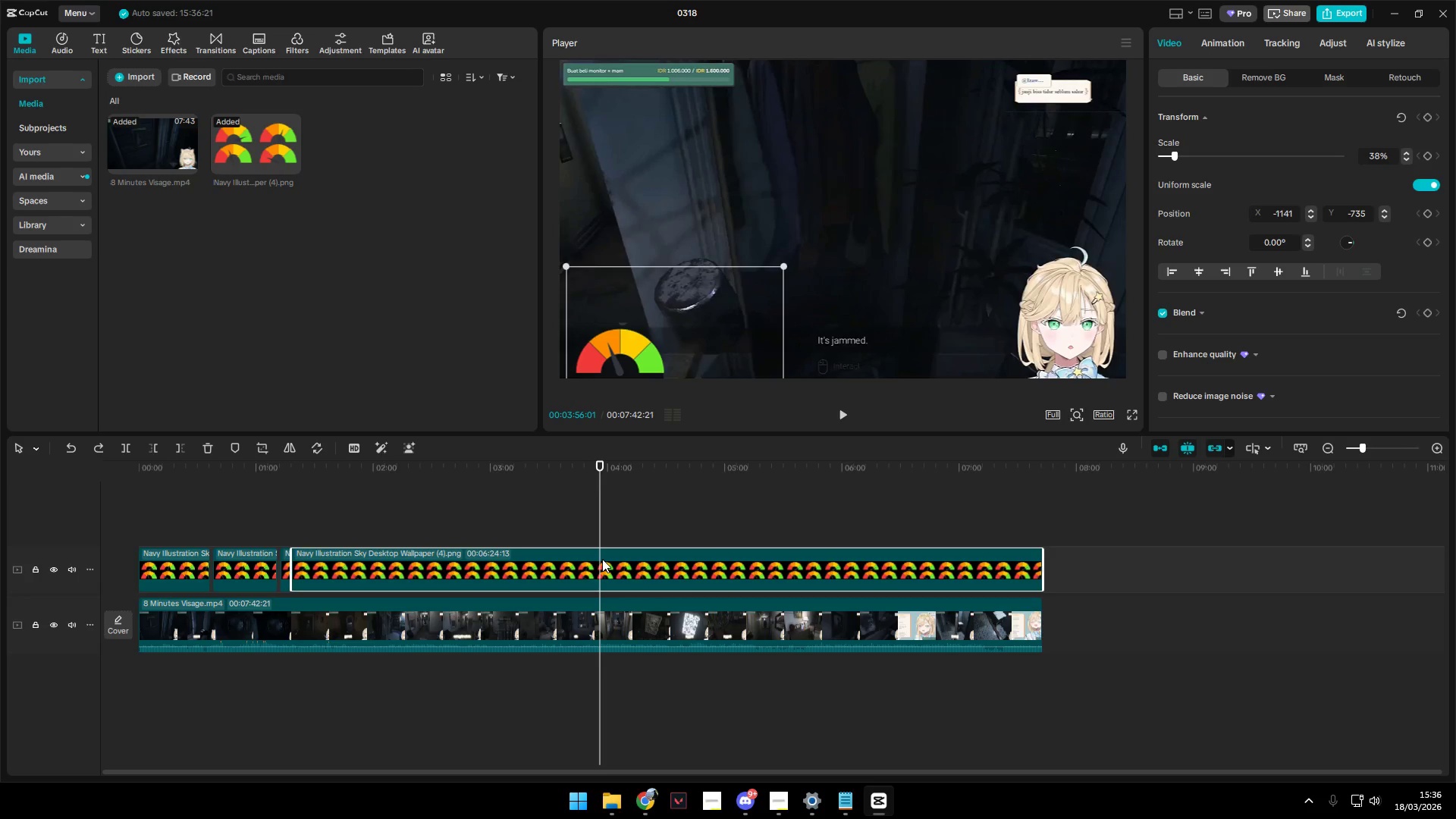 
key(Shift+E)
 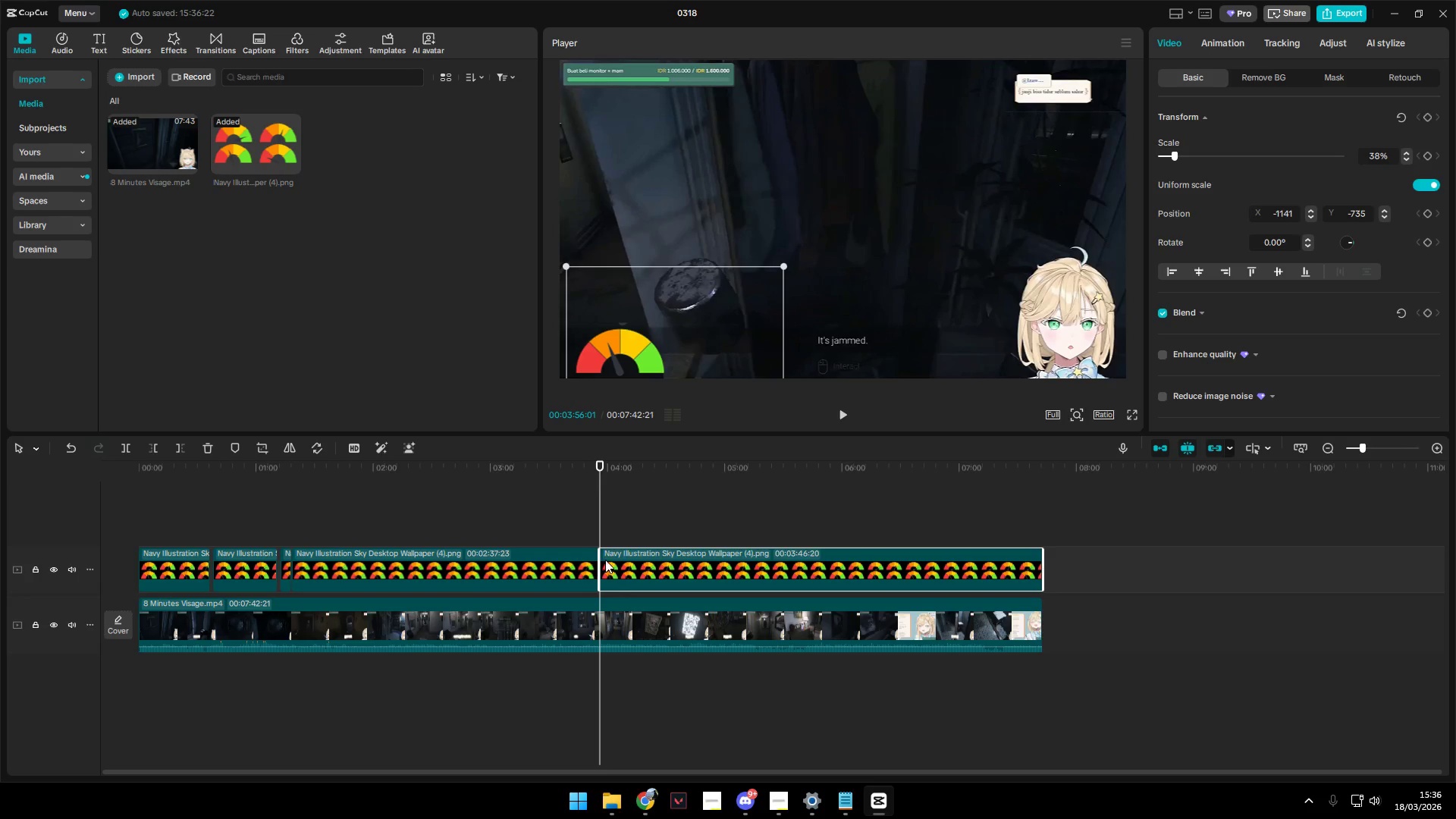 
hold_key(key=ControlLeft, duration=0.91)
 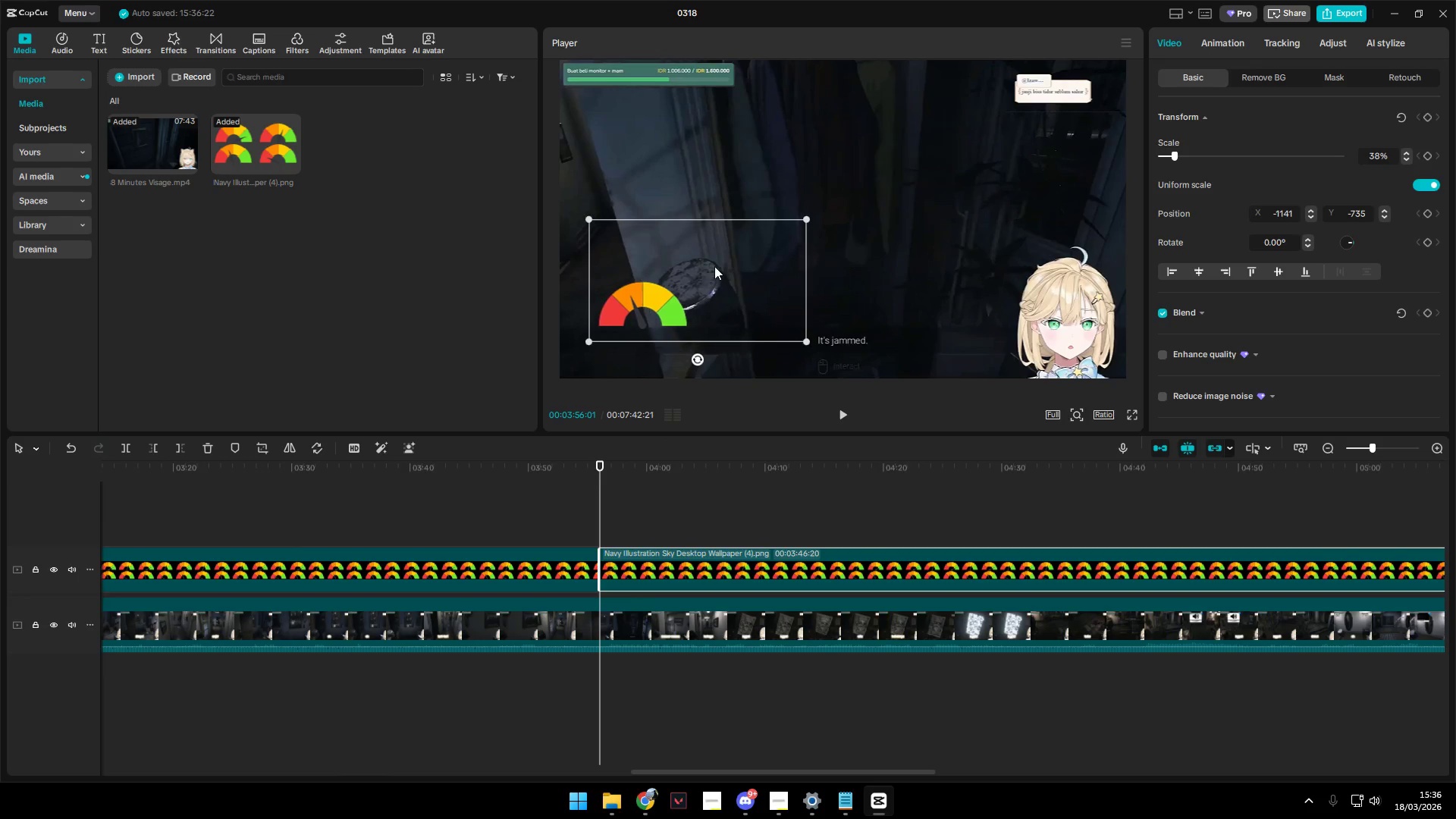 
left_click_drag(start_coordinate=[692, 313], to_coordinate=[576, 300])
 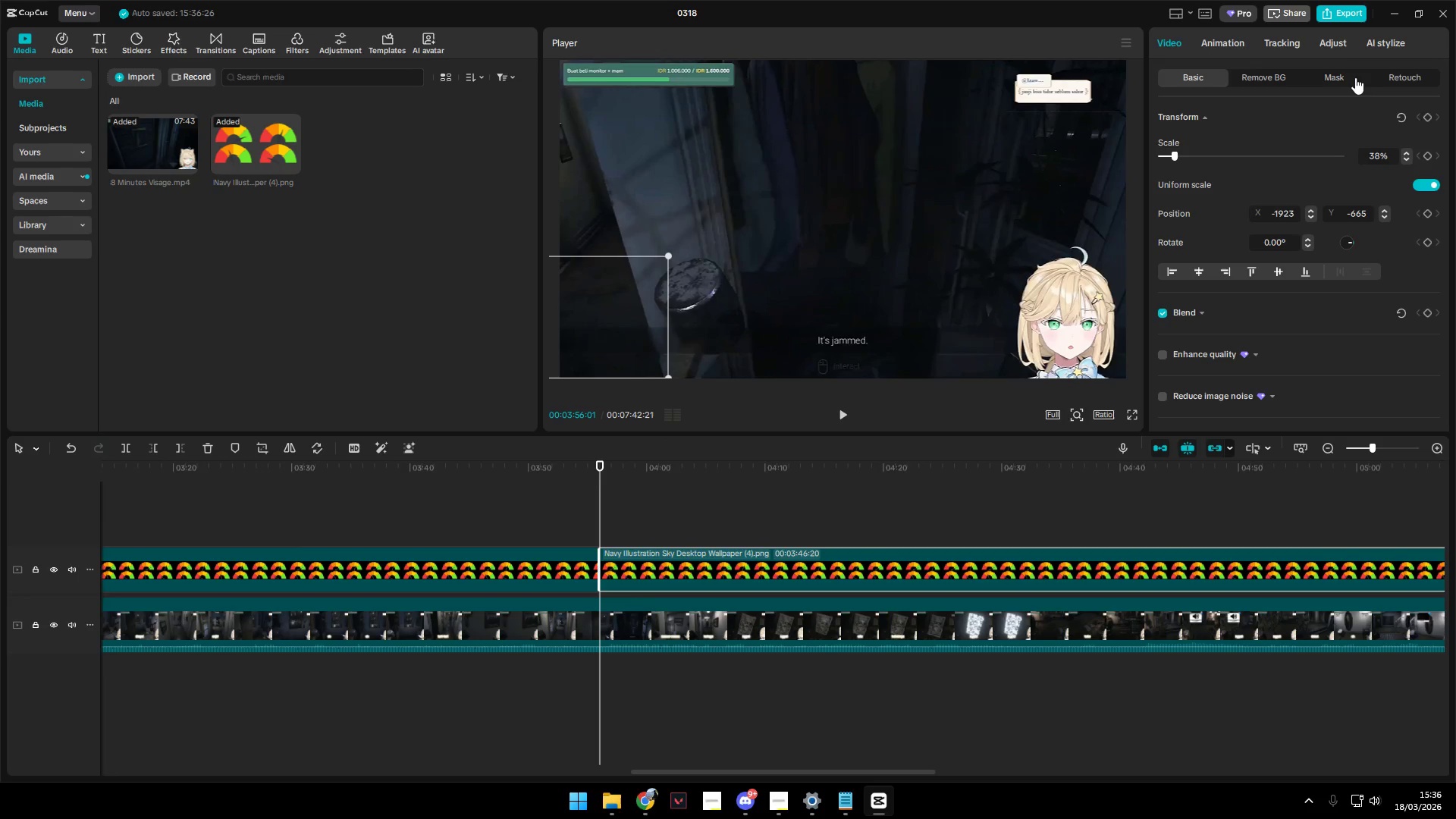 
scroll: coordinate [627, 566], scroll_direction: up, amount: 15.0
 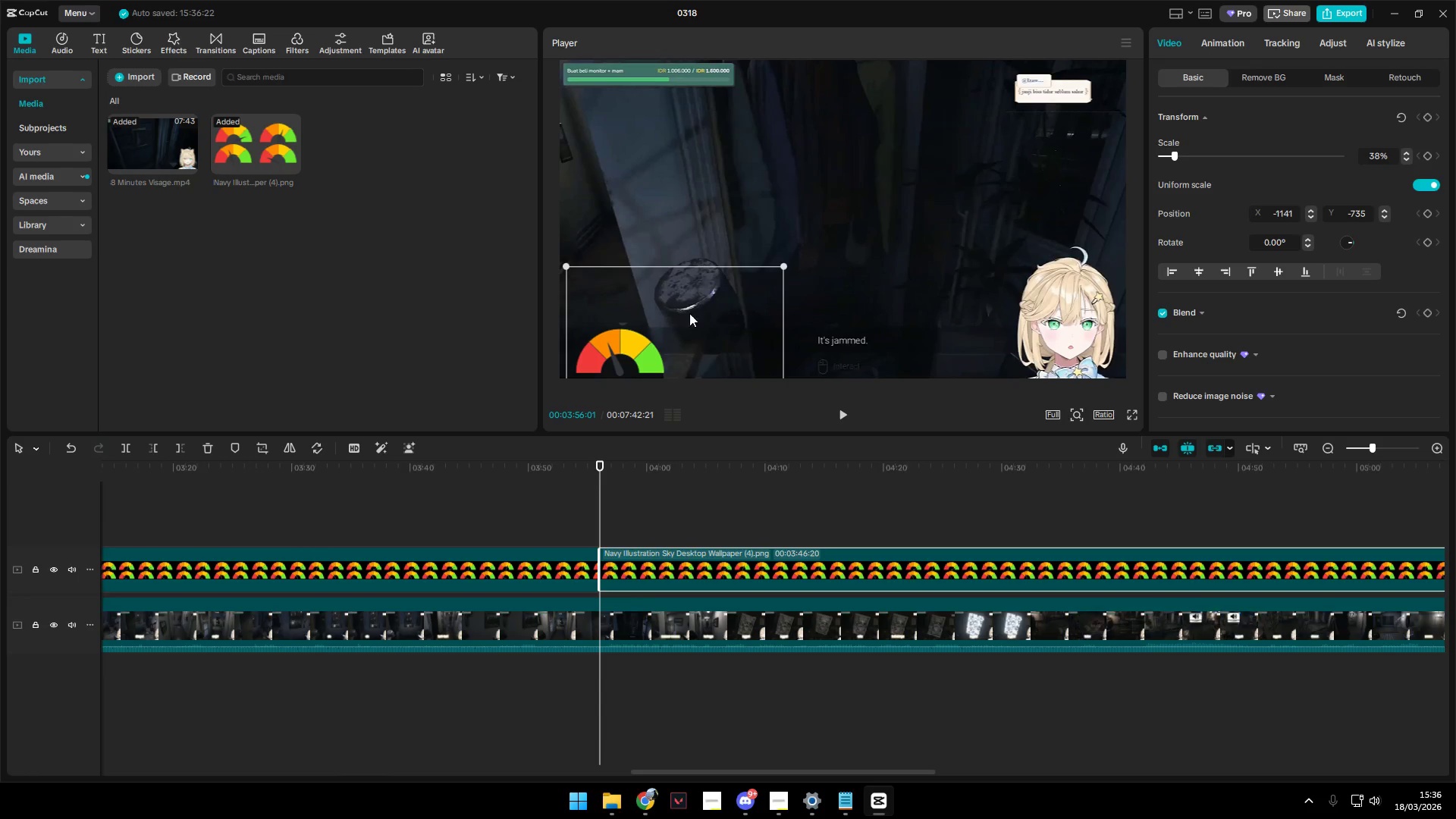 
left_click([1350, 79])
 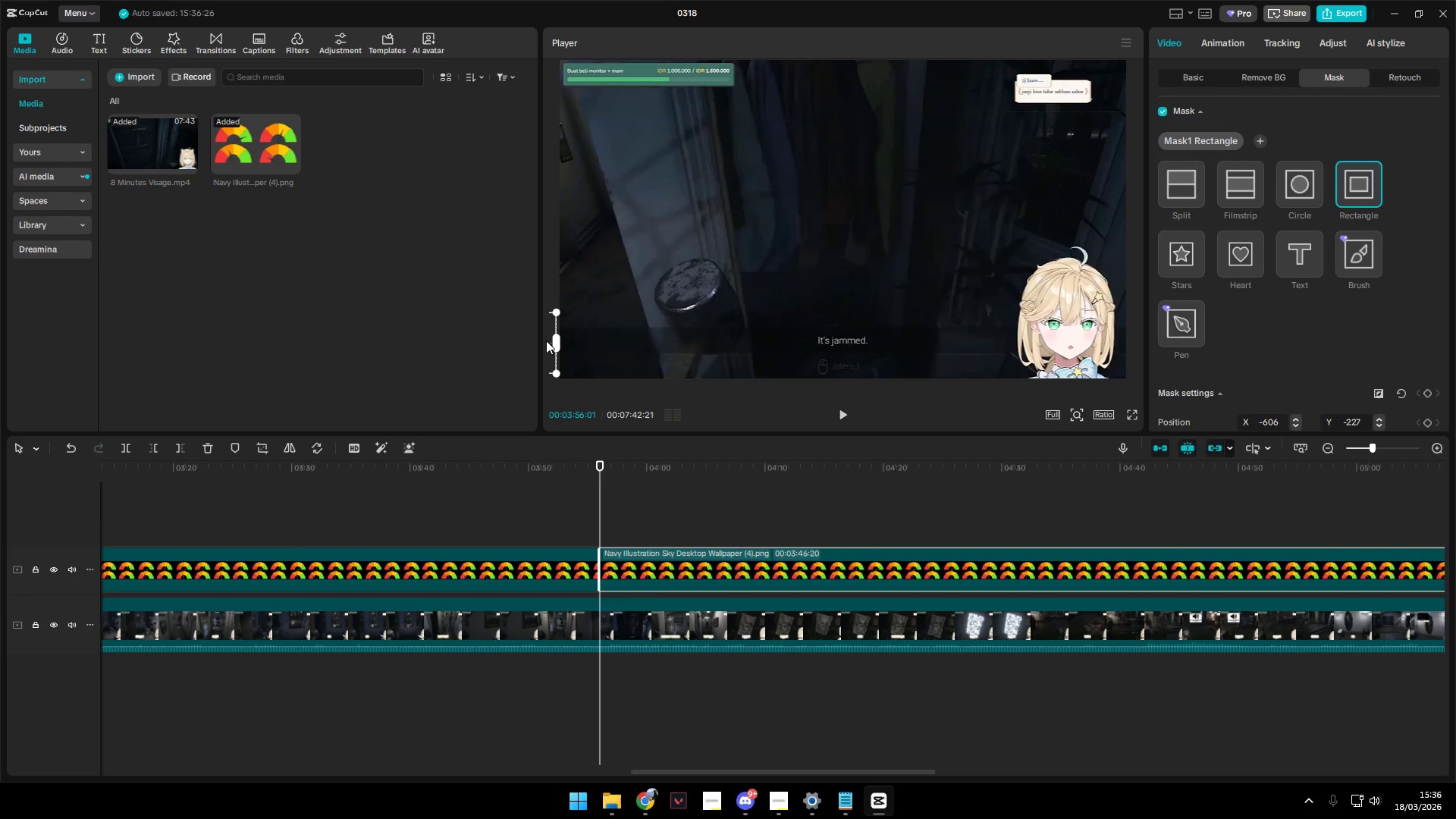 
left_click_drag(start_coordinate=[549, 335], to_coordinate=[683, 336])
 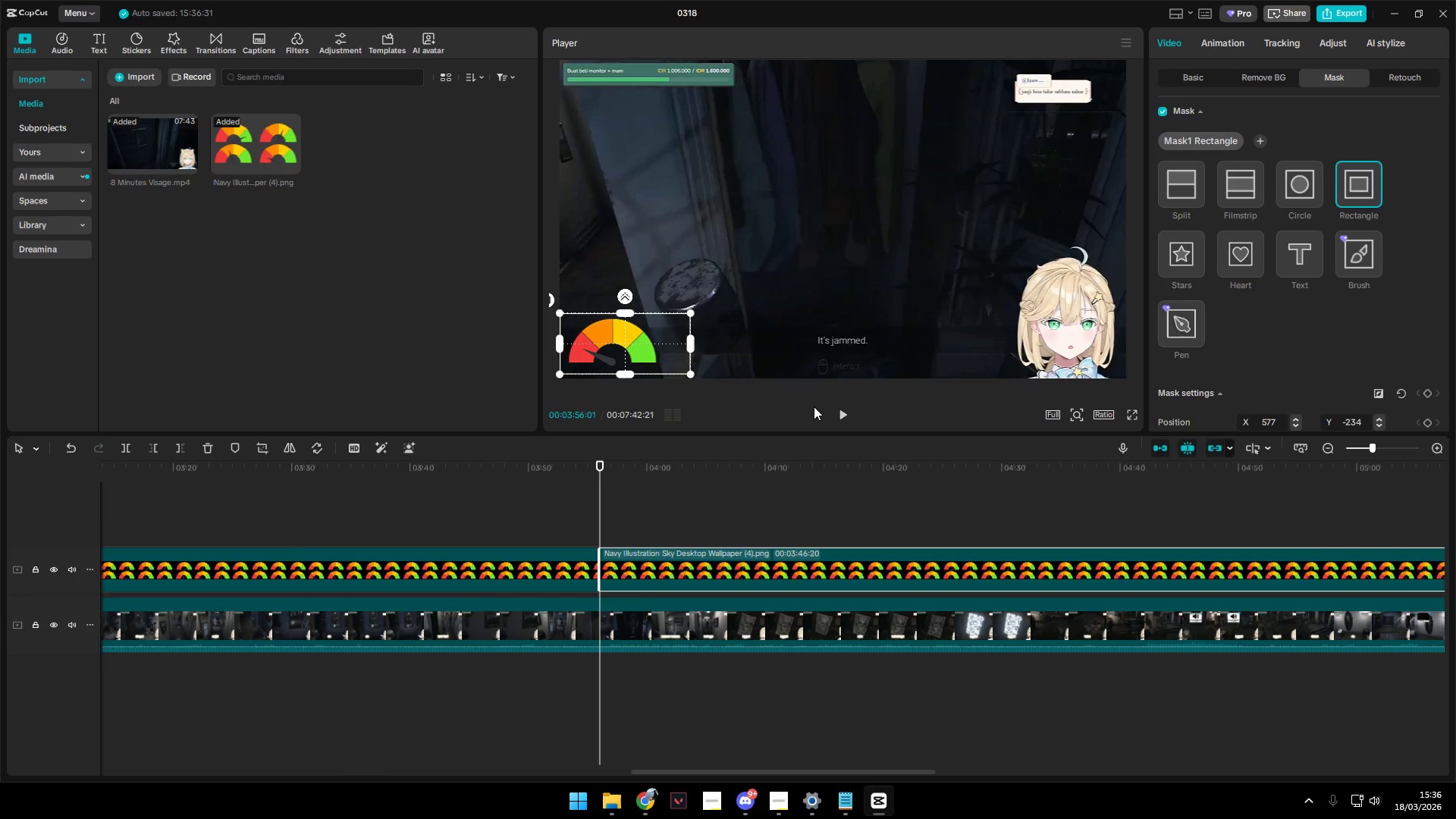 
left_click([810, 398])
 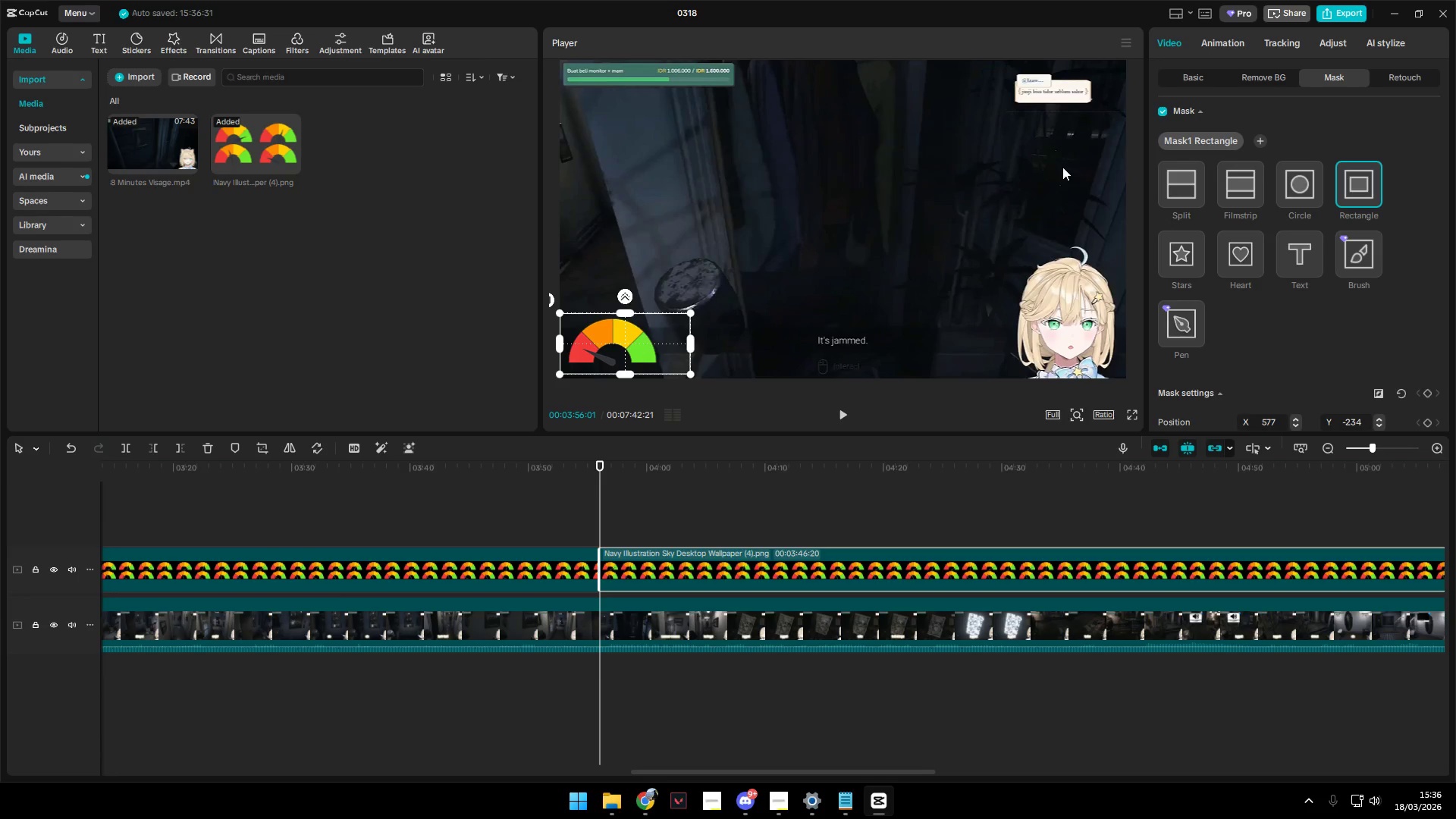 
left_click([1189, 83])
 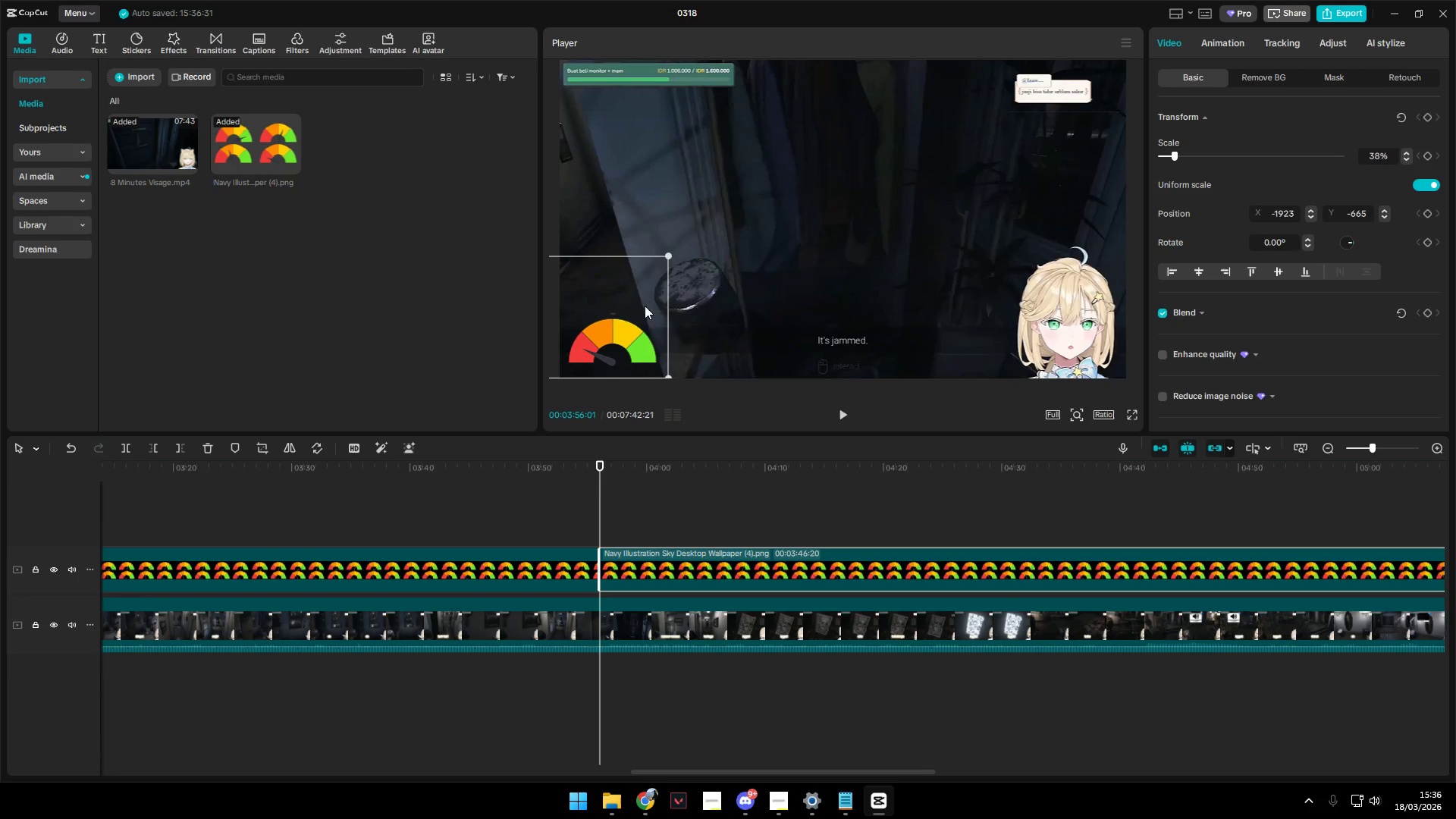 
left_click_drag(start_coordinate=[623, 322], to_coordinate=[640, 325])
 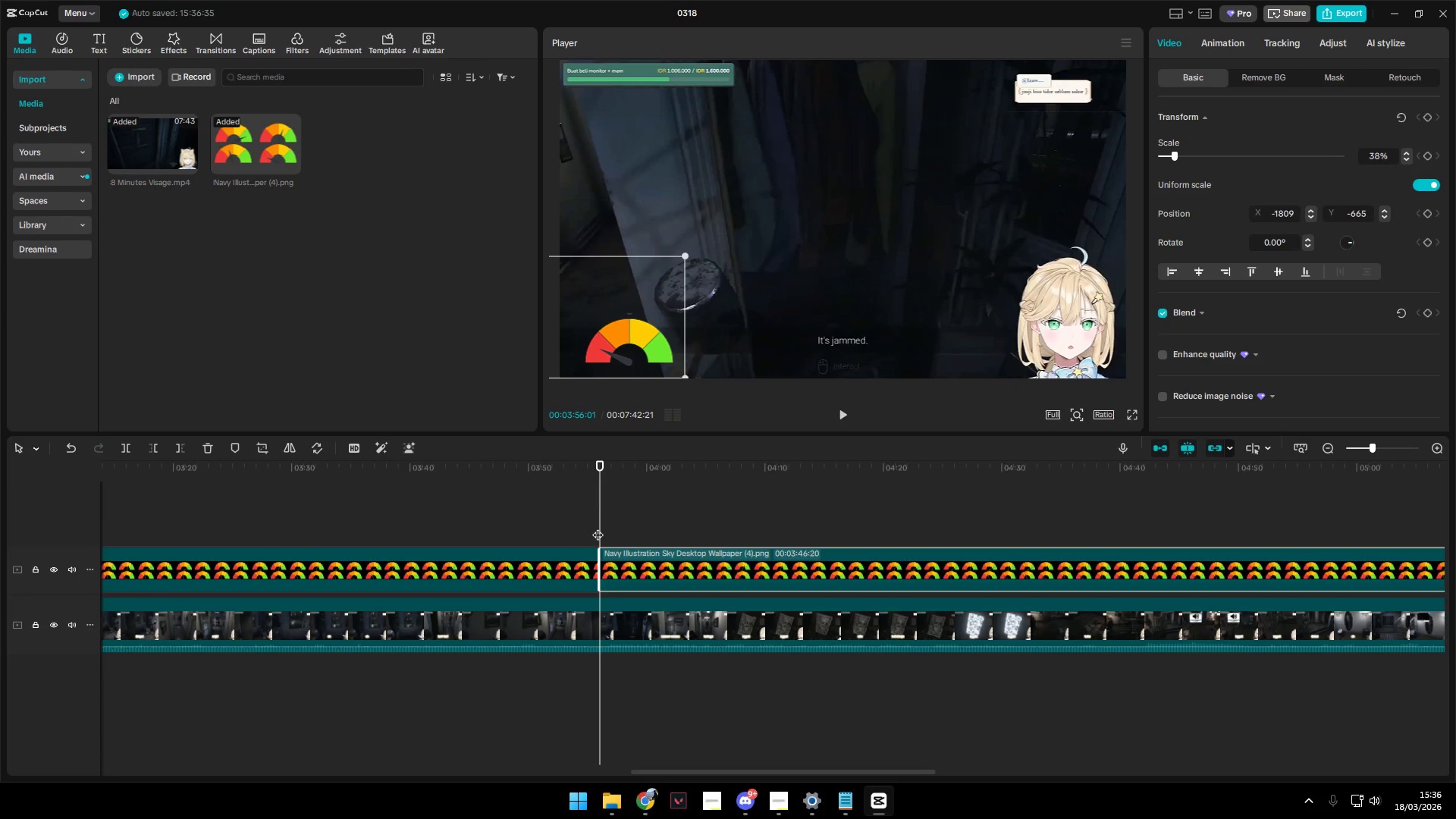 
double_click([586, 525])
 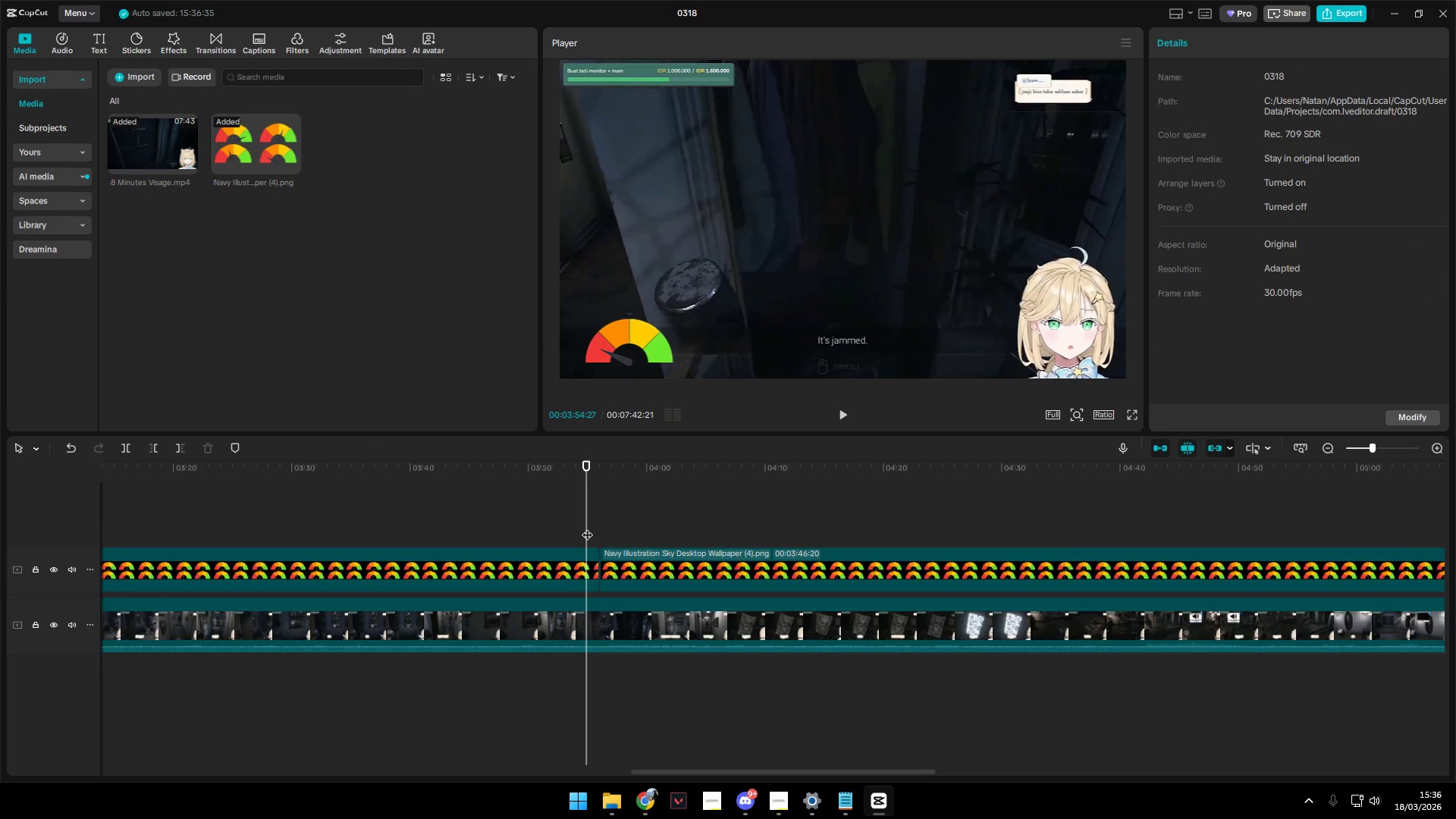 
key(Space)
 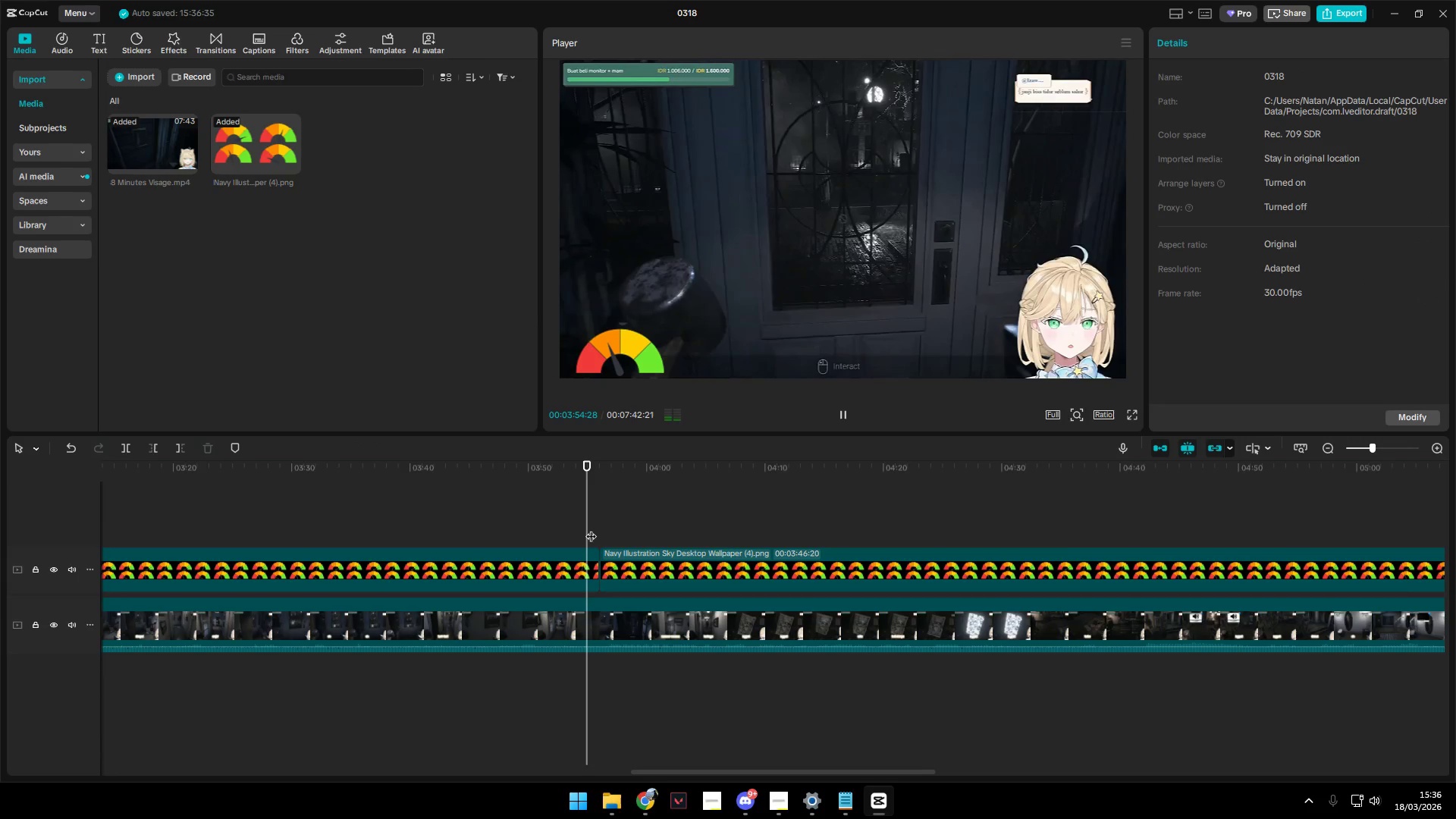 
key(Space)
 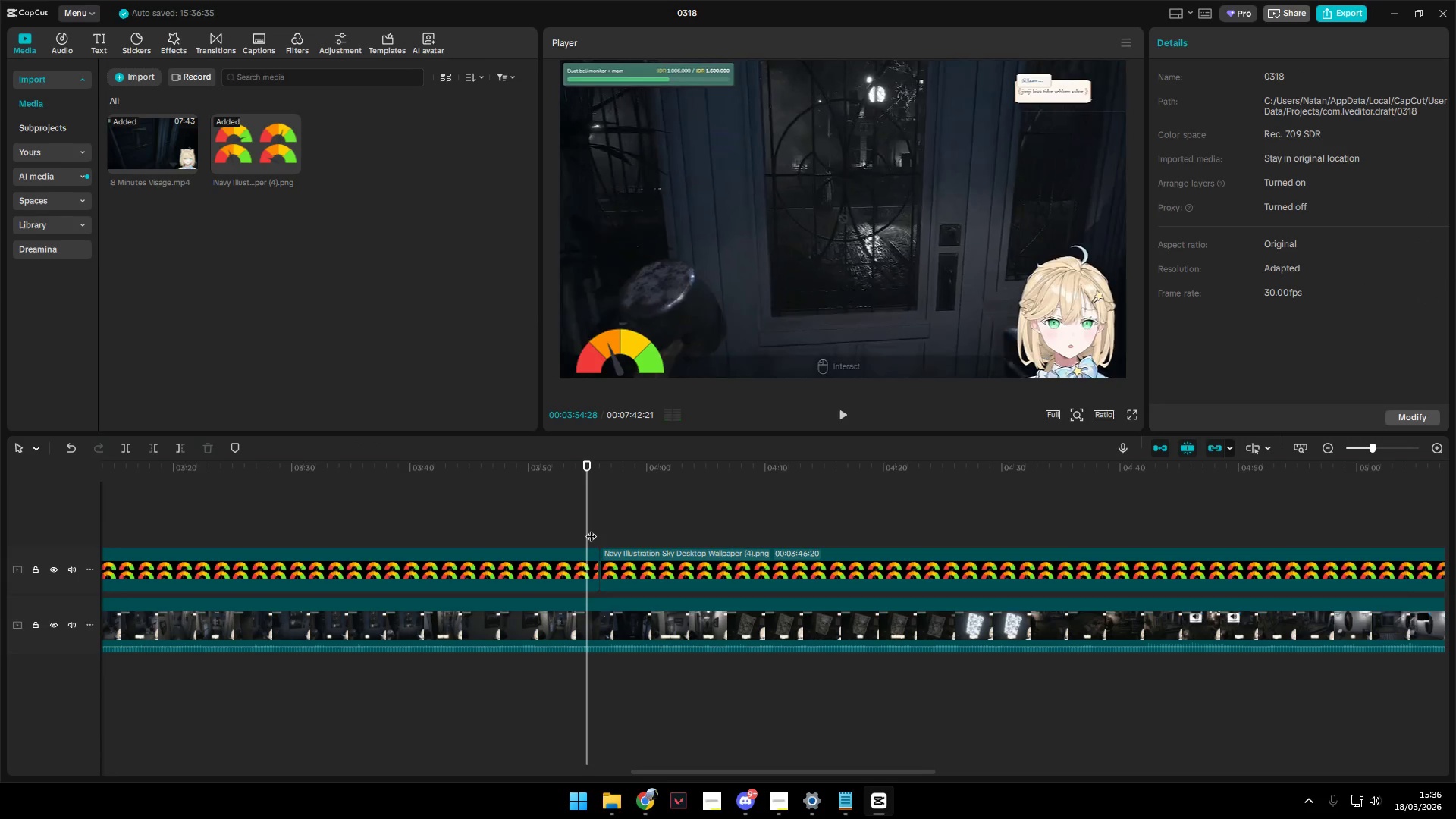 
key(Space)
 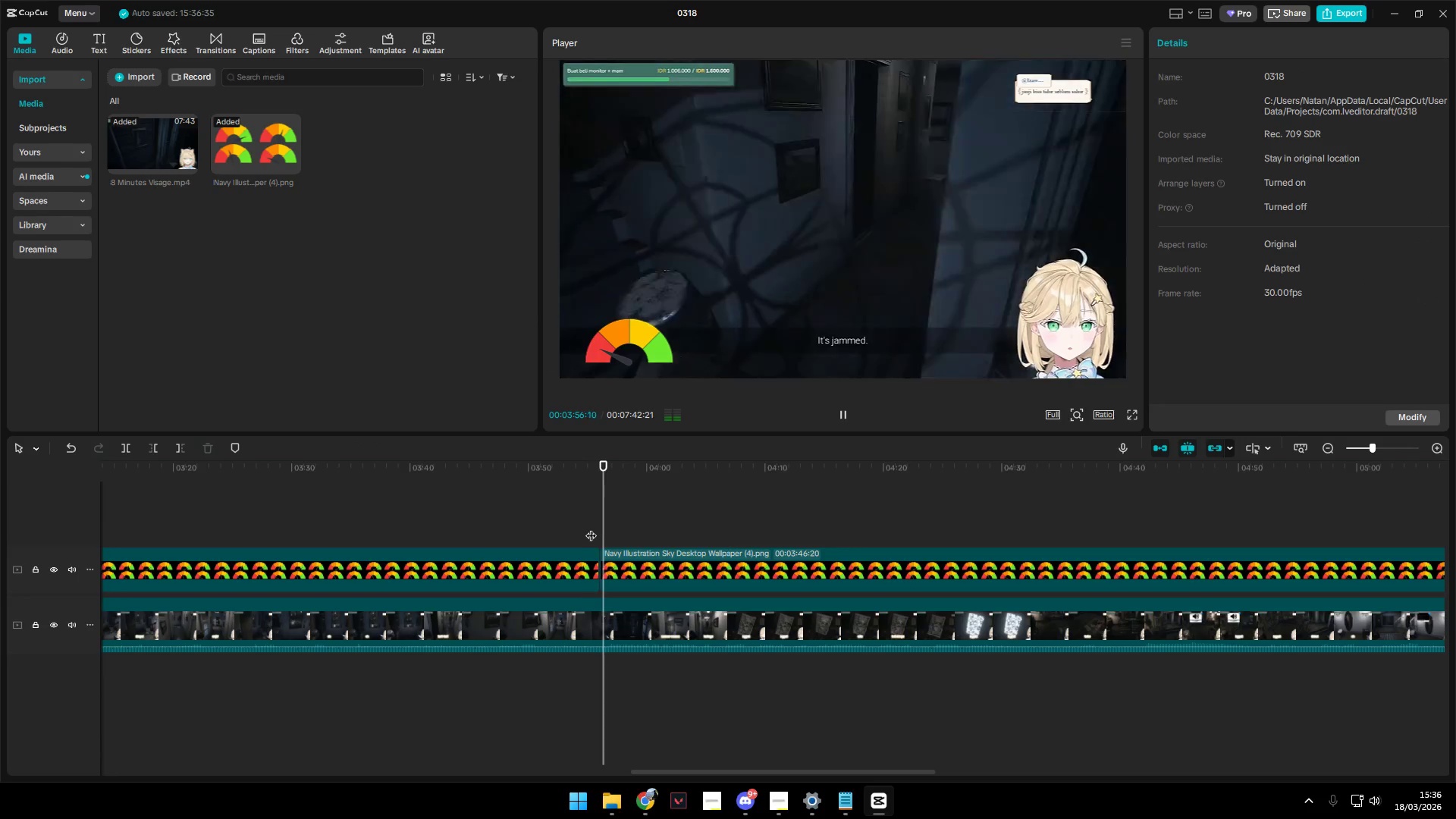 
key(Space)
 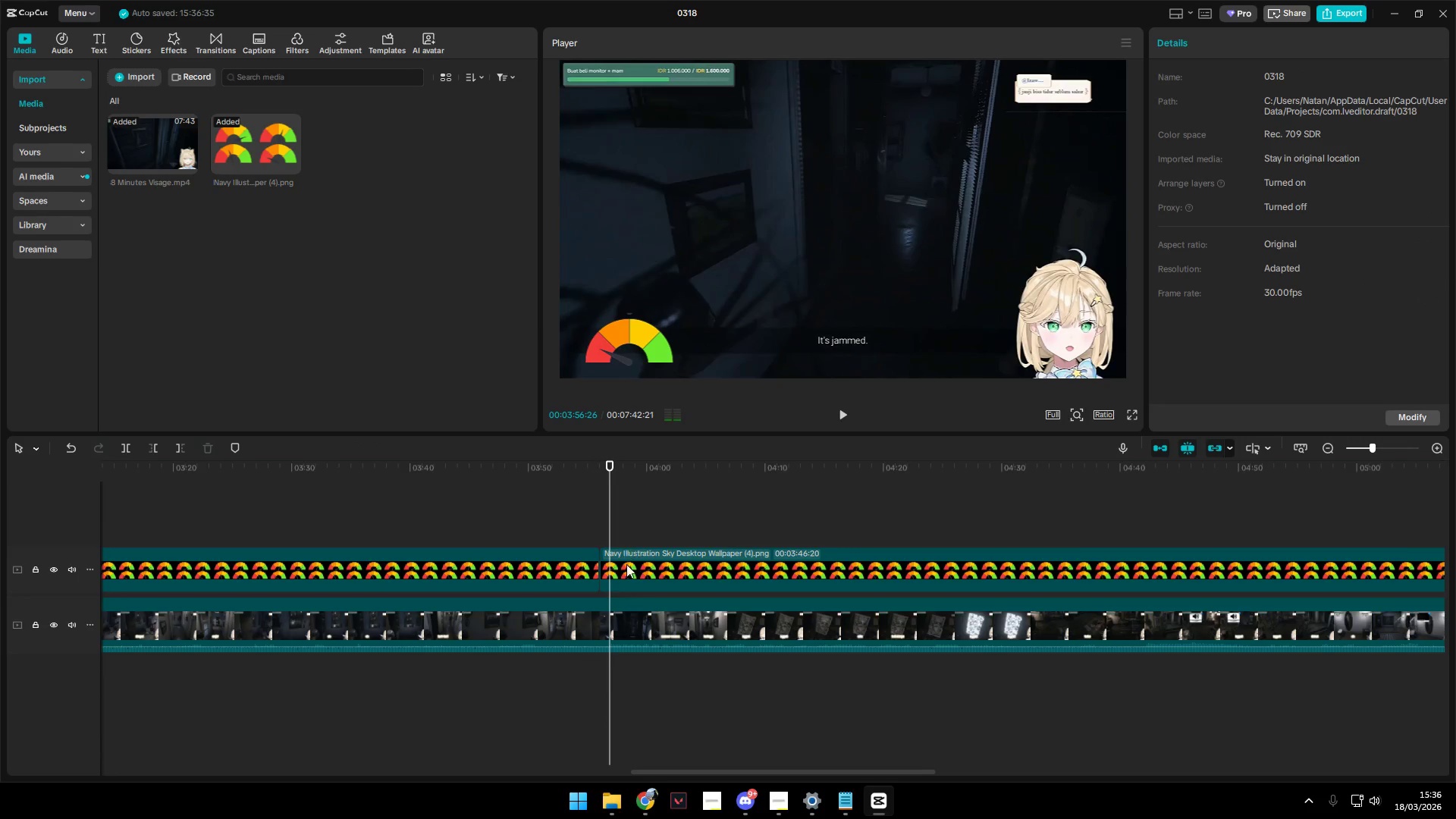 
left_click([628, 570])
 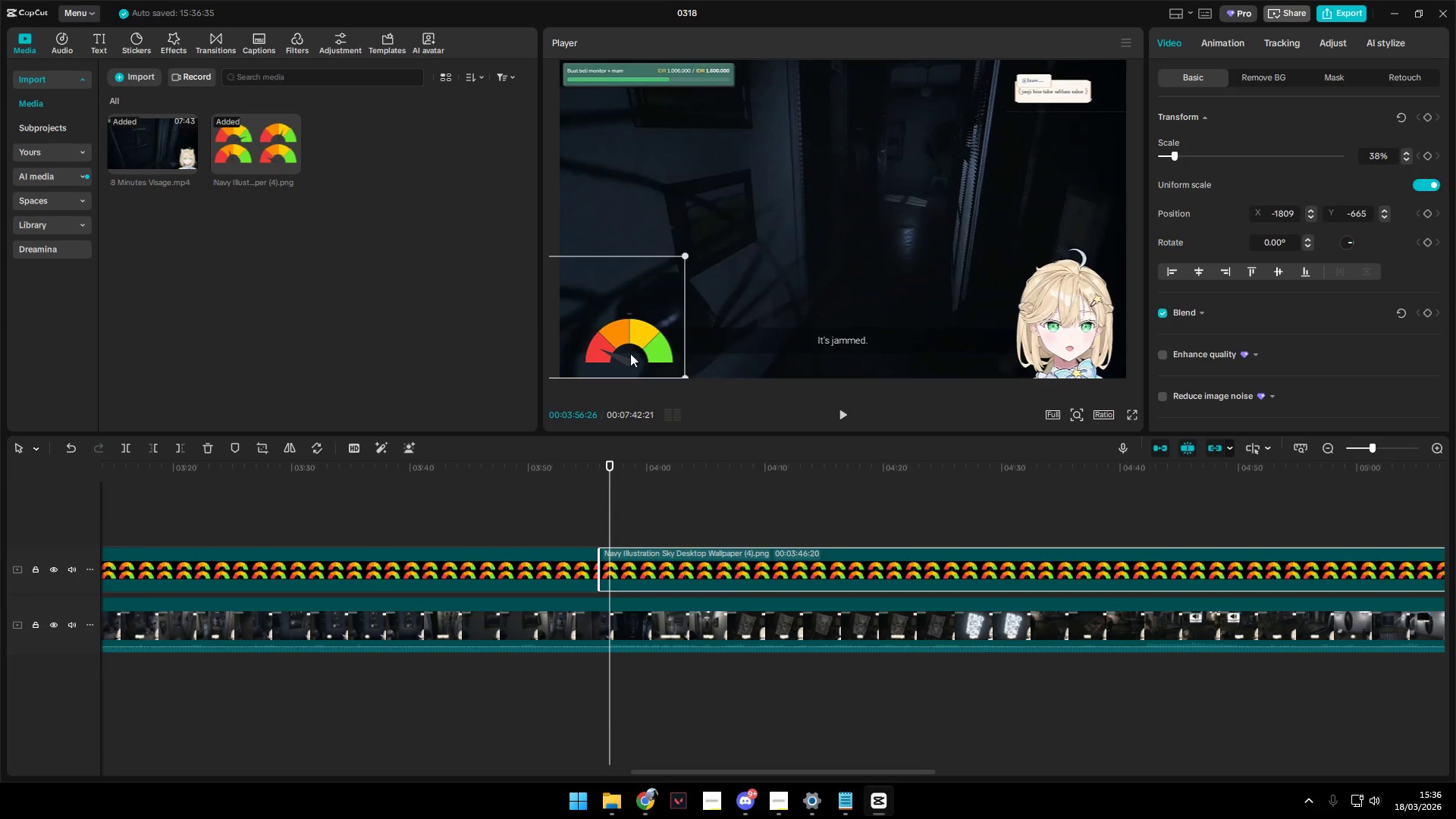 
left_click_drag(start_coordinate=[636, 331], to_coordinate=[633, 337])
 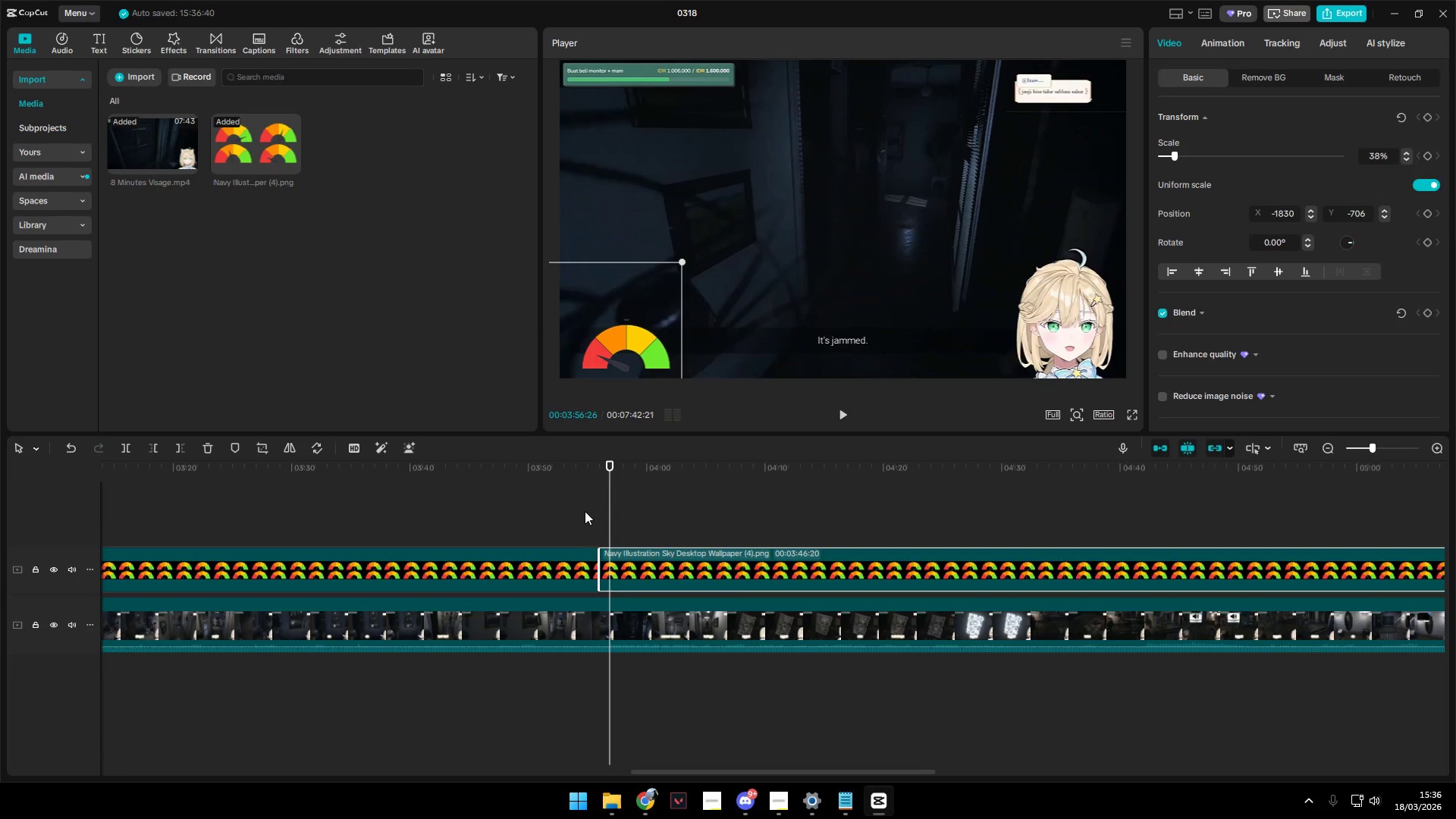 
left_click([585, 516])
 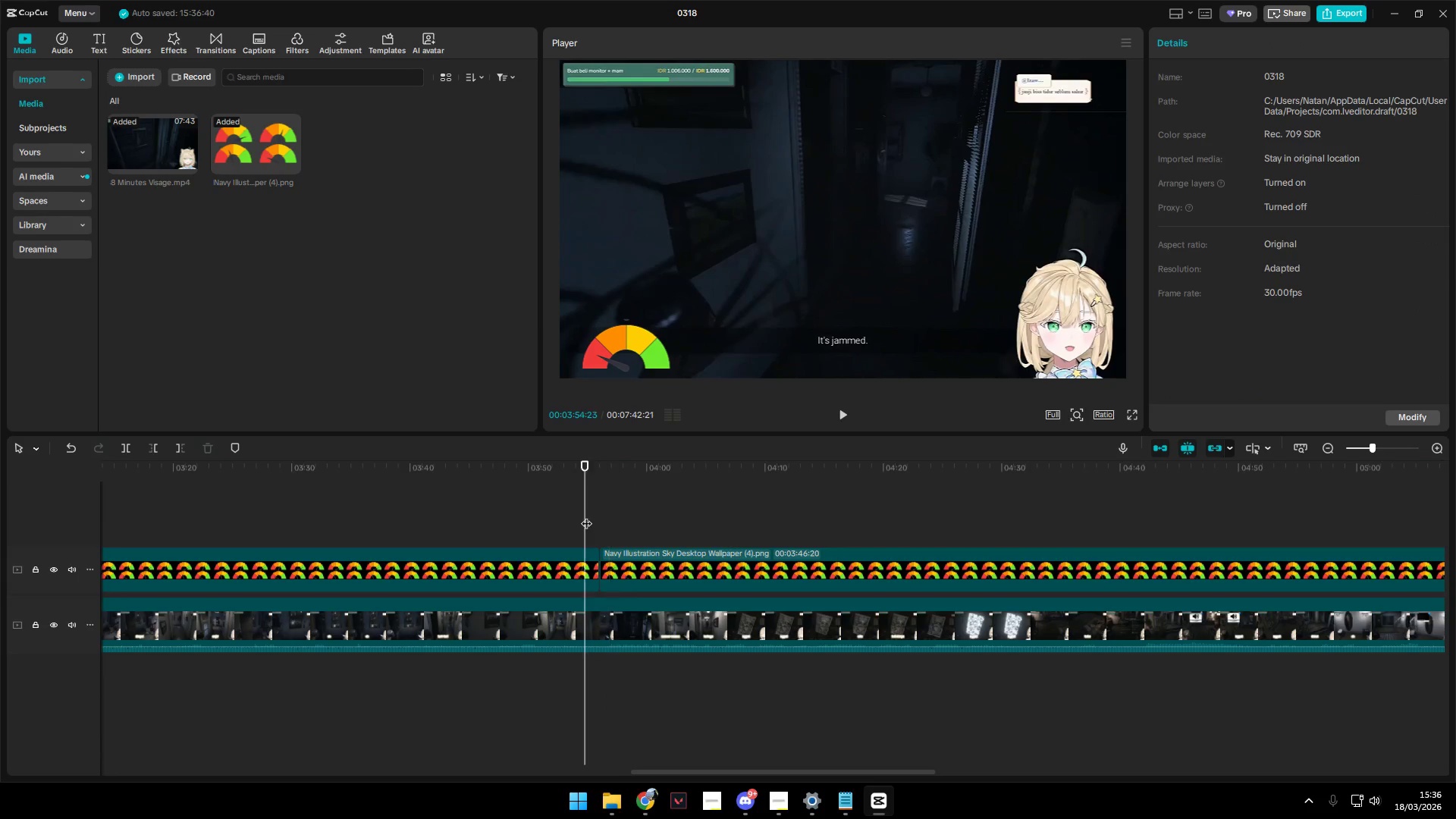 
key(Space)
 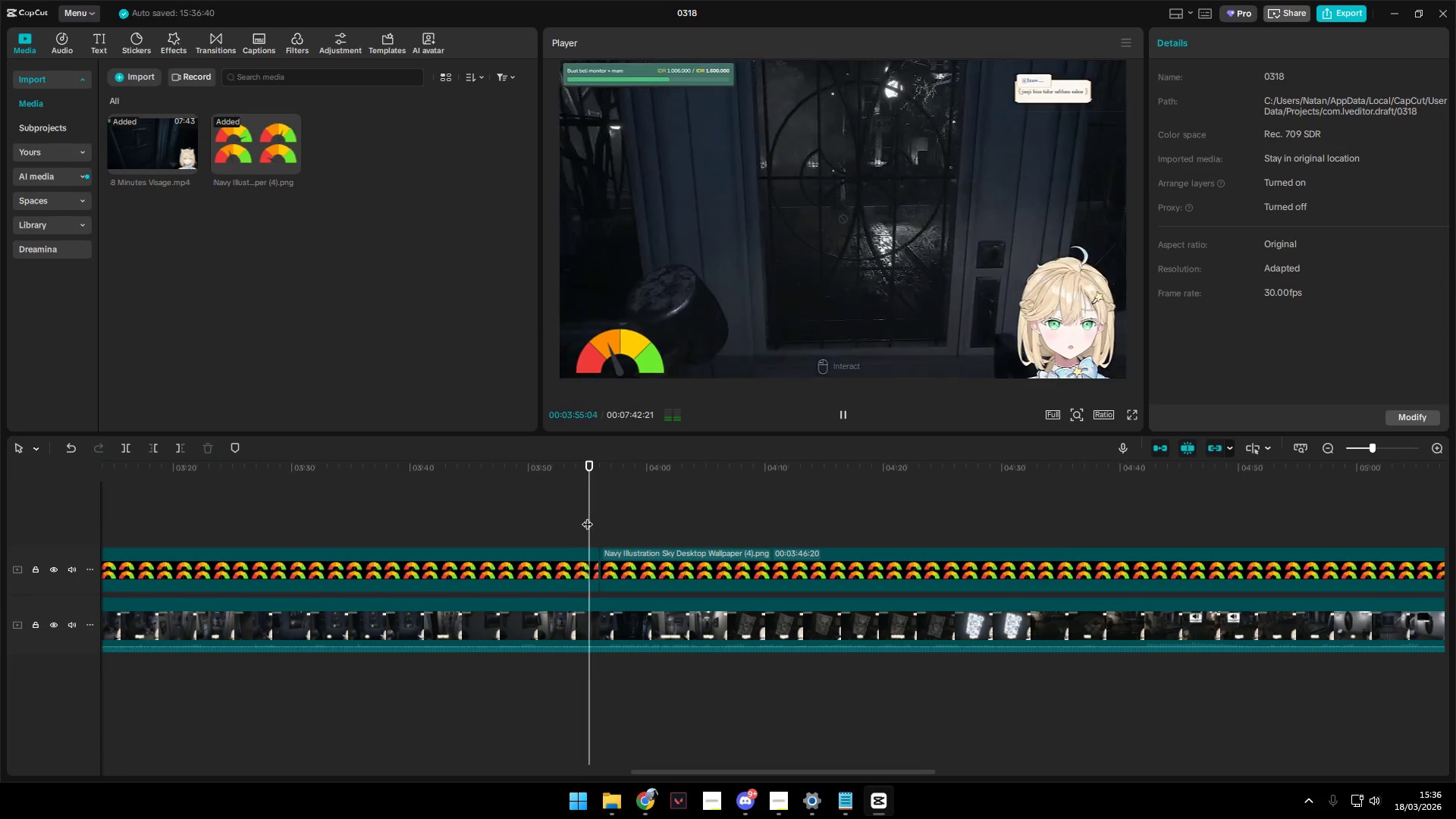 
key(Space)
 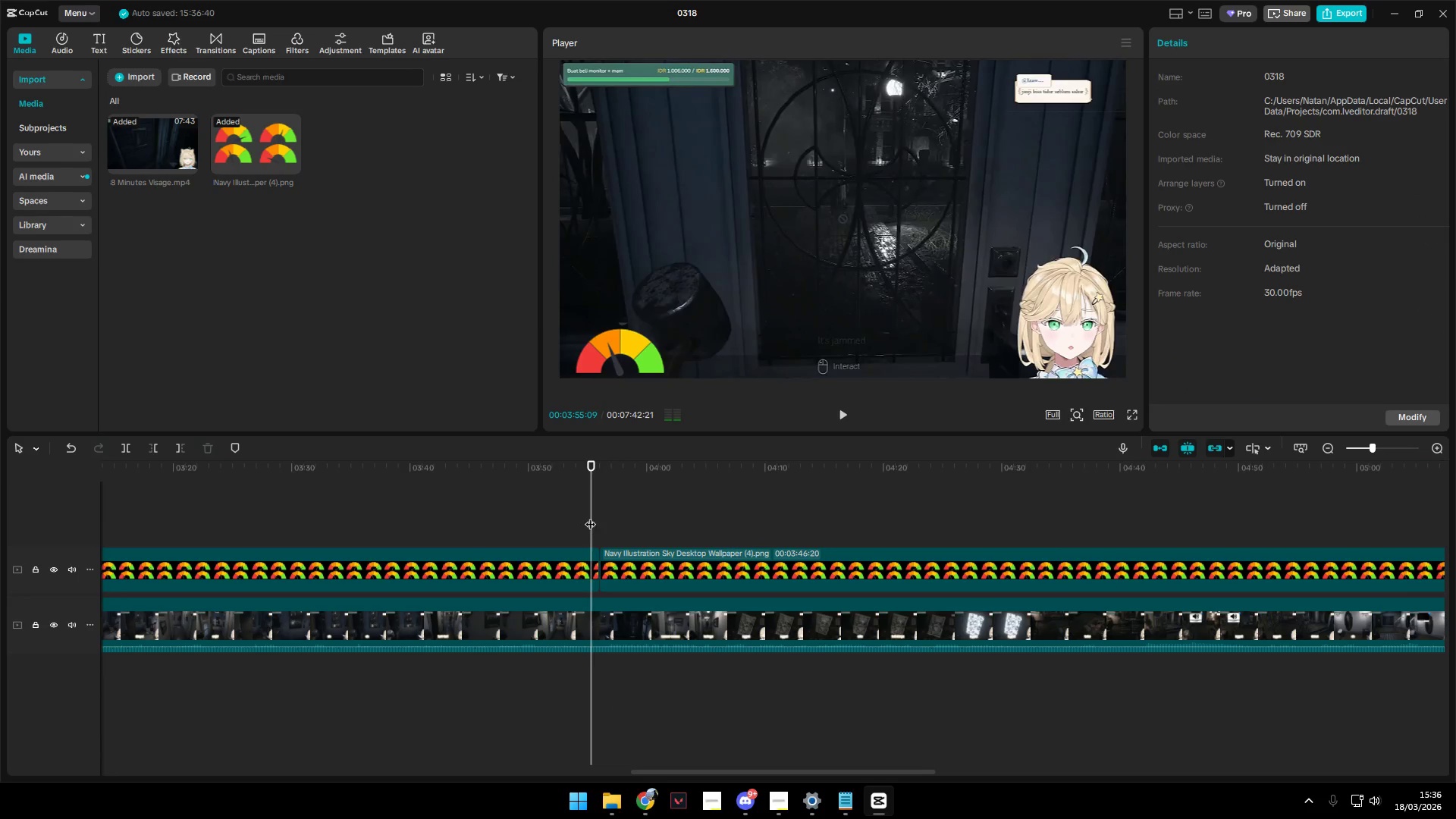 
key(Space)
 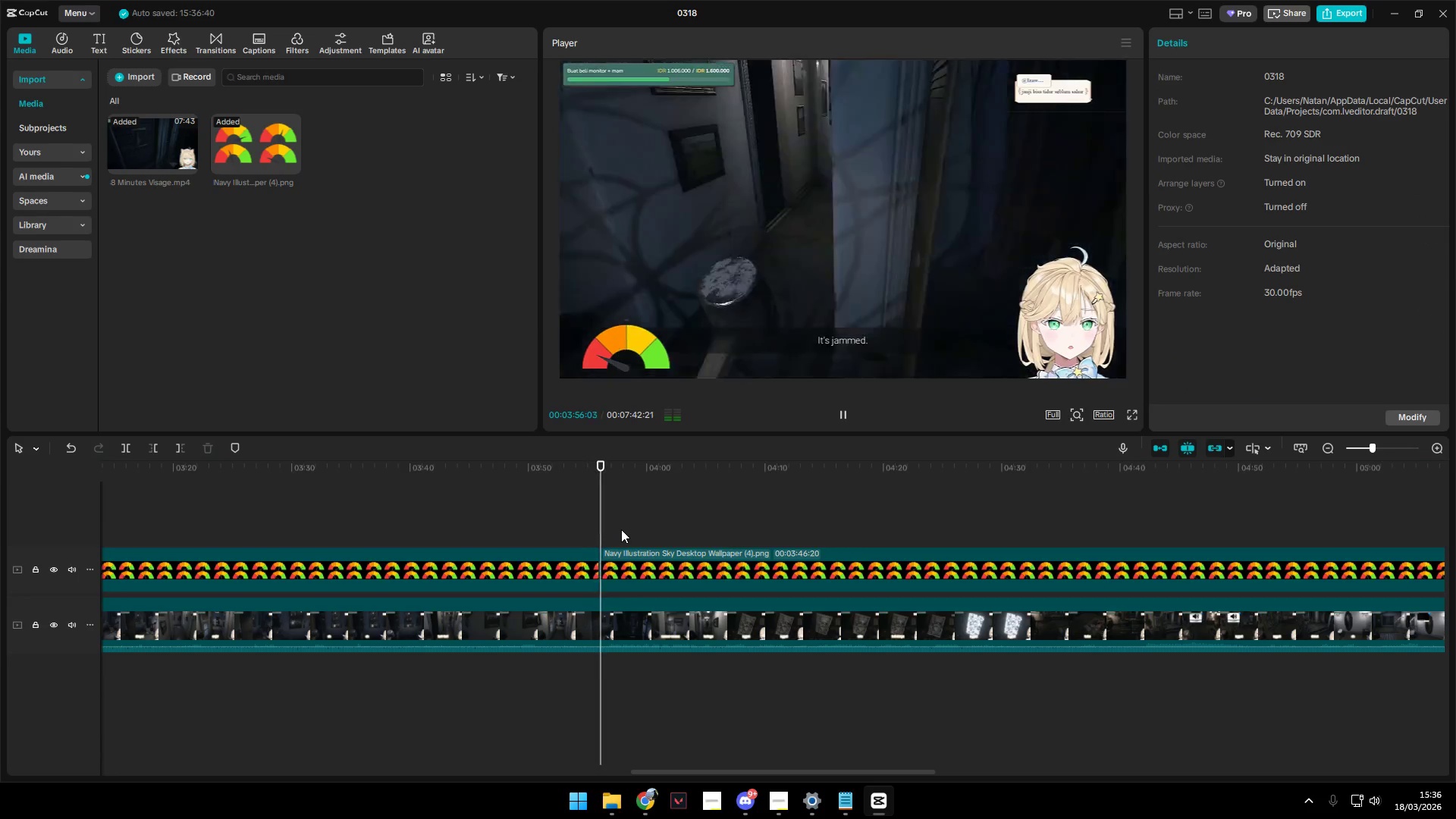 
key(Space)
 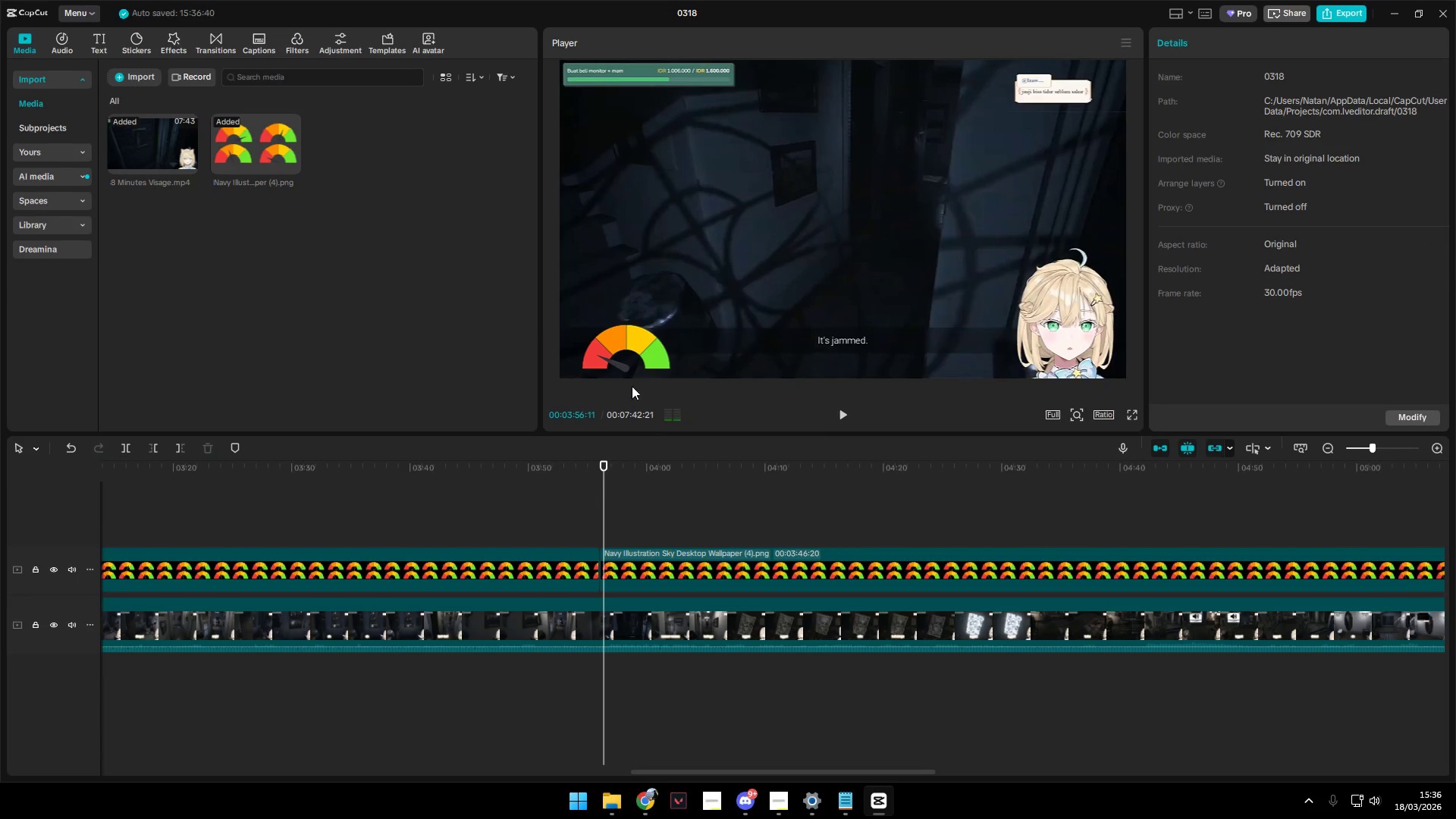 
left_click([630, 353])
 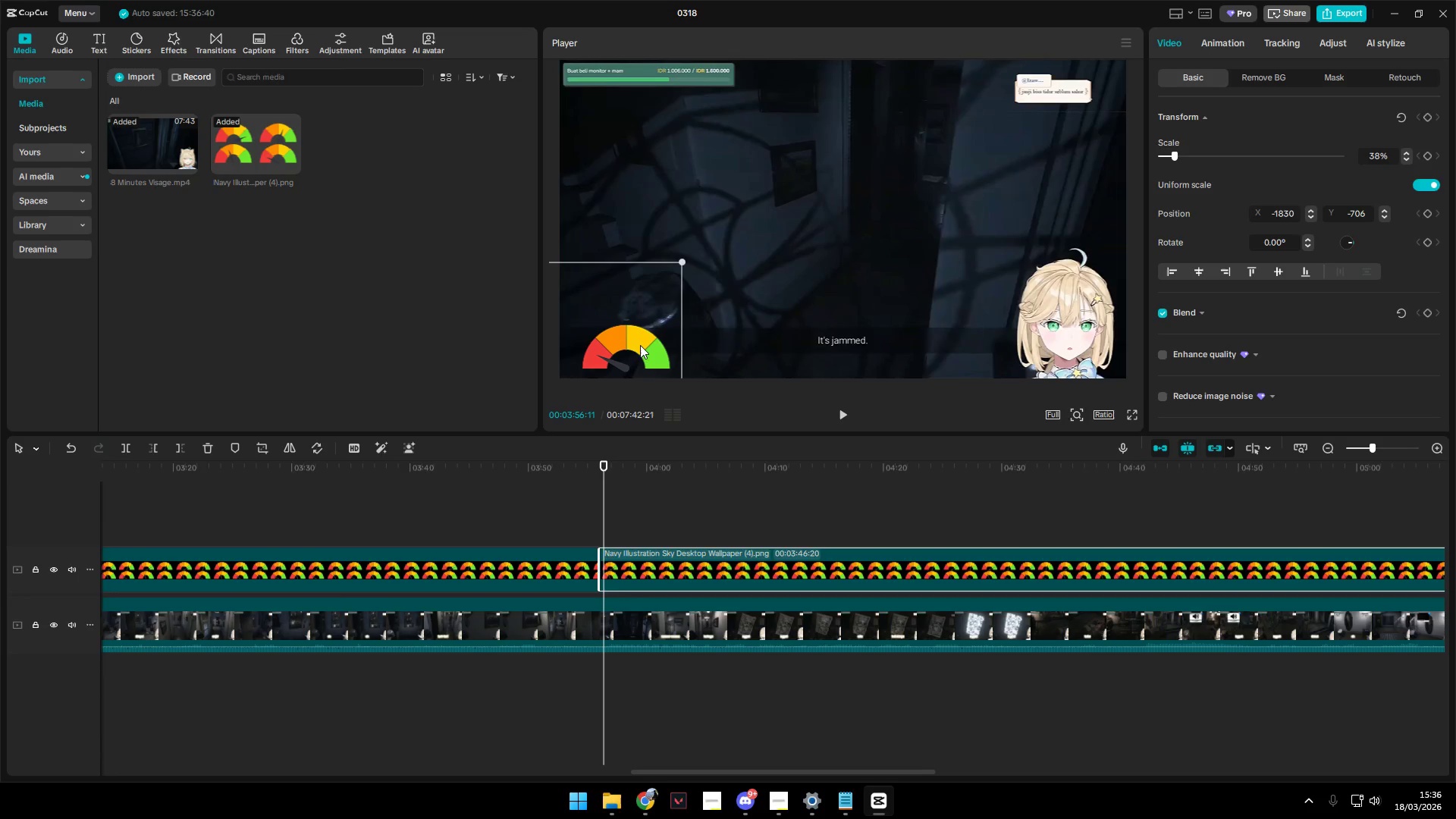 
left_click_drag(start_coordinate=[640, 345], to_coordinate=[639, 349])
 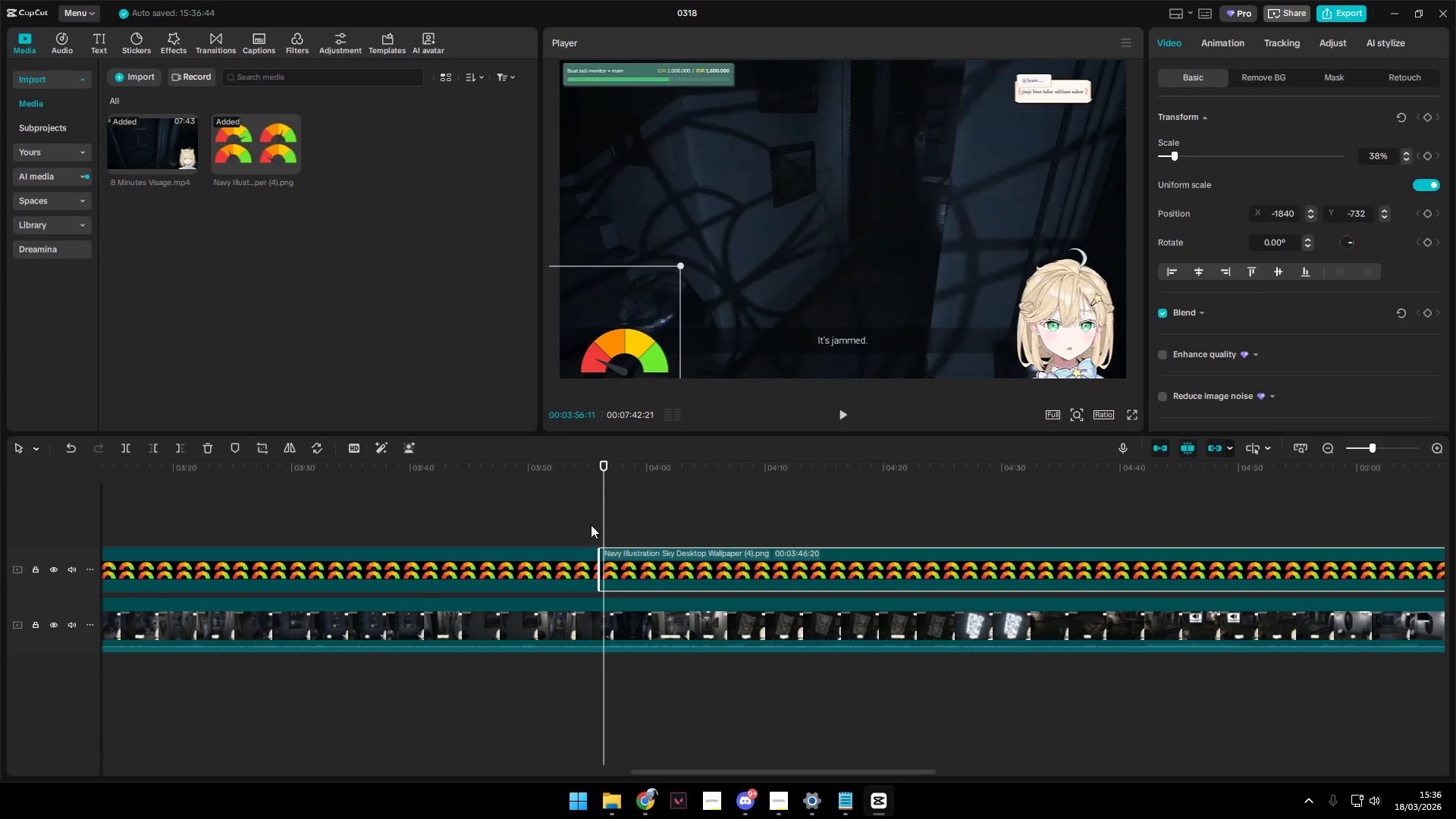 
key(Space)
 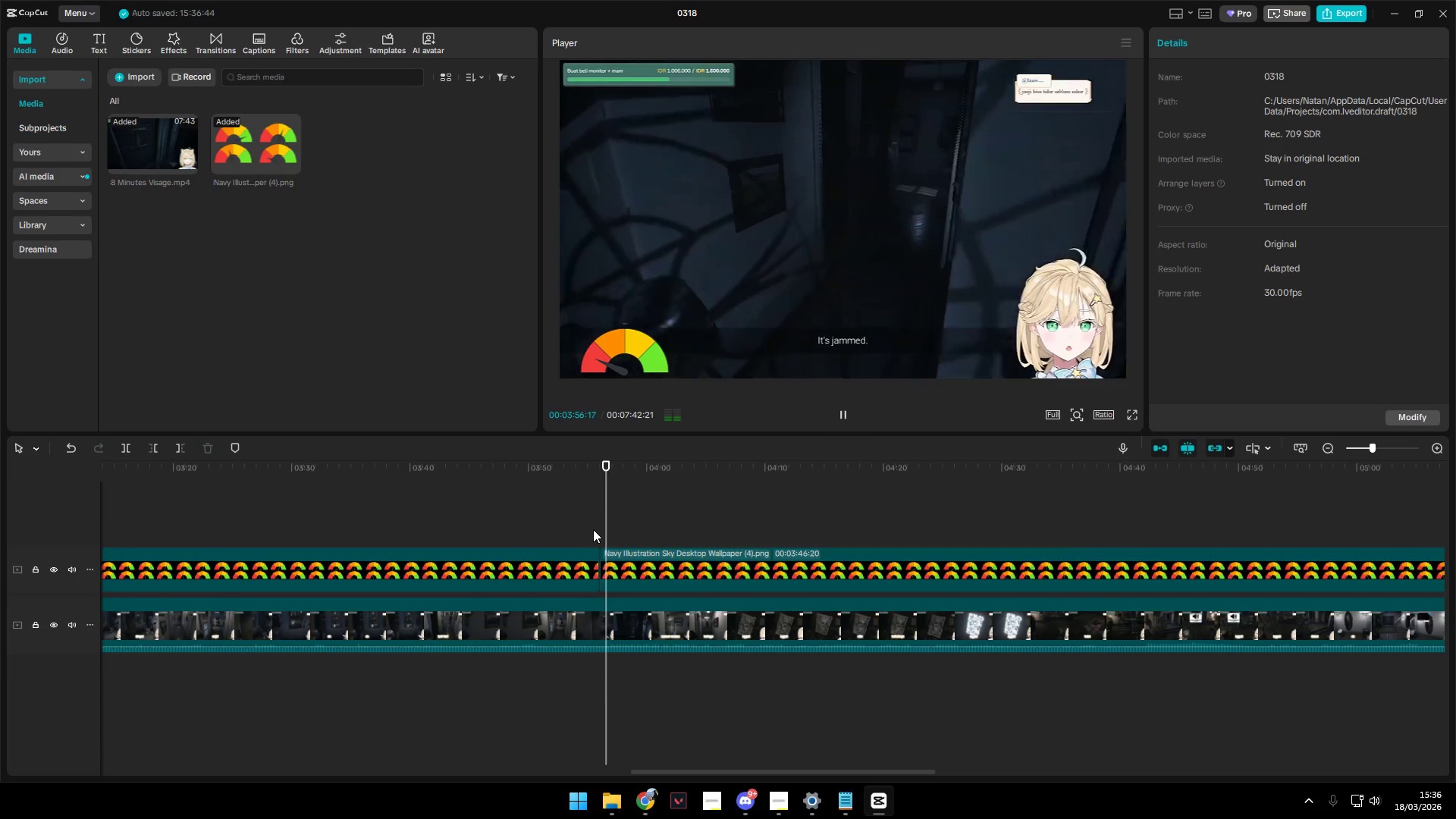 
left_click([593, 530])
 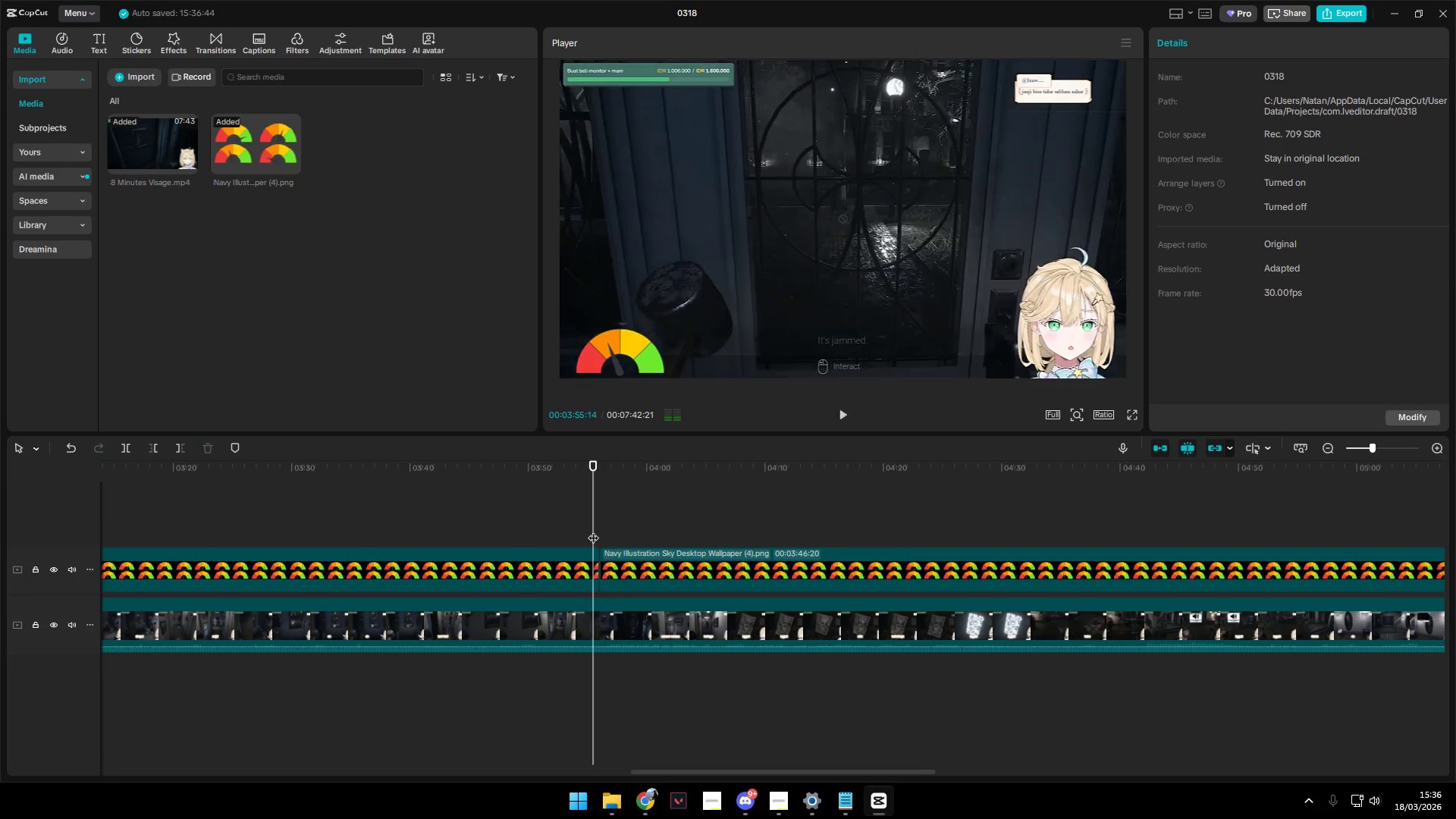 
key(Space)
 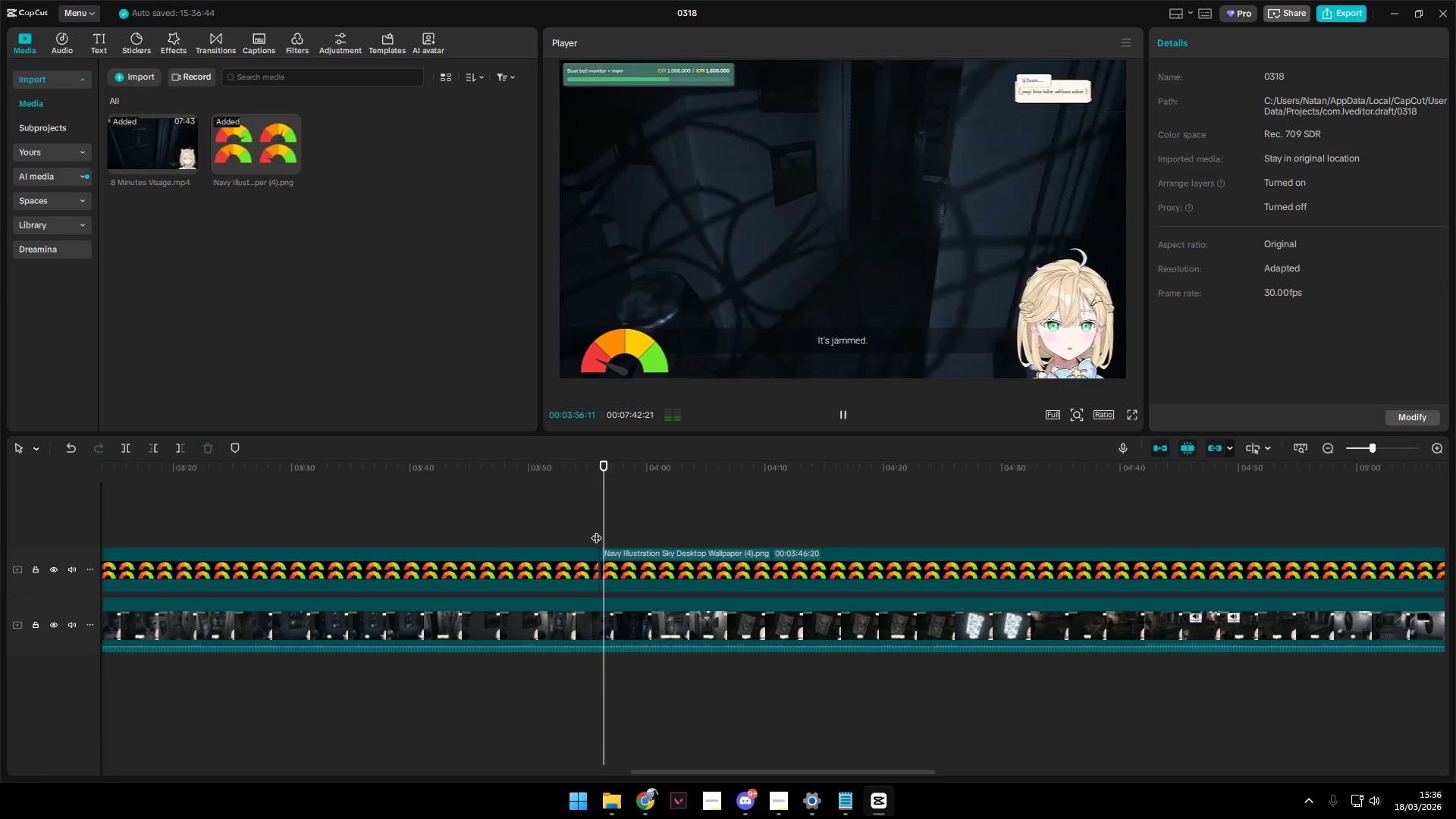 
key(Space)
 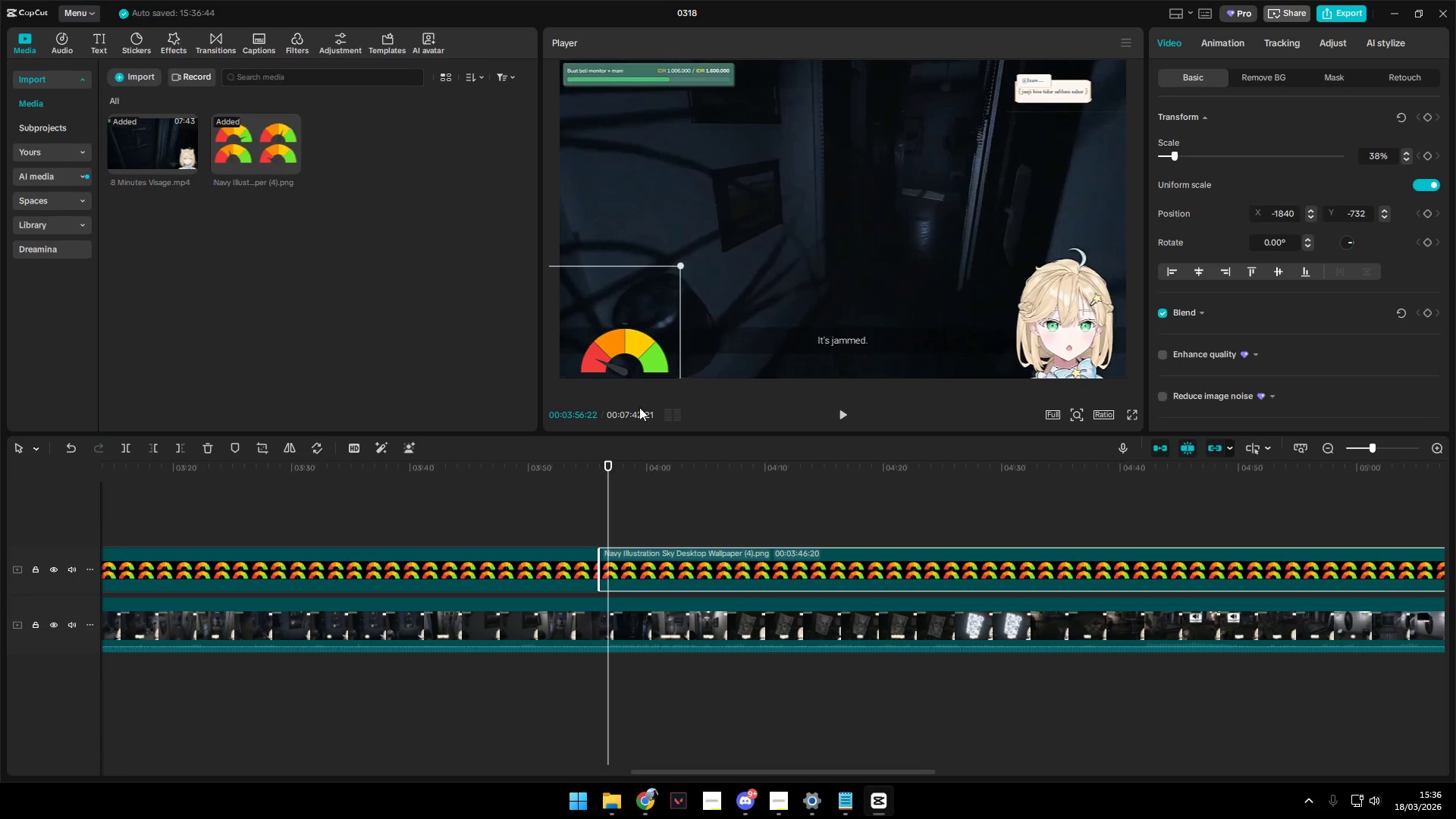 
left_click_drag(start_coordinate=[629, 359], to_coordinate=[617, 359])
 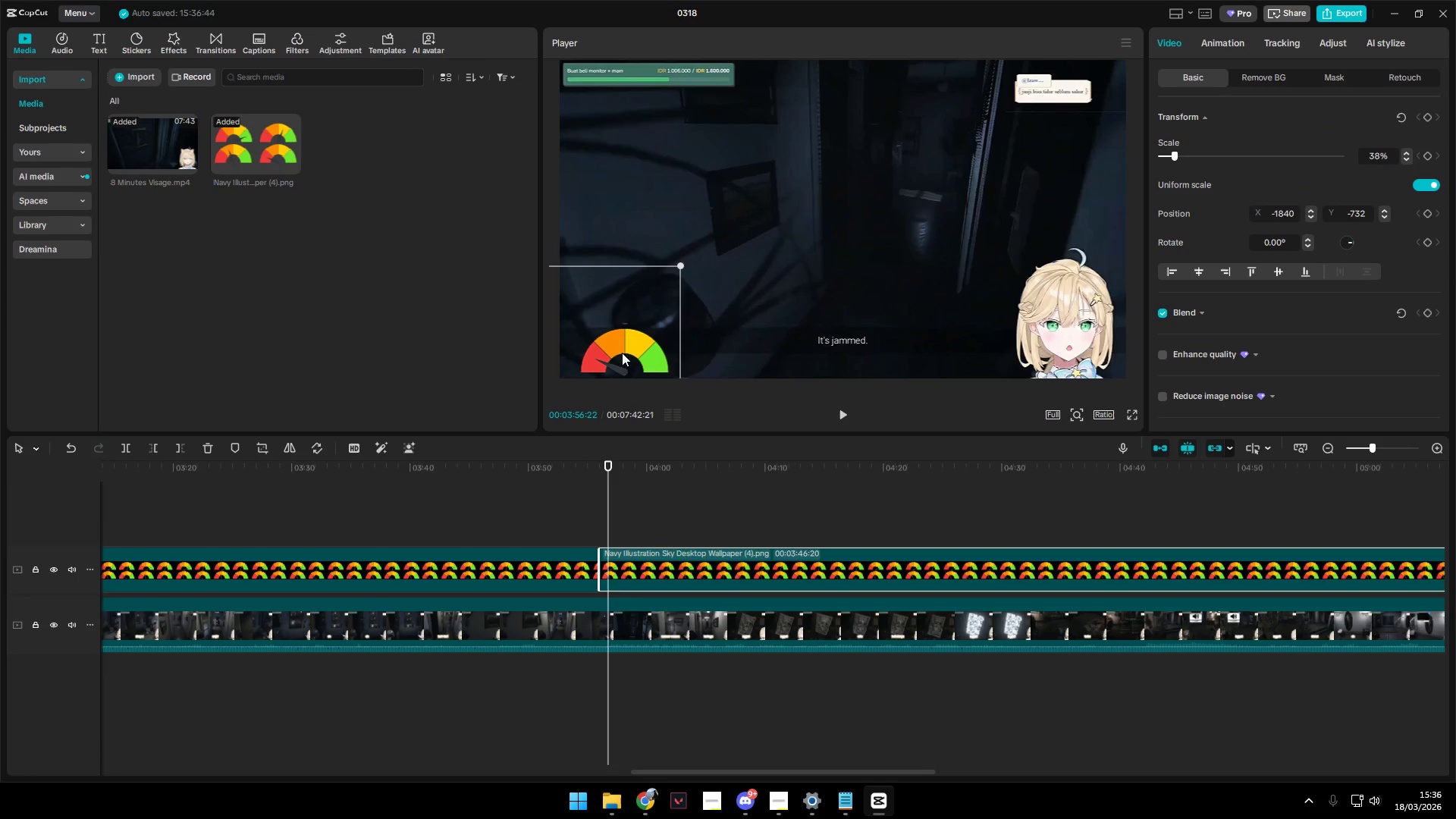 
left_click_drag(start_coordinate=[622, 353], to_coordinate=[617, 353])
 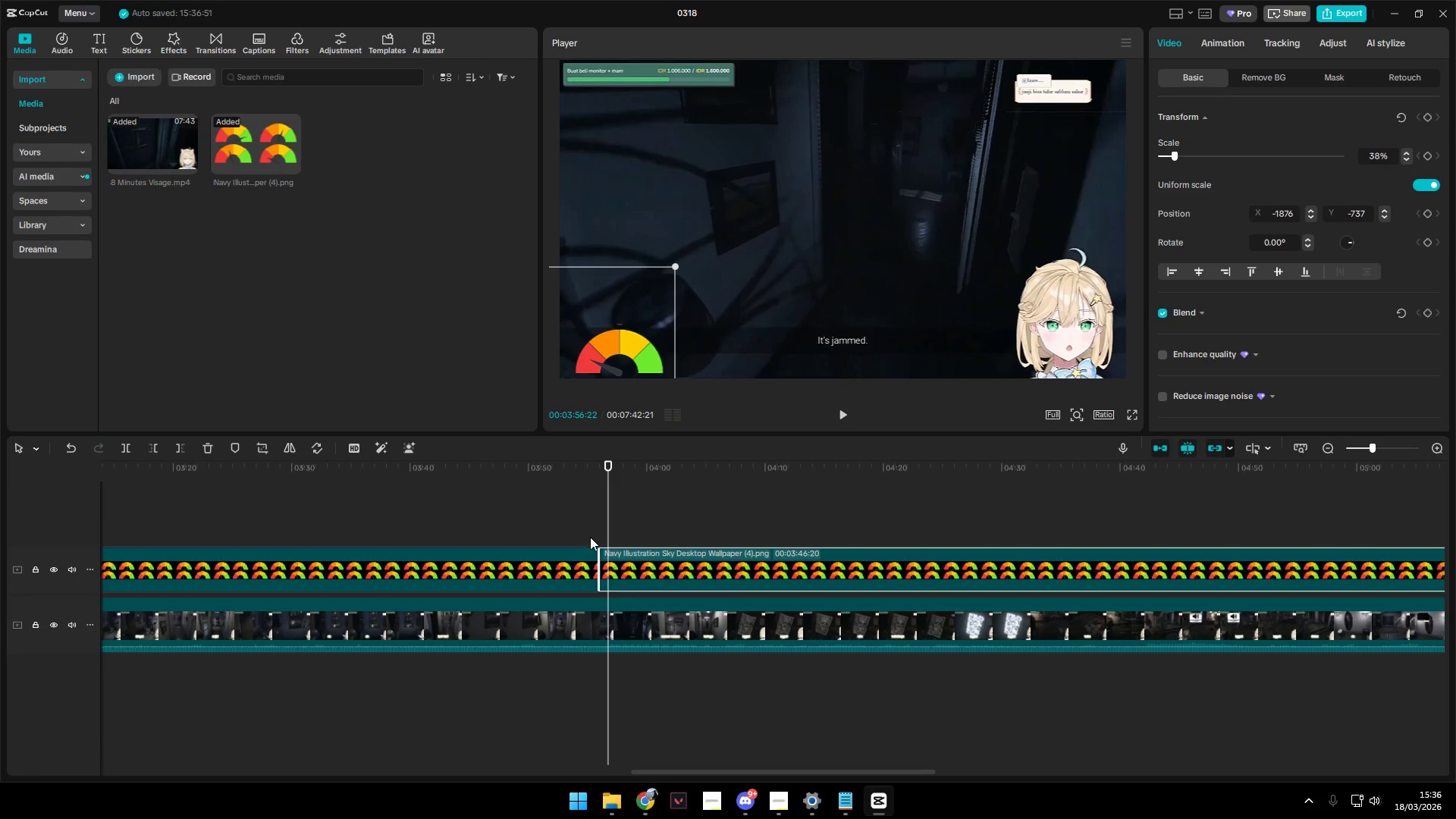 
left_click([588, 529])
 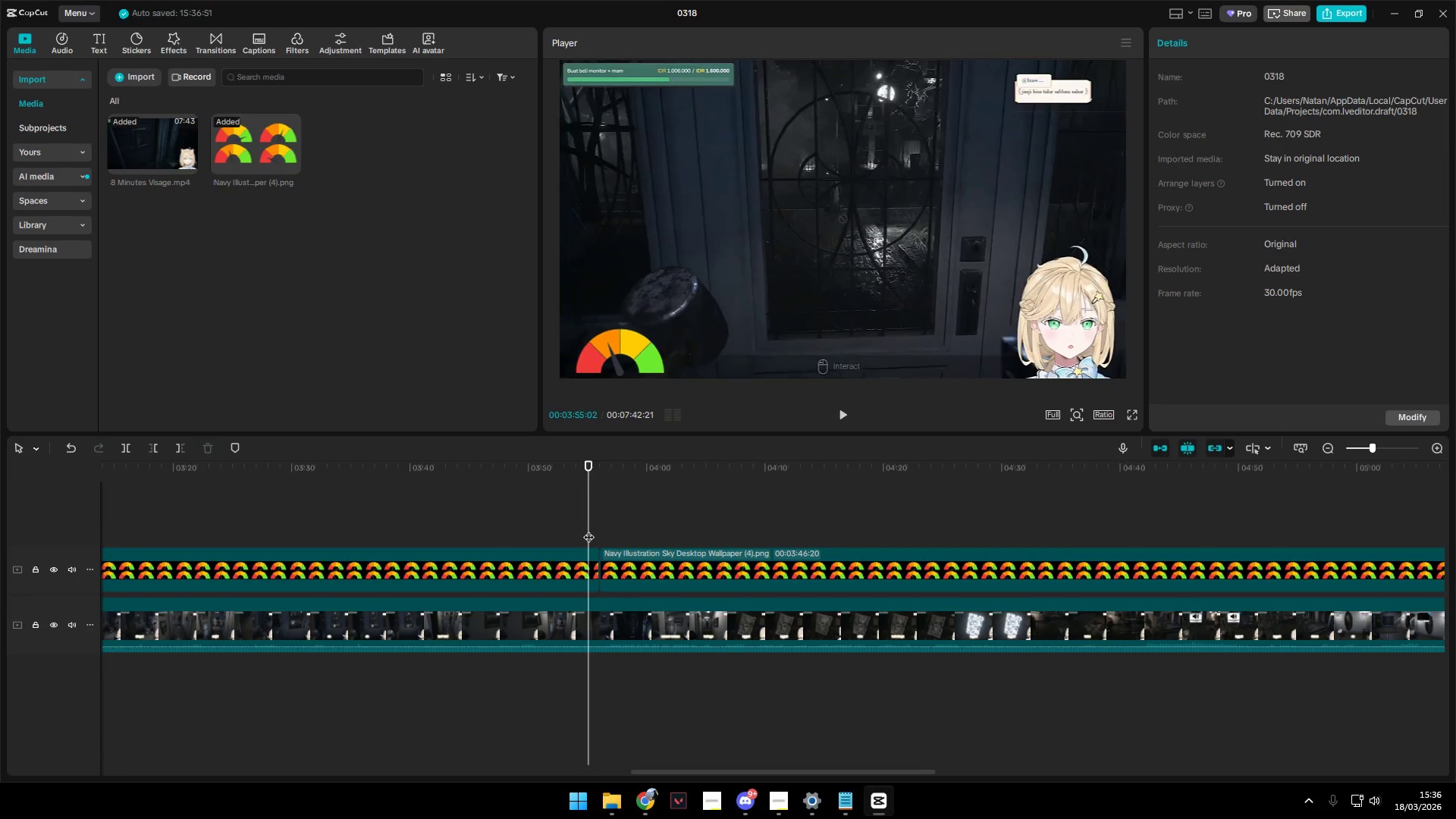 
key(Space)
 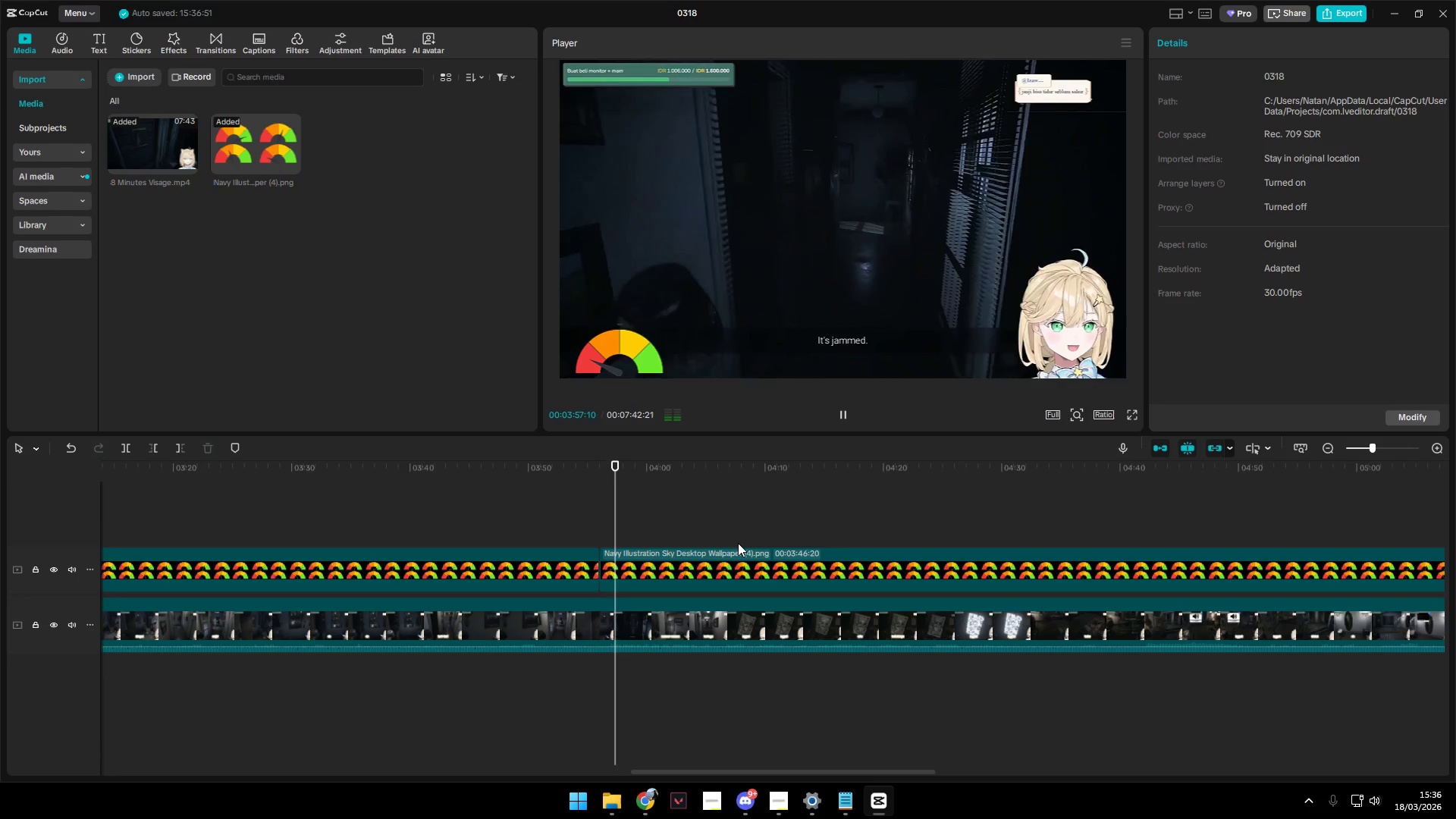 
hold_key(key=ControlLeft, duration=1.5)
scroll: coordinate [743, 536], scroll_direction: down, amount: 11.0
 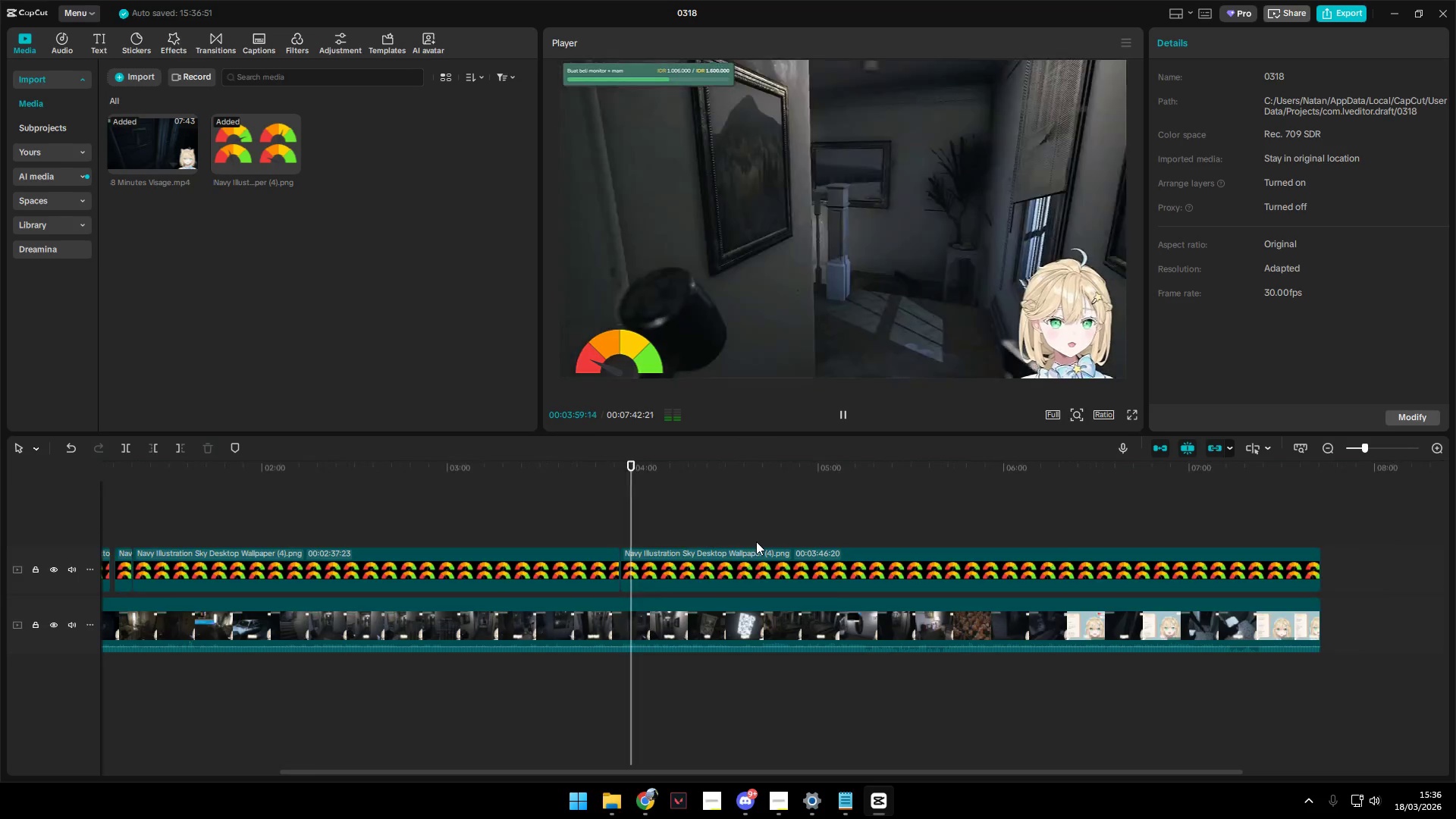 
hold_key(key=ControlLeft, duration=0.81)
 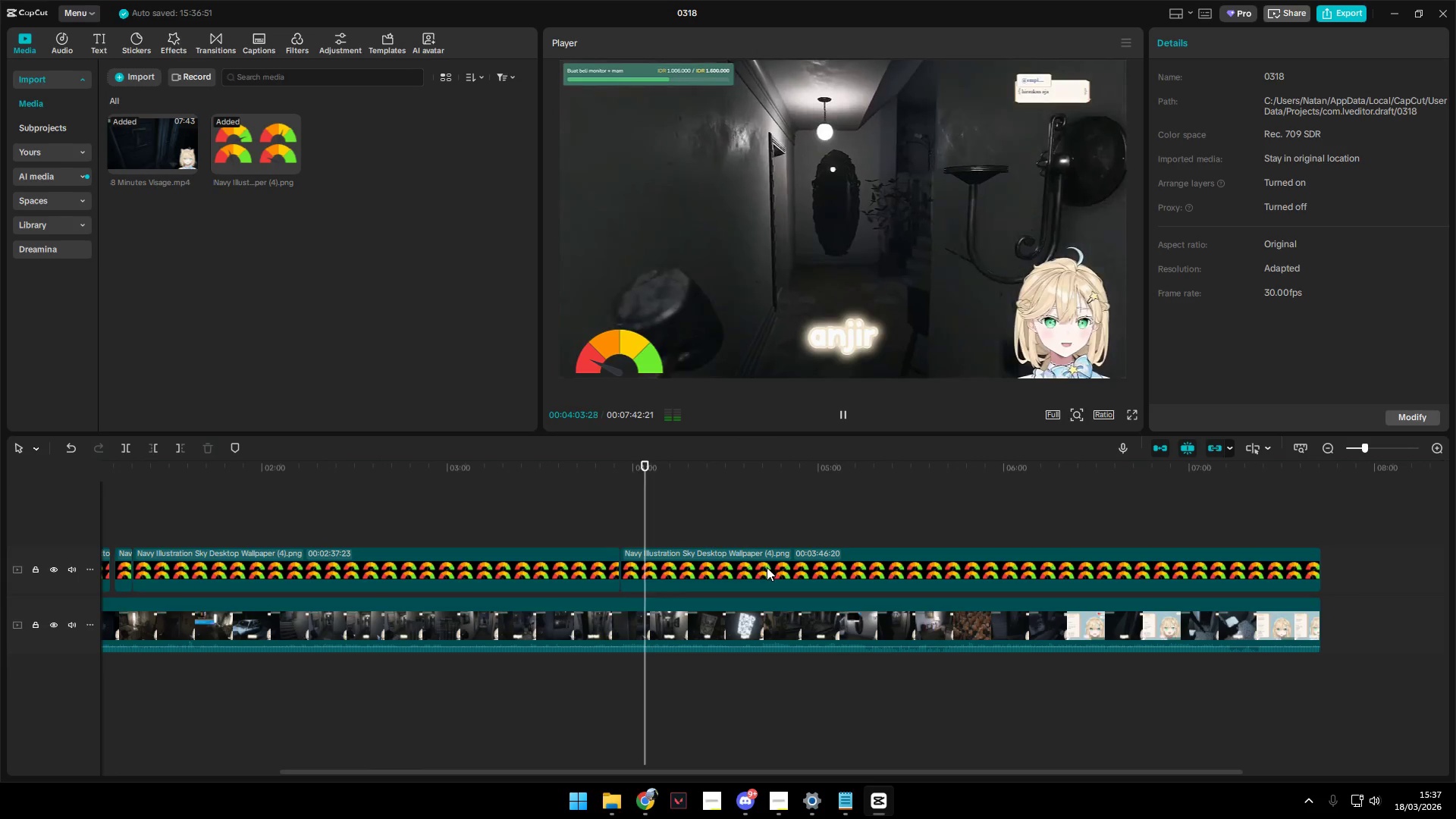 
key(Space)
 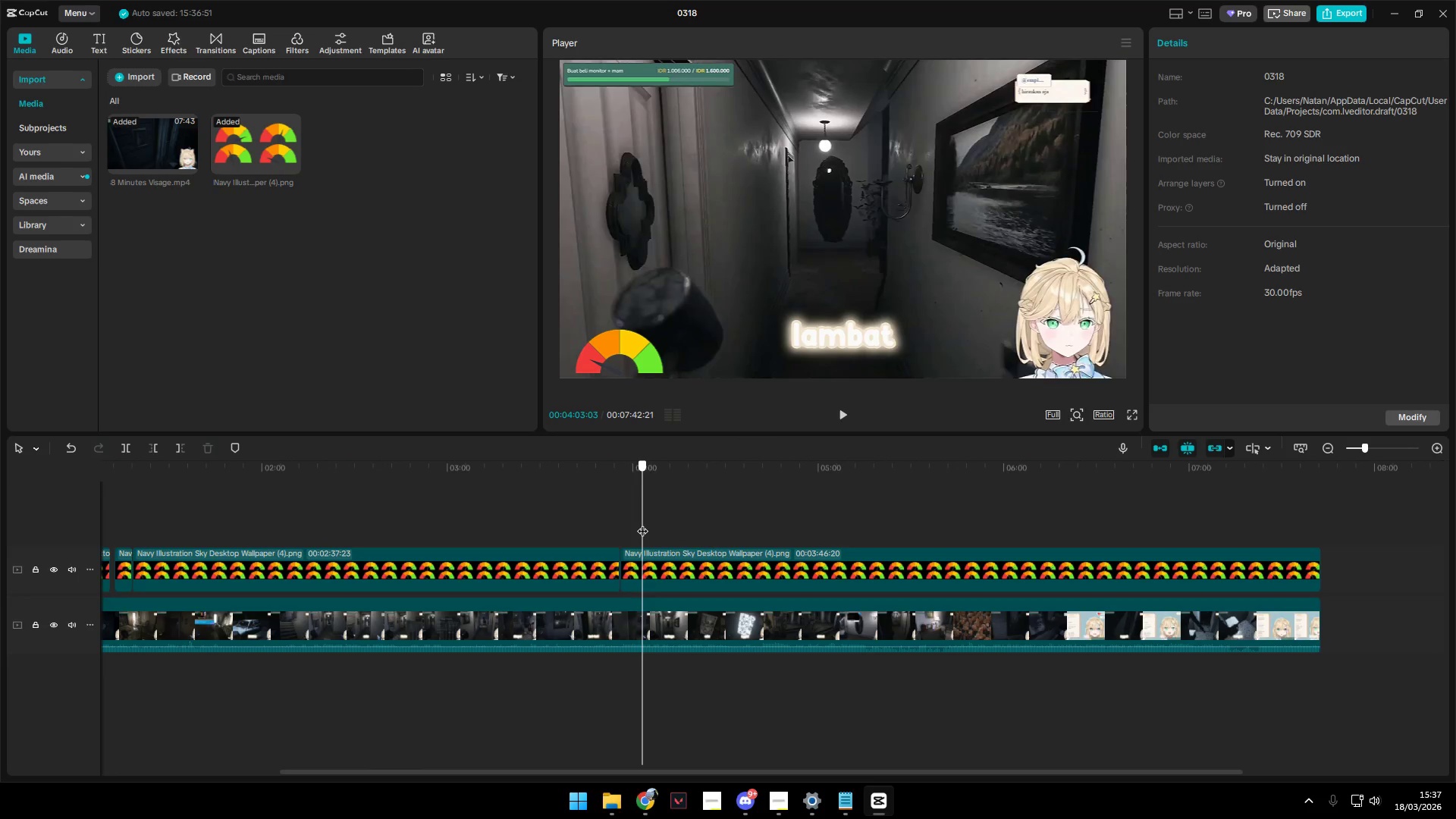 
key(Space)
 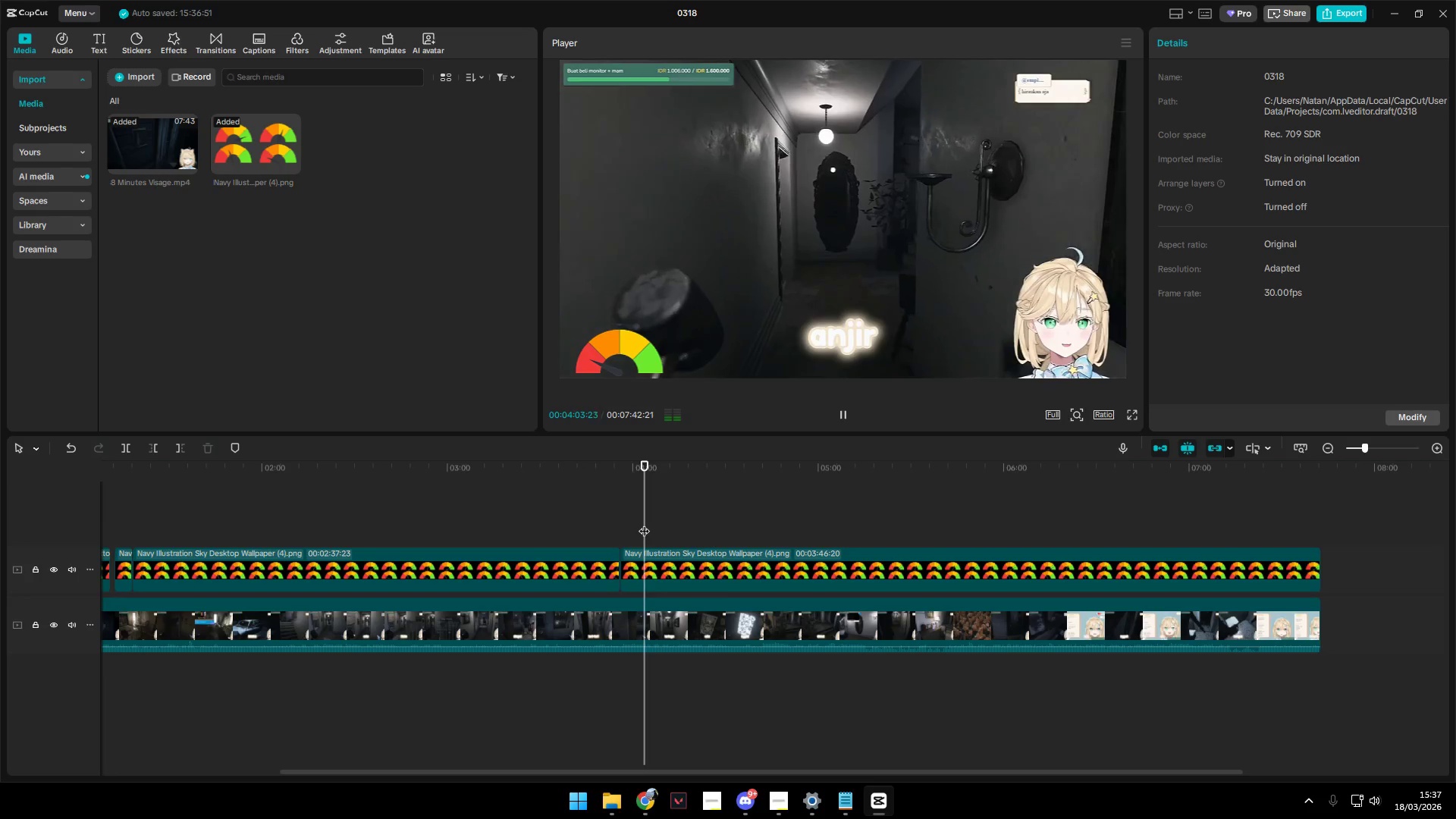 
key(Space)
 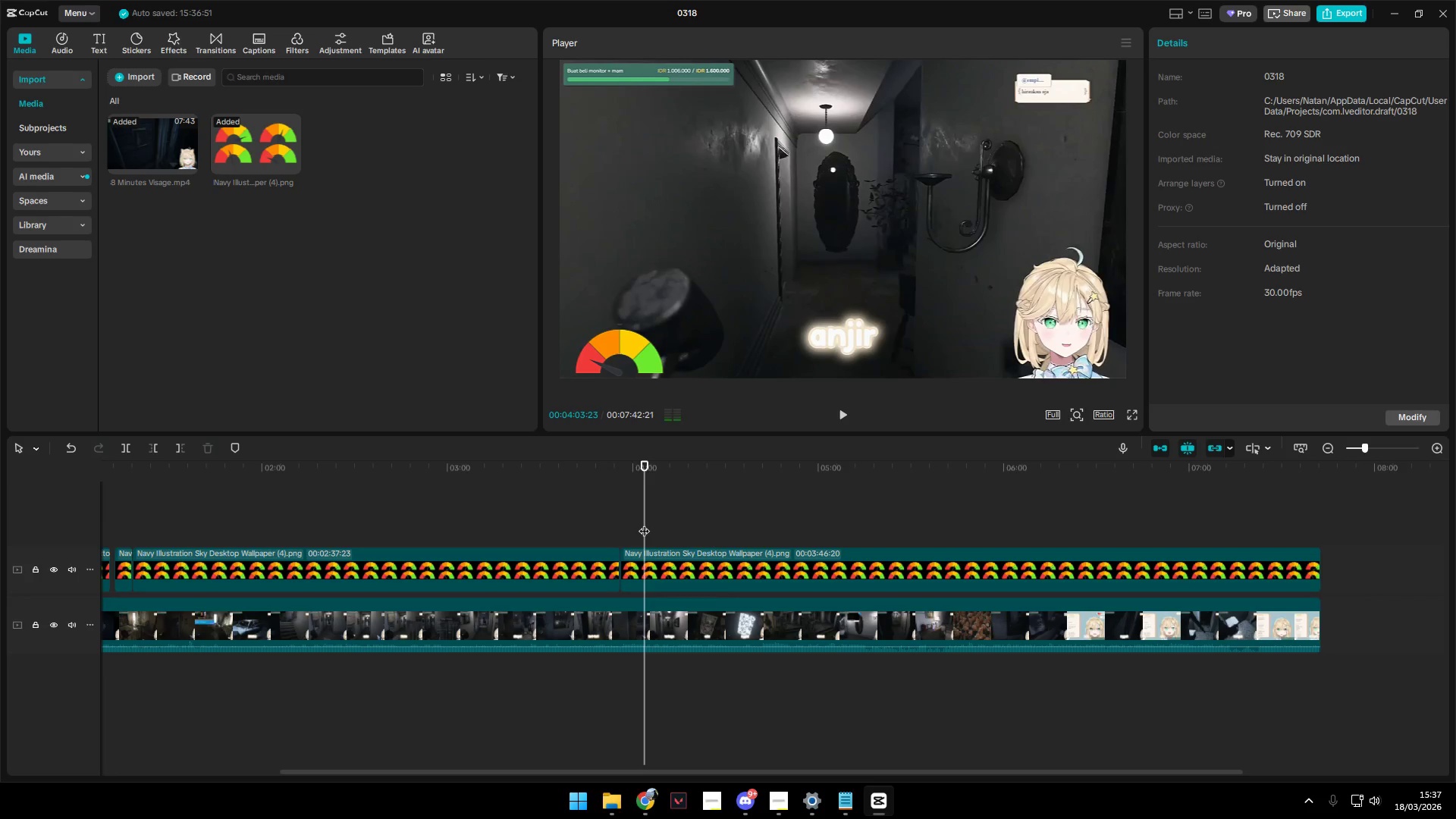 
key(Space)
 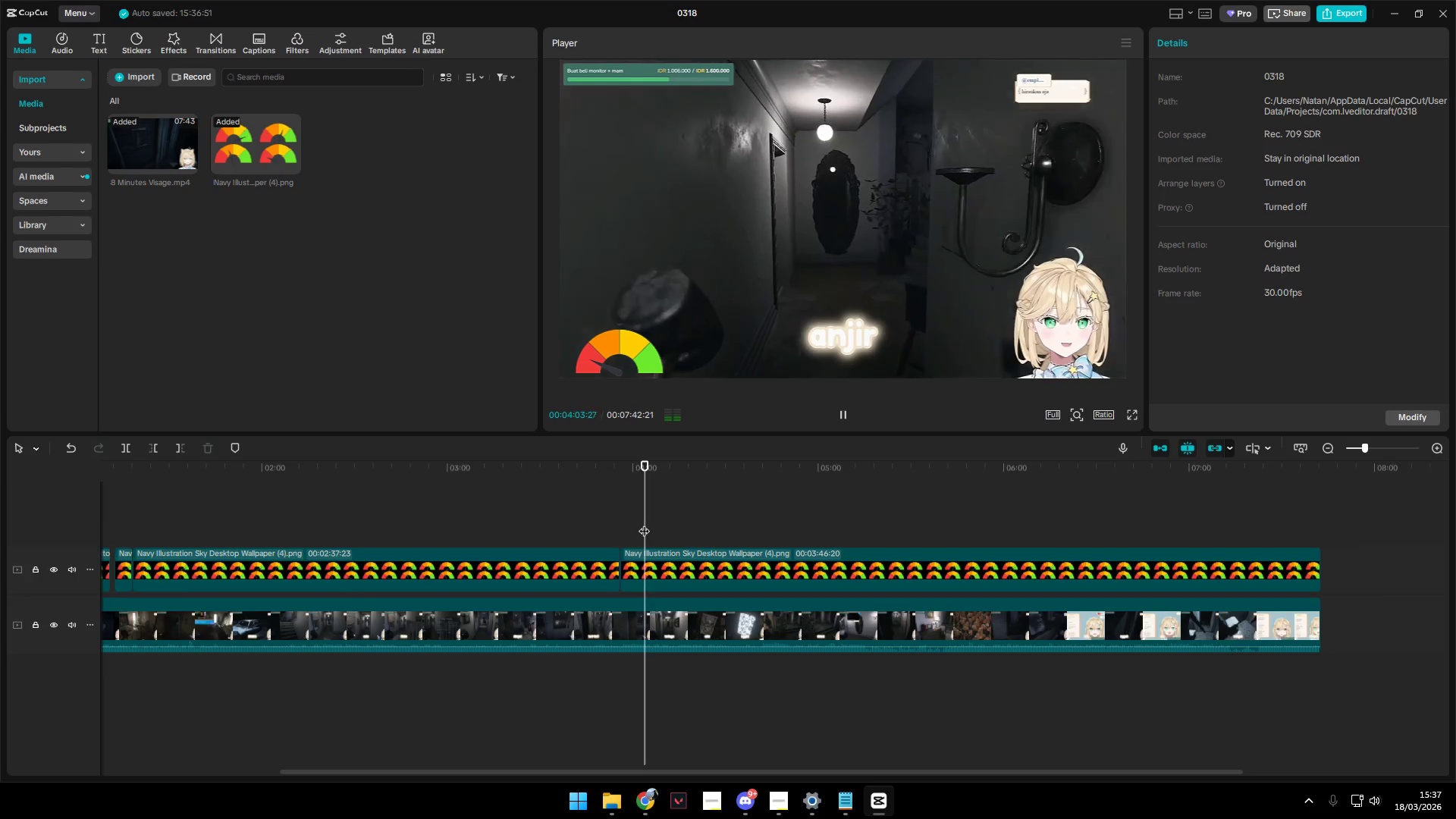 
key(Space)
 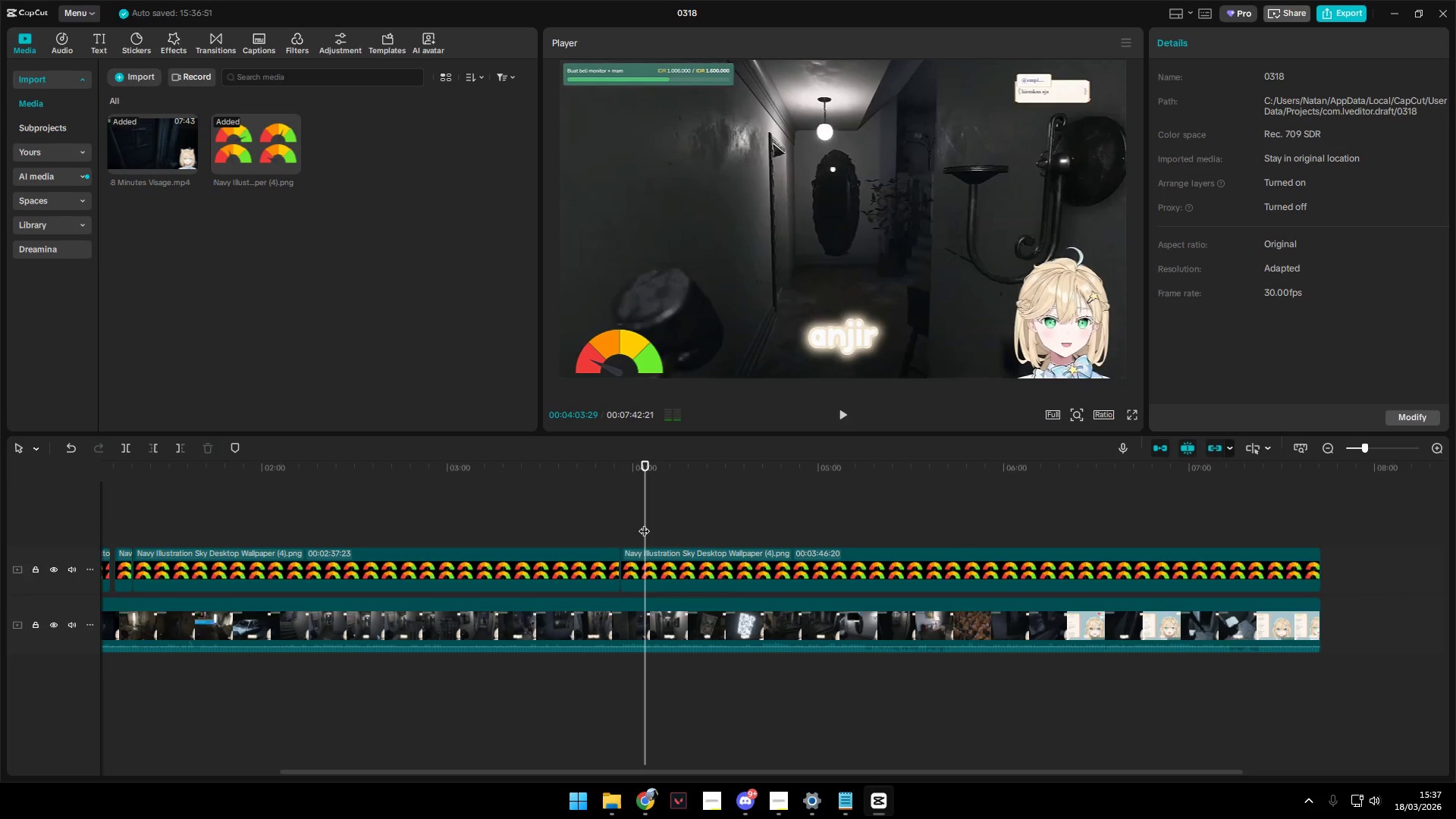 
key(Space)
 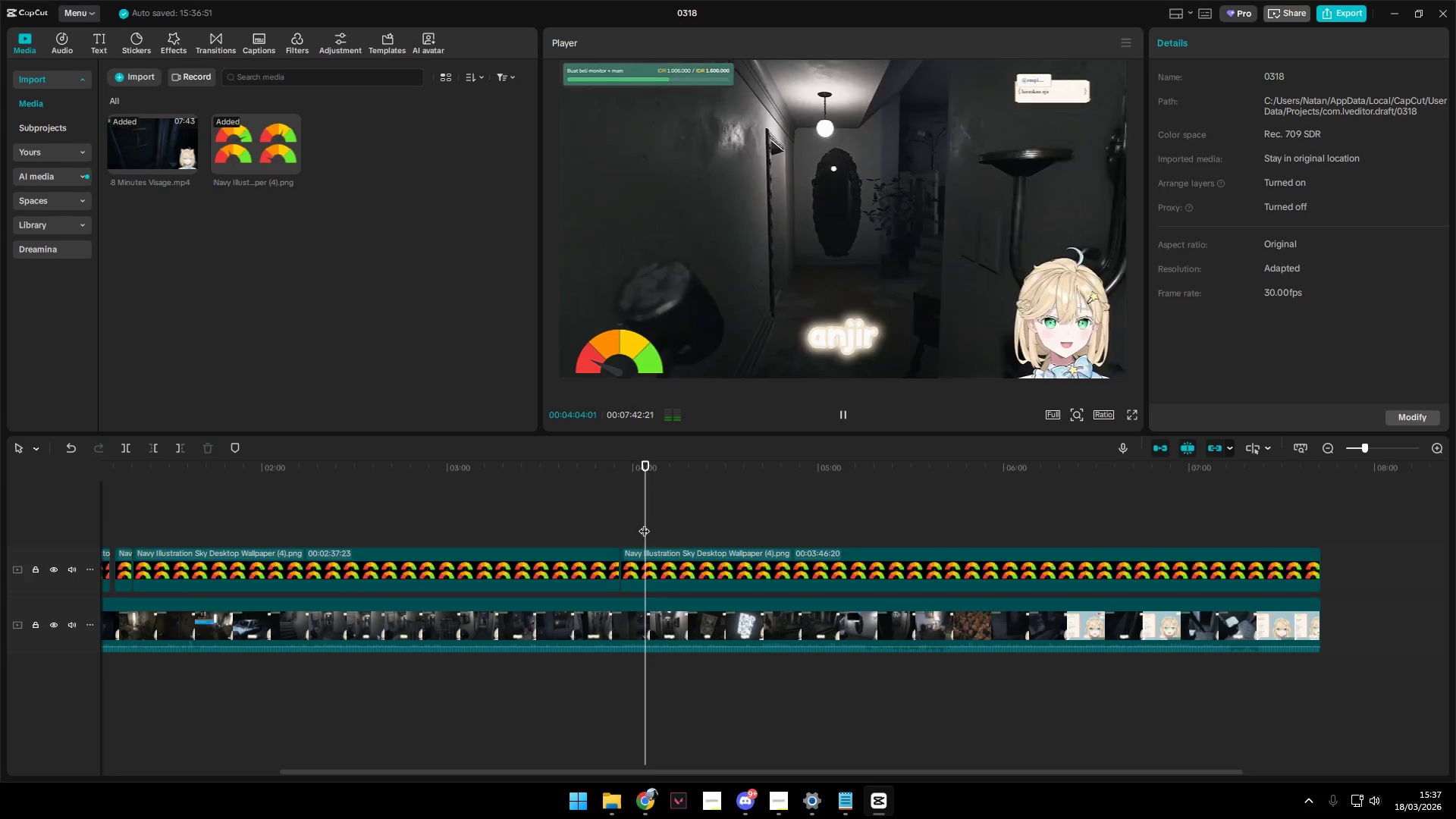 
key(Space)
 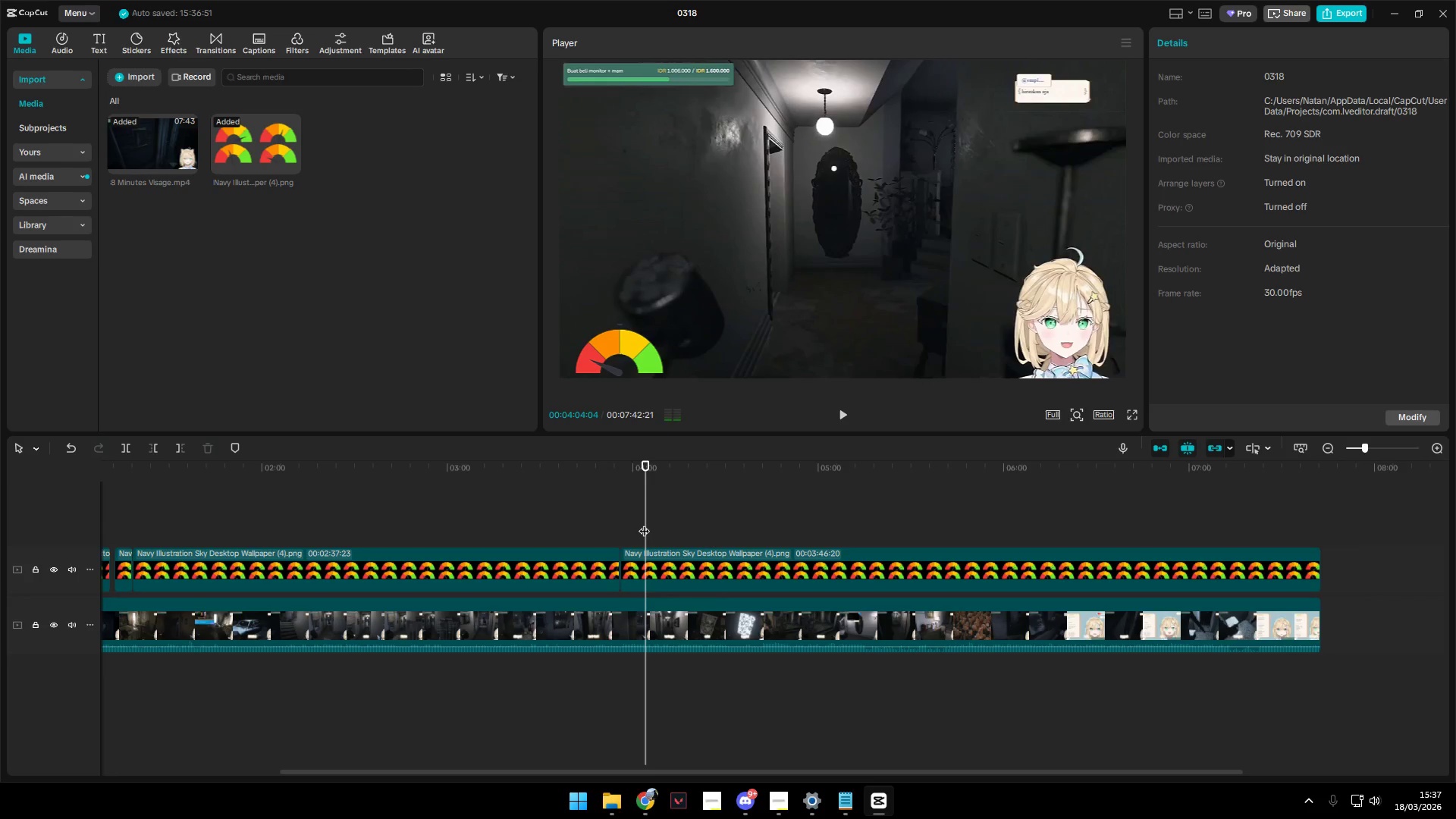 
key(Space)
 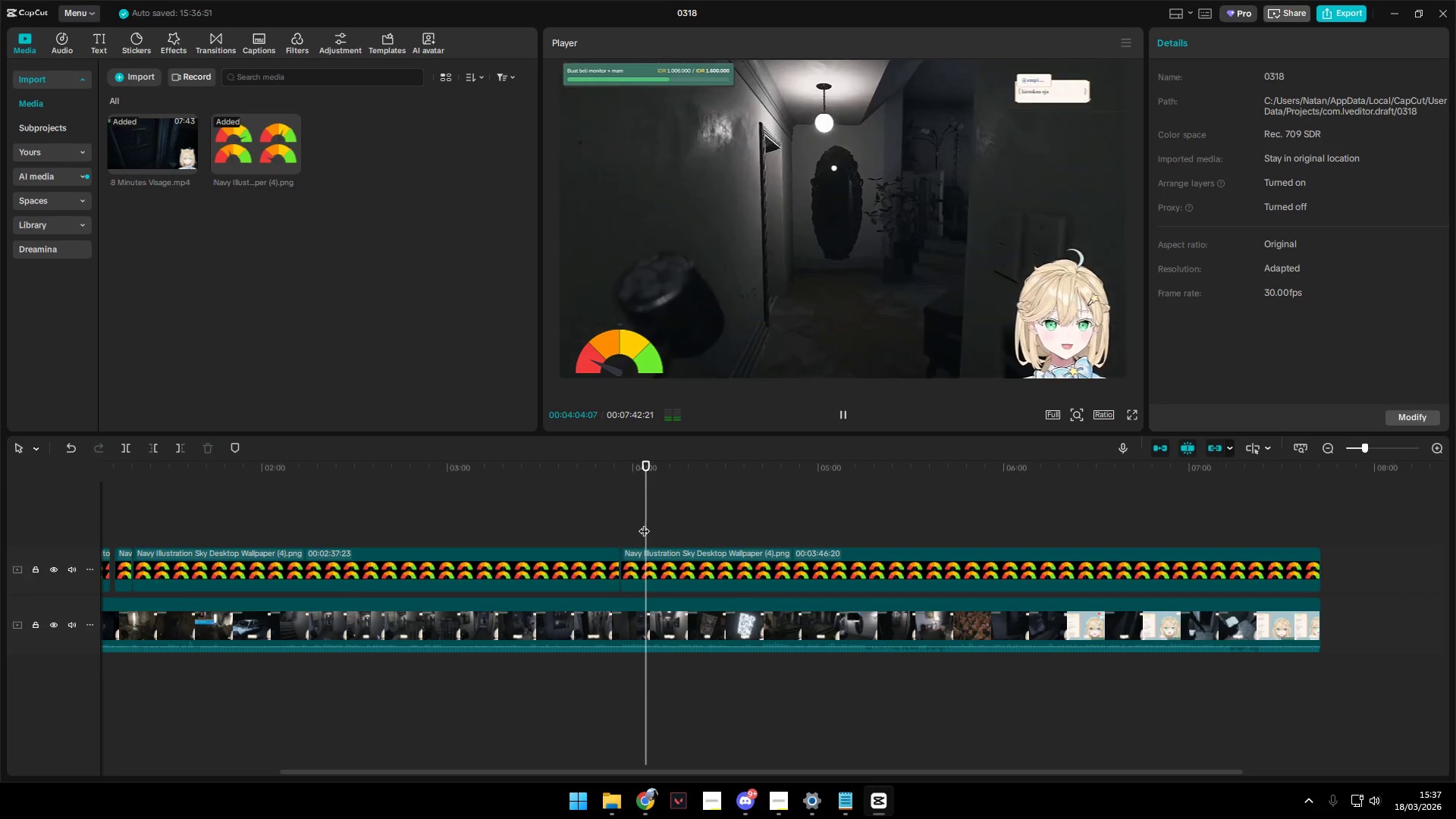 
key(Space)
 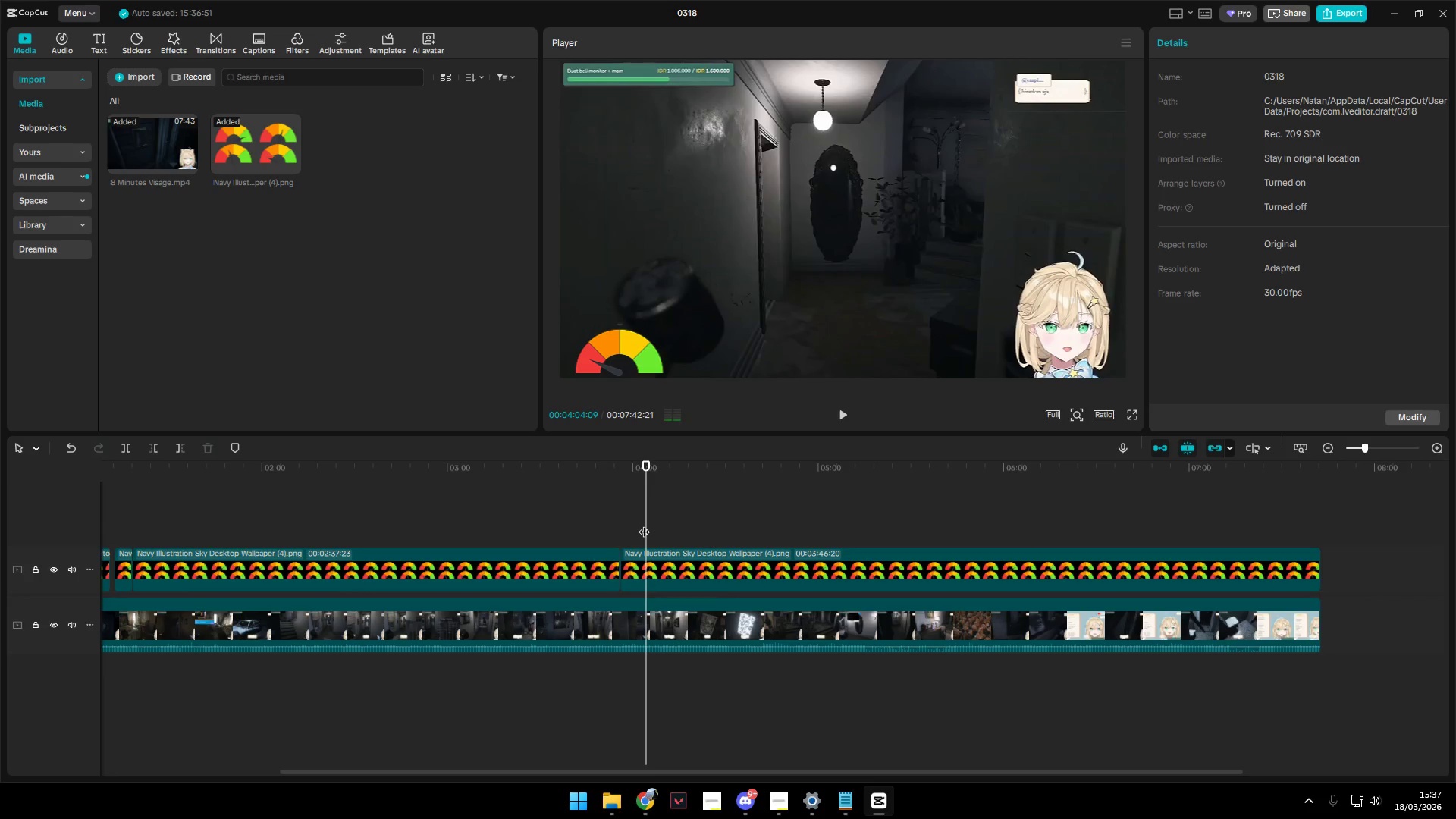 
key(Space)
 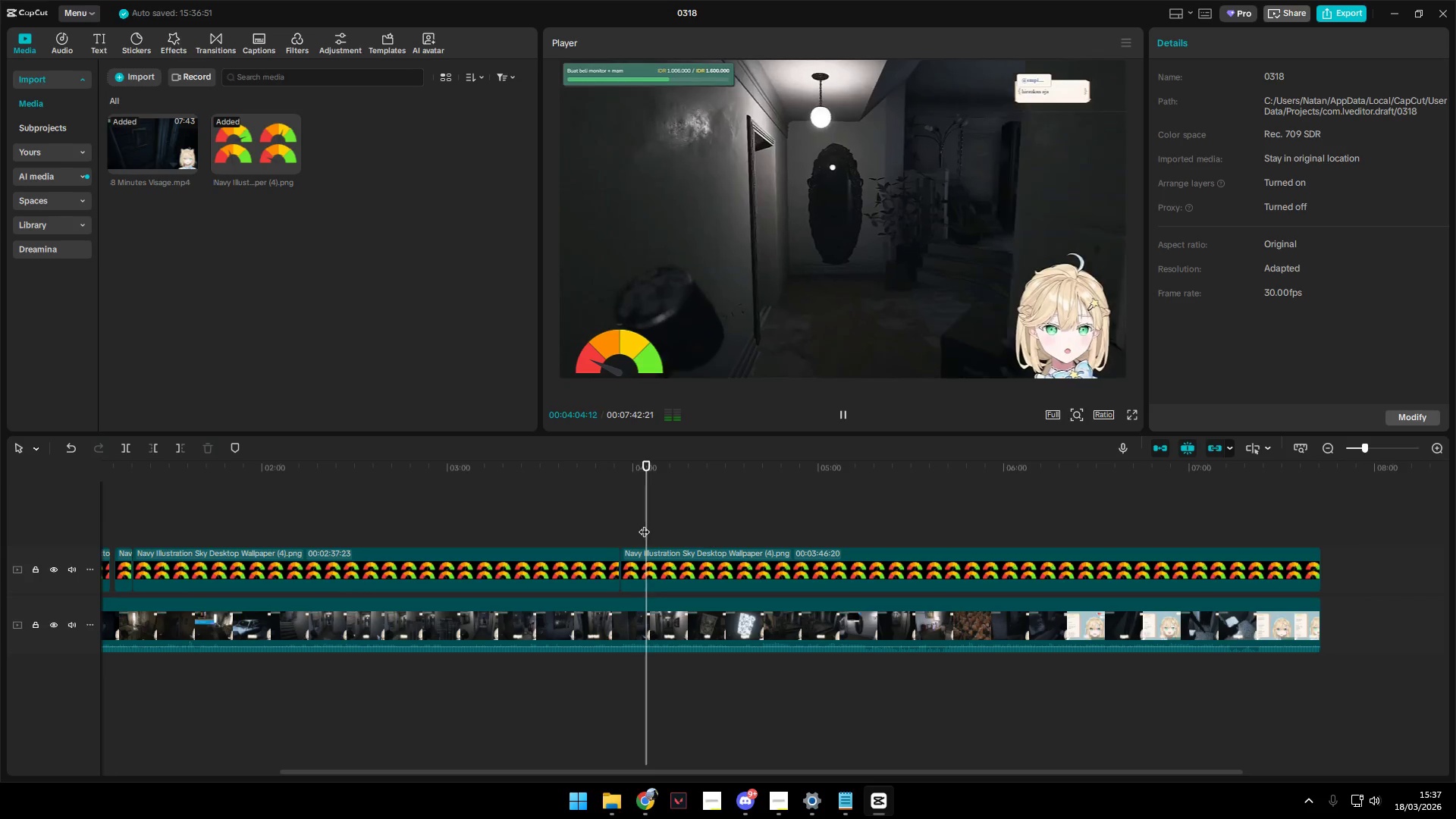 
key(Space)
 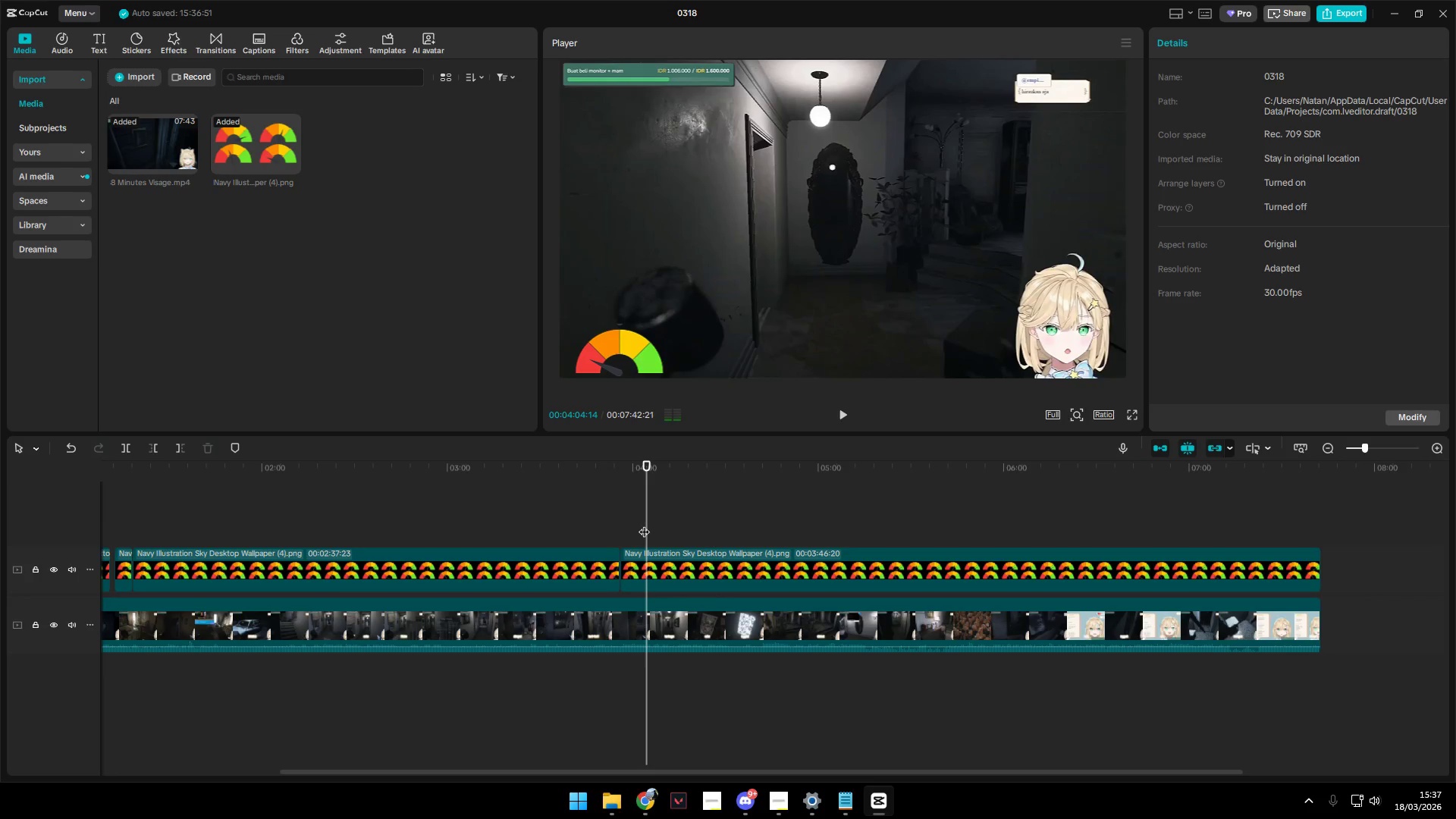 
key(Space)
 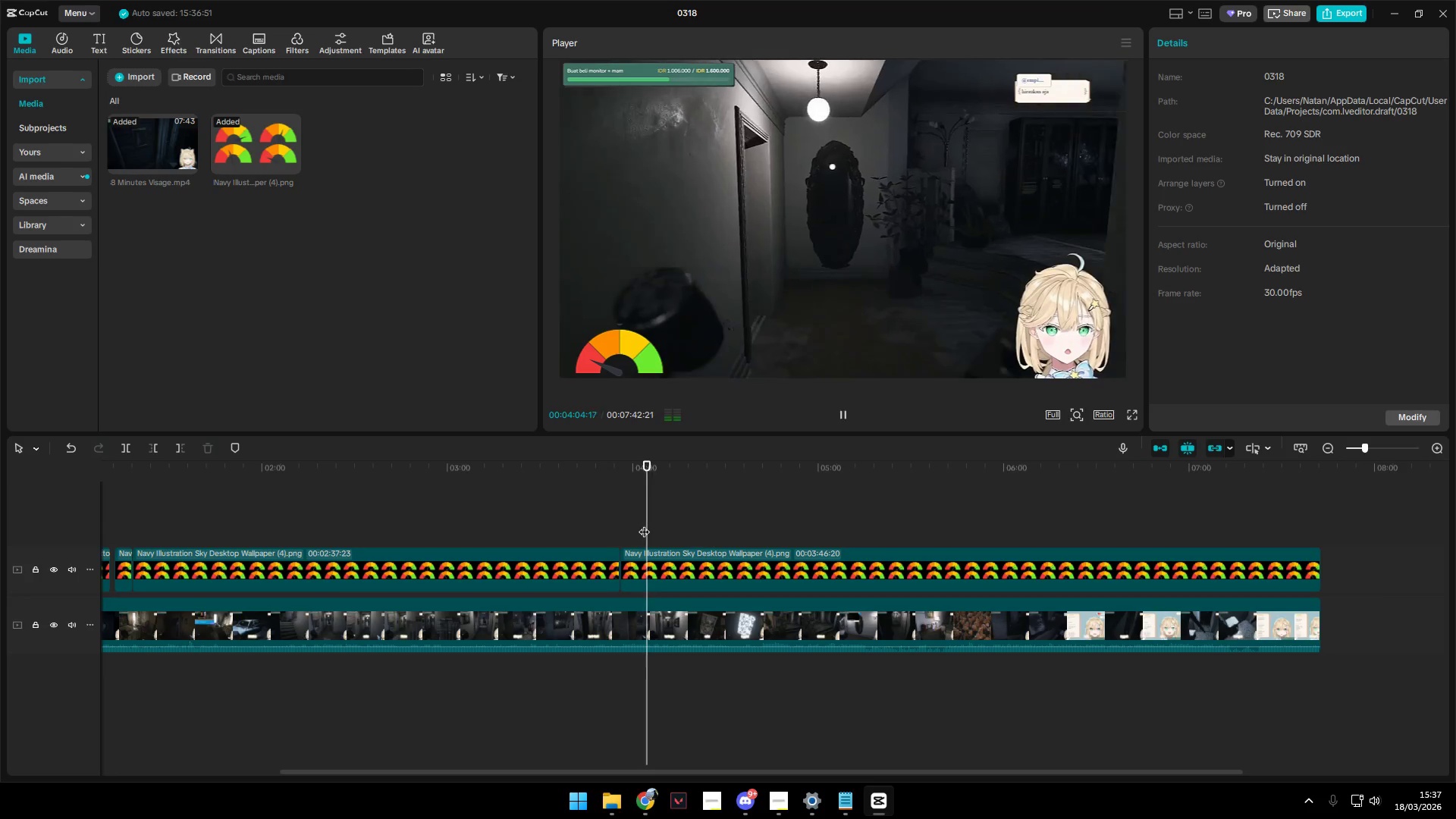 
key(Space)
 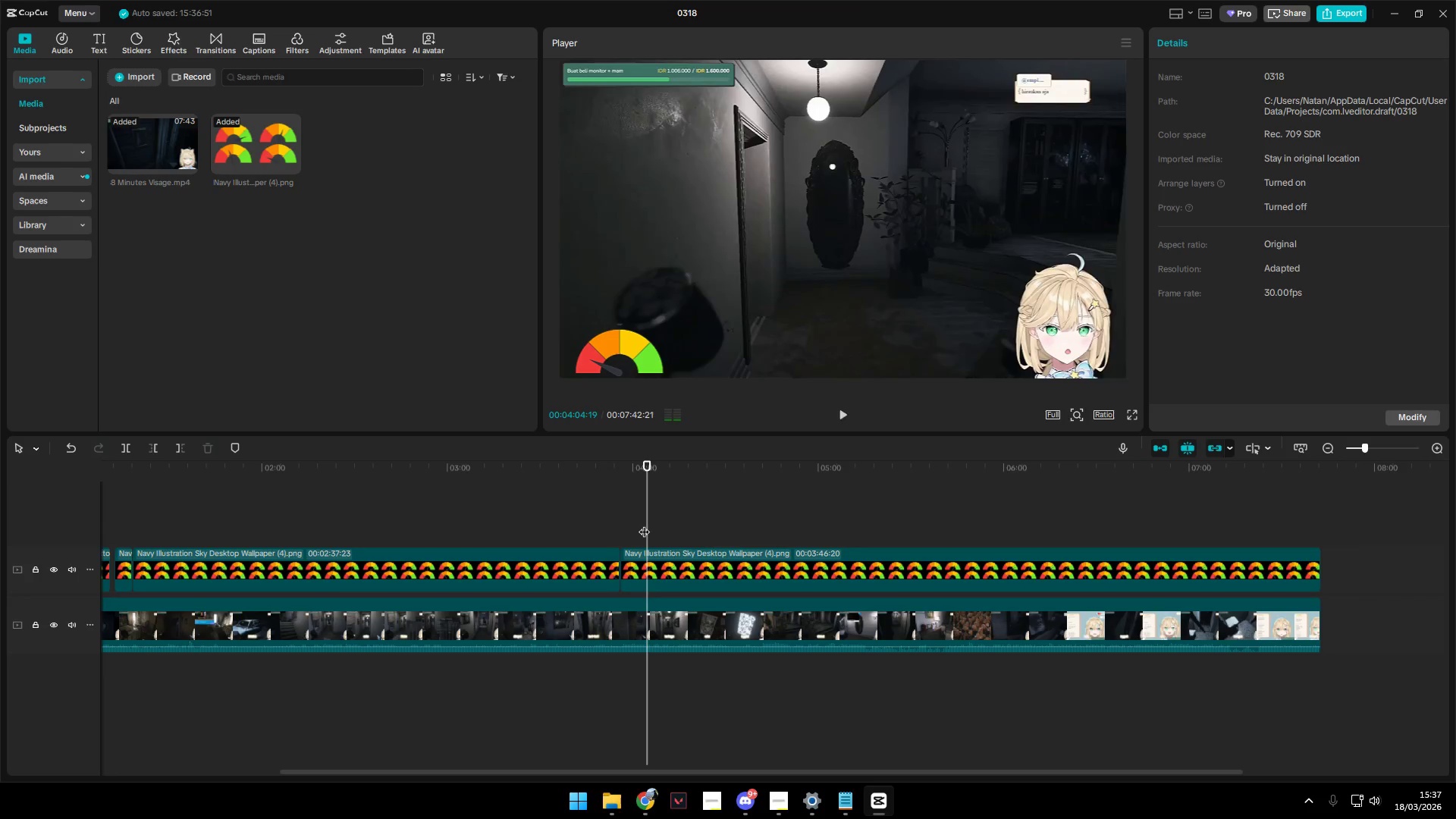 
key(Space)
 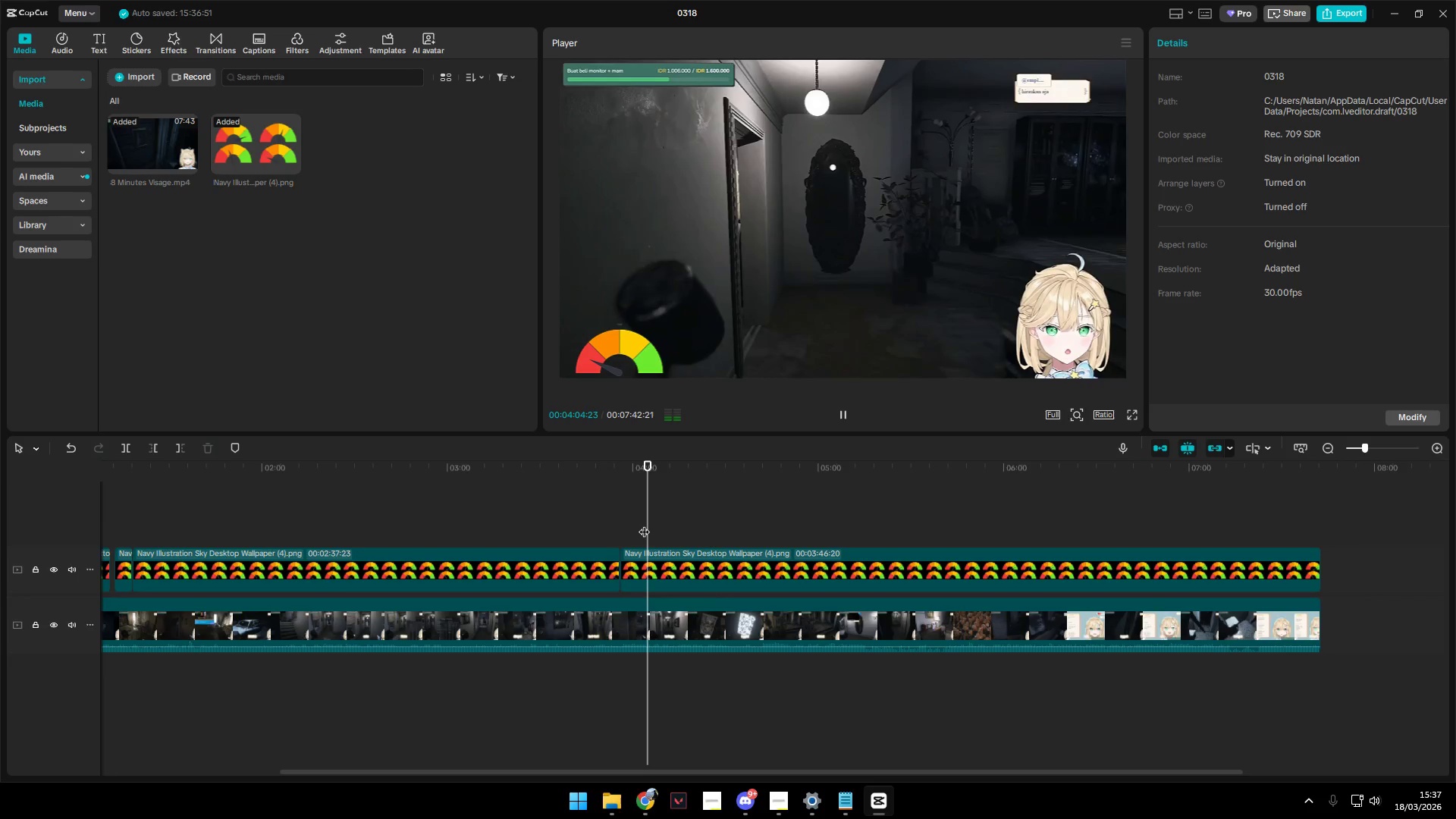 
key(Space)
 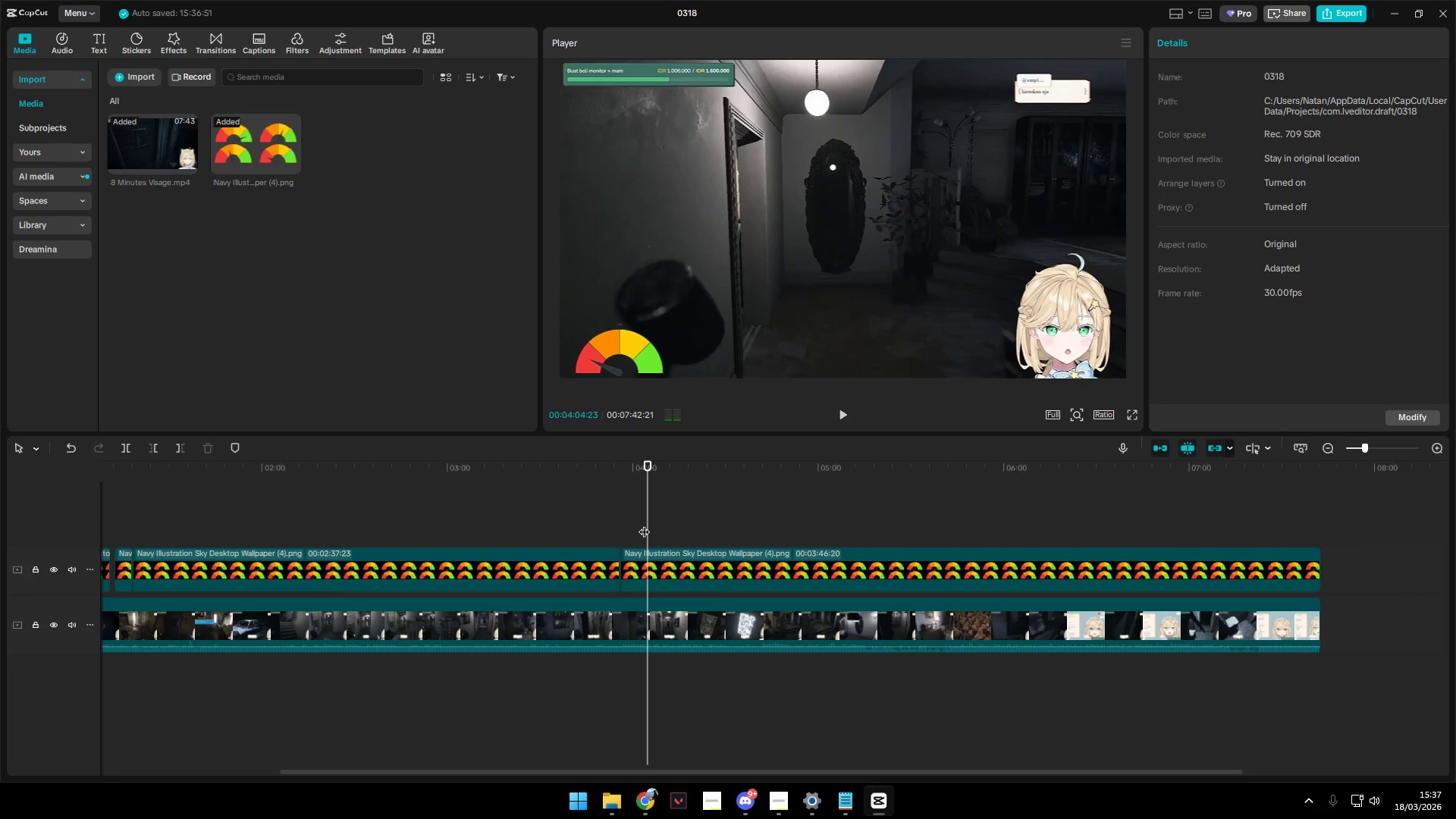 
key(Space)
 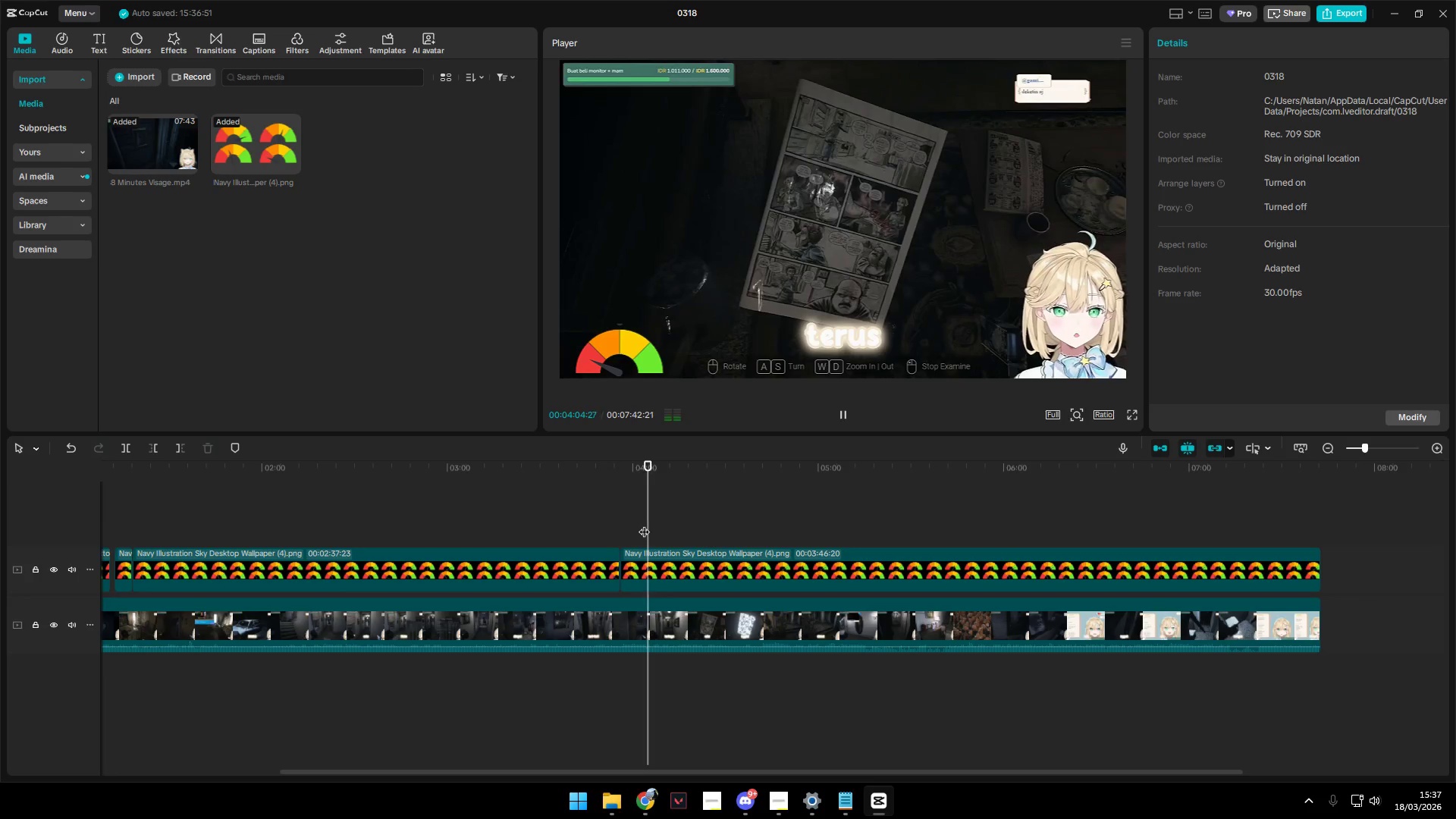 
key(Space)
 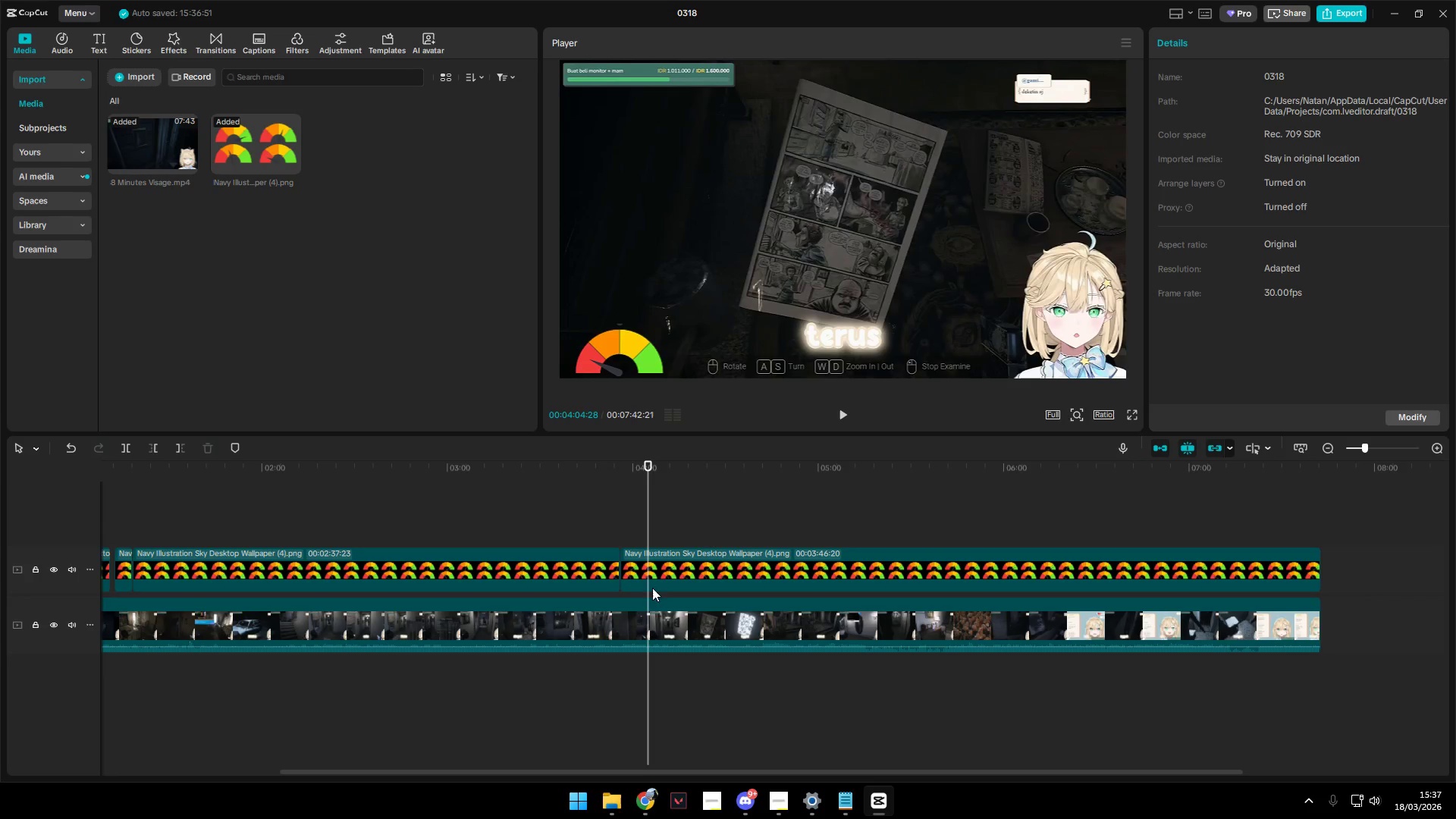 
left_click([658, 564])
 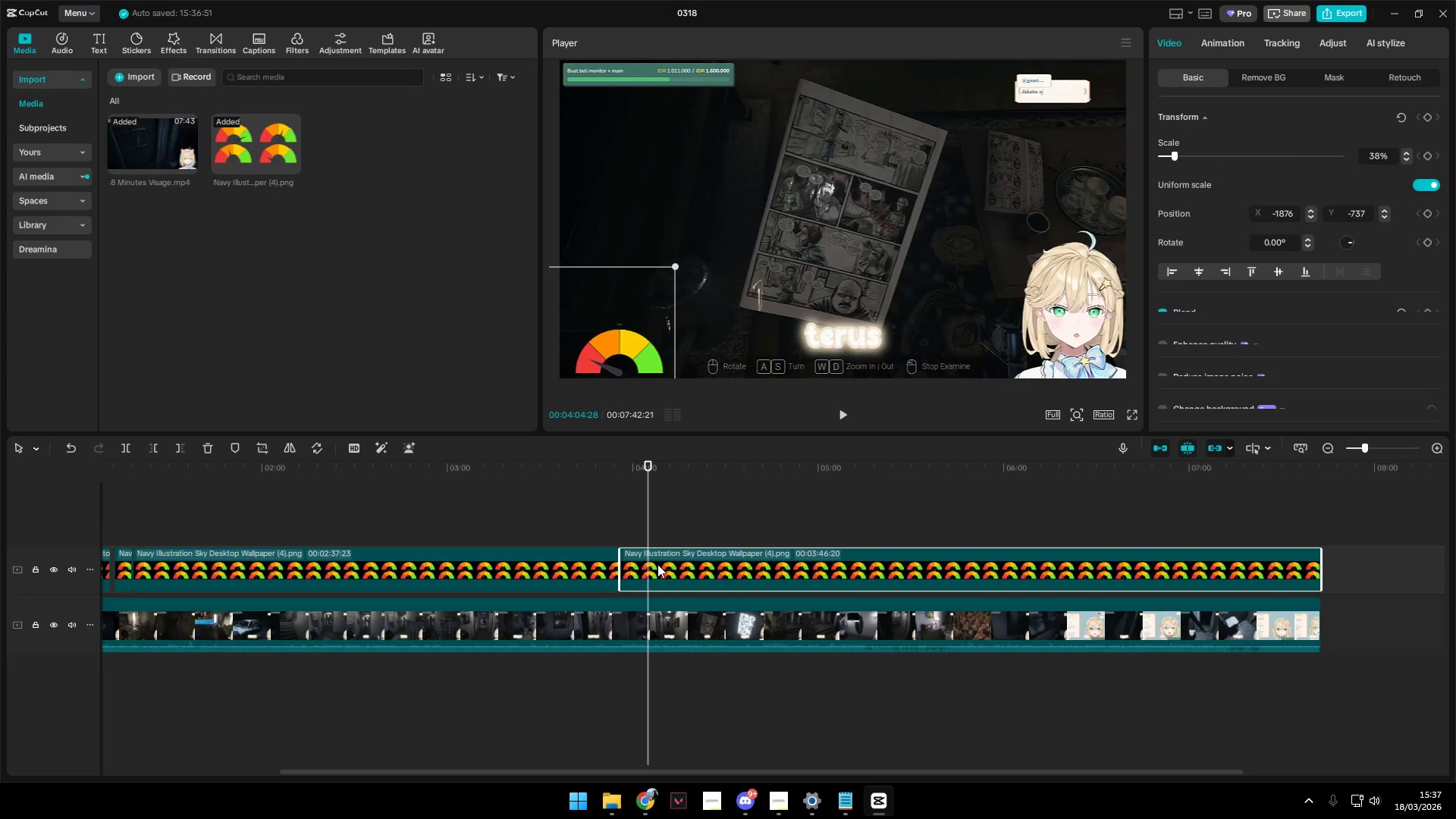 
hold_key(key=ControlLeft, duration=0.66)
 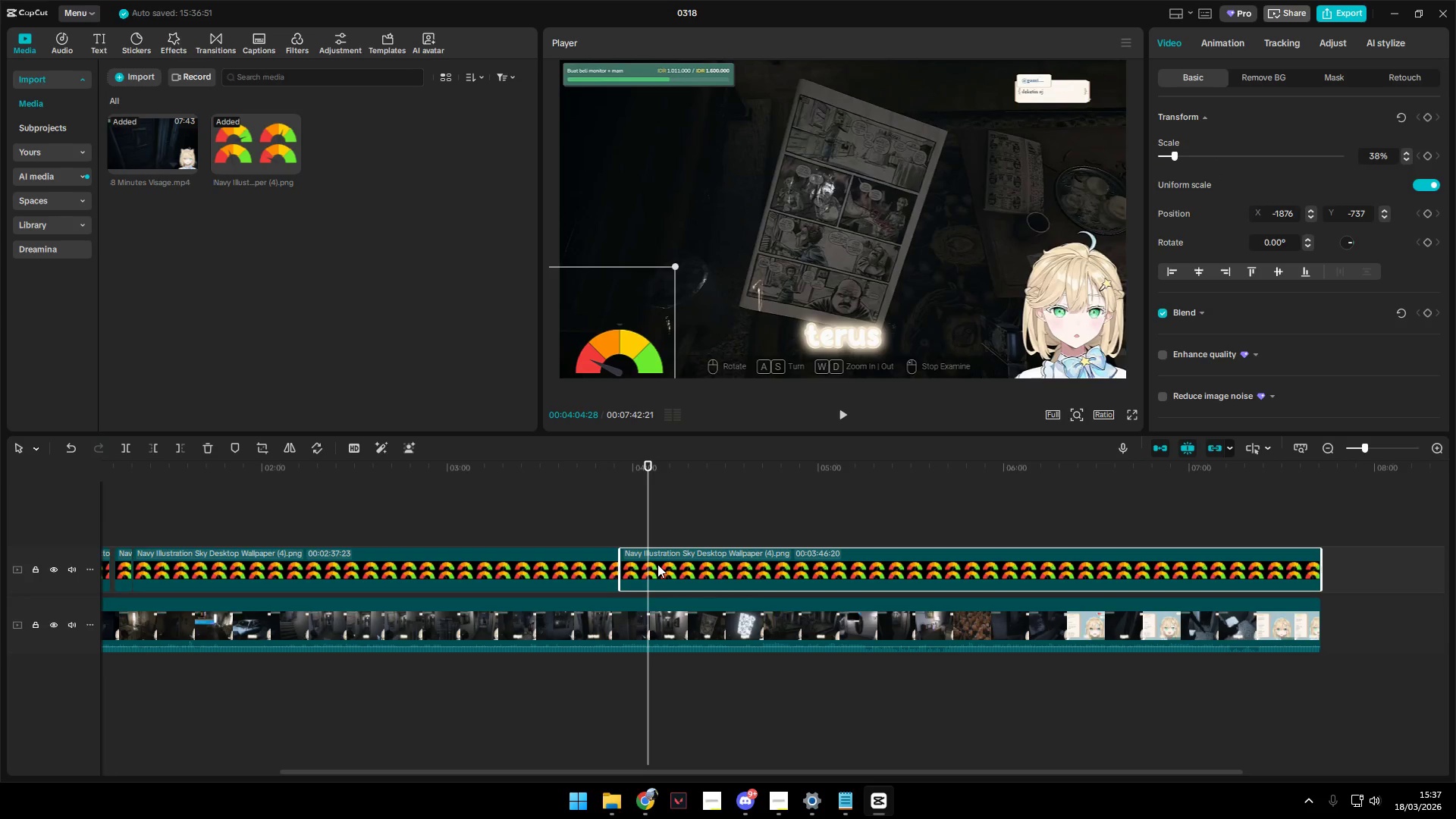 
key(Shift+E)
 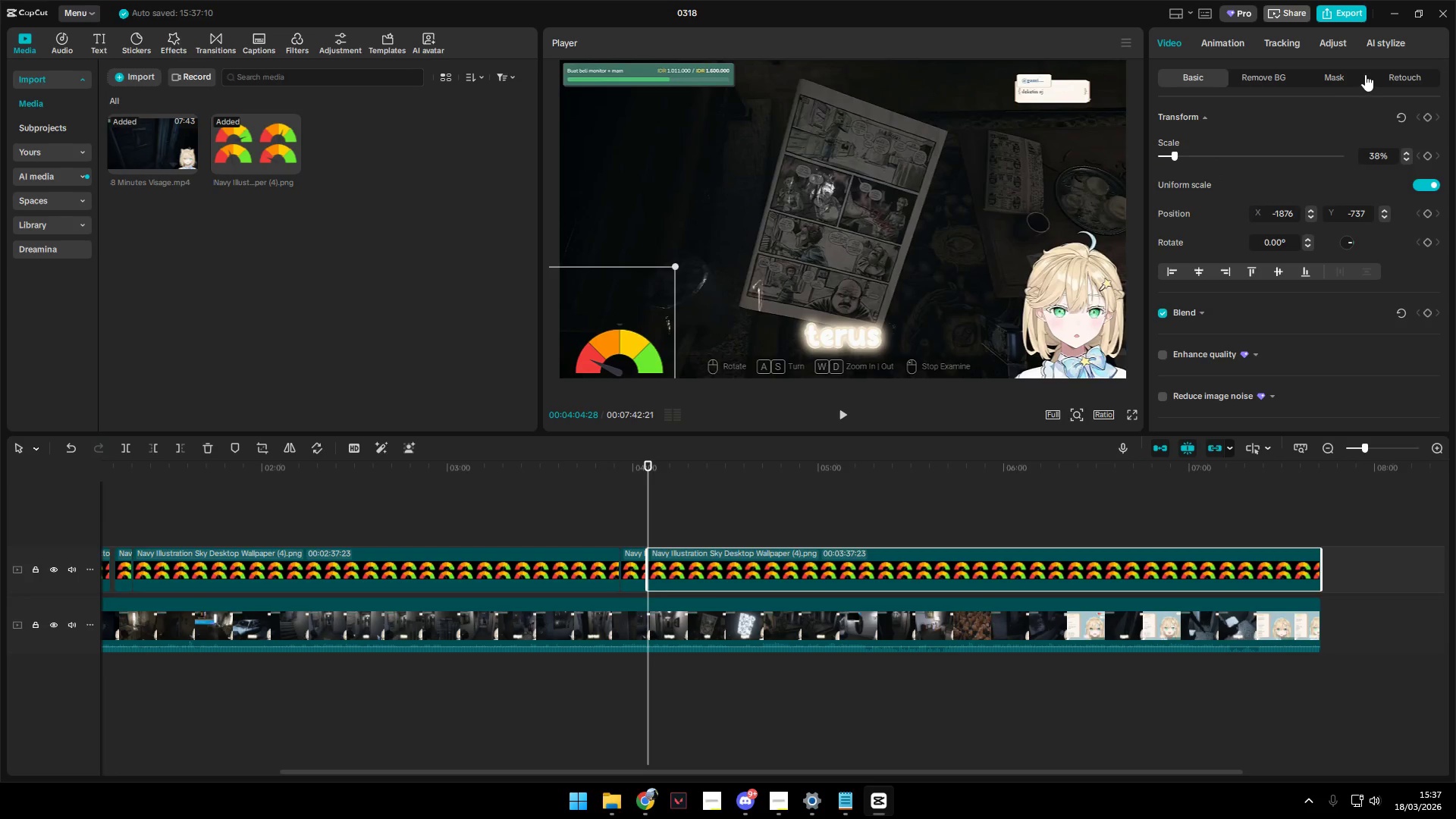 
left_click([1334, 77])
 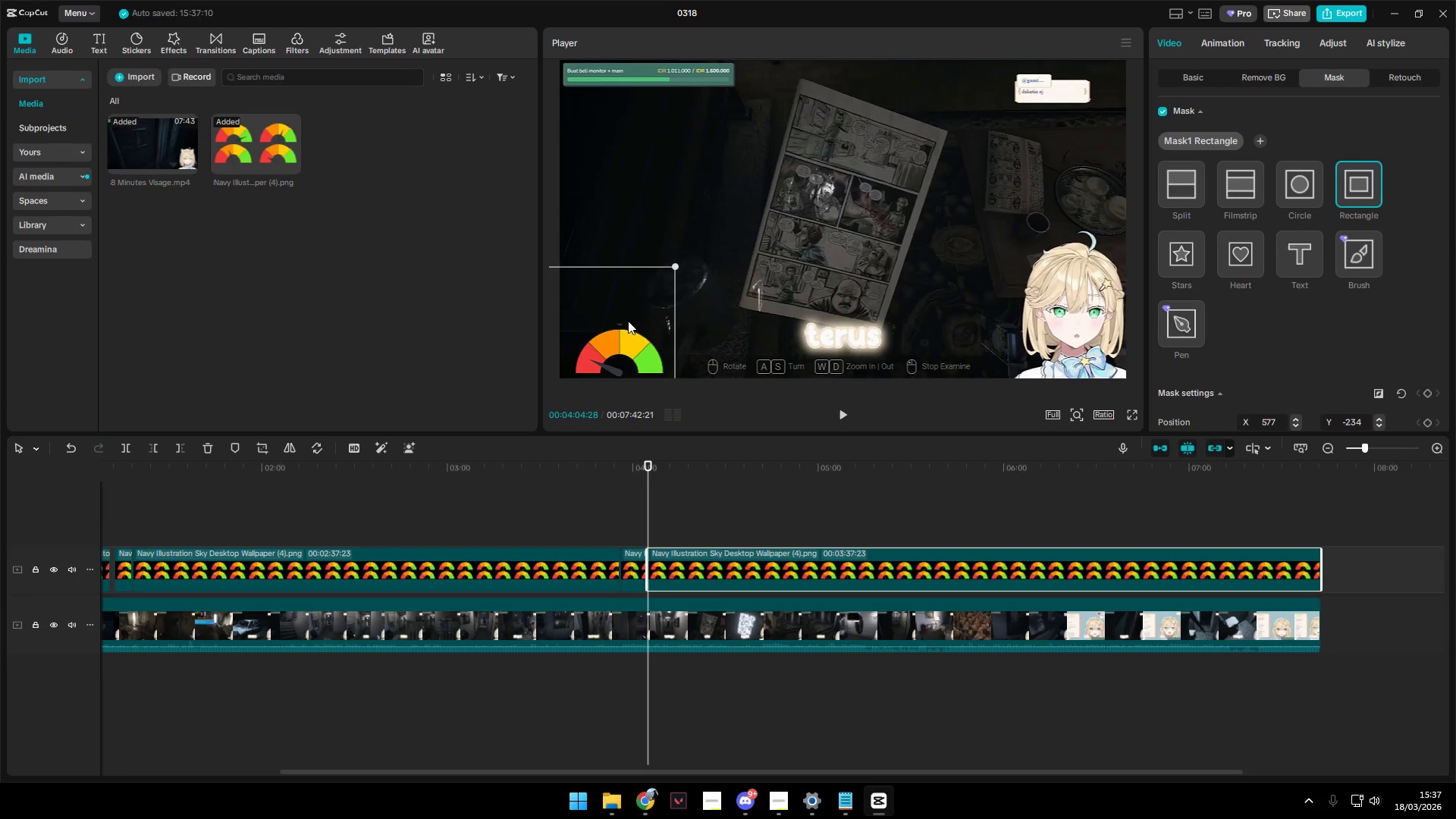 
left_click_drag(start_coordinate=[627, 318], to_coordinate=[869, 260])
 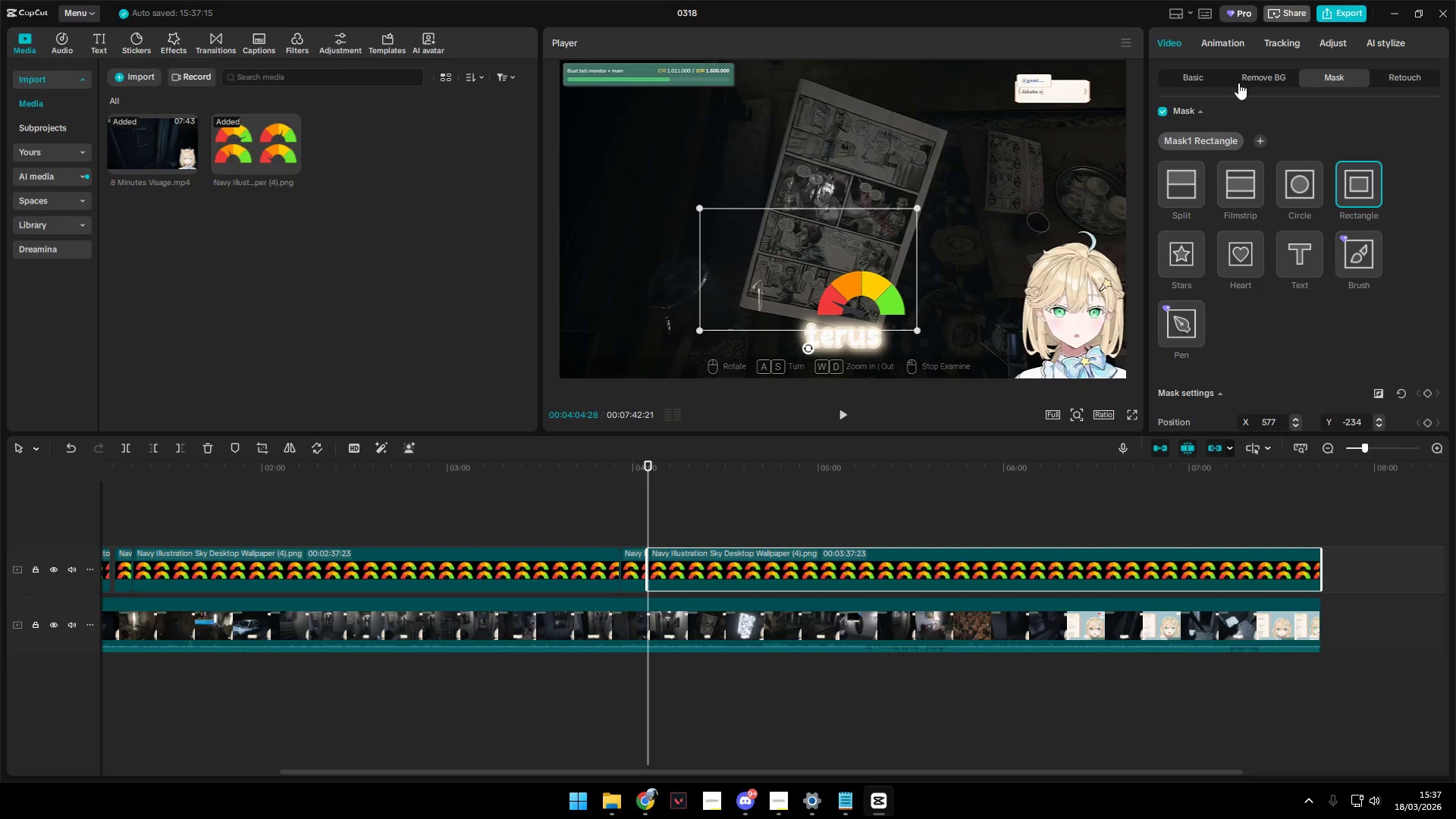 
double_click([1333, 71])
 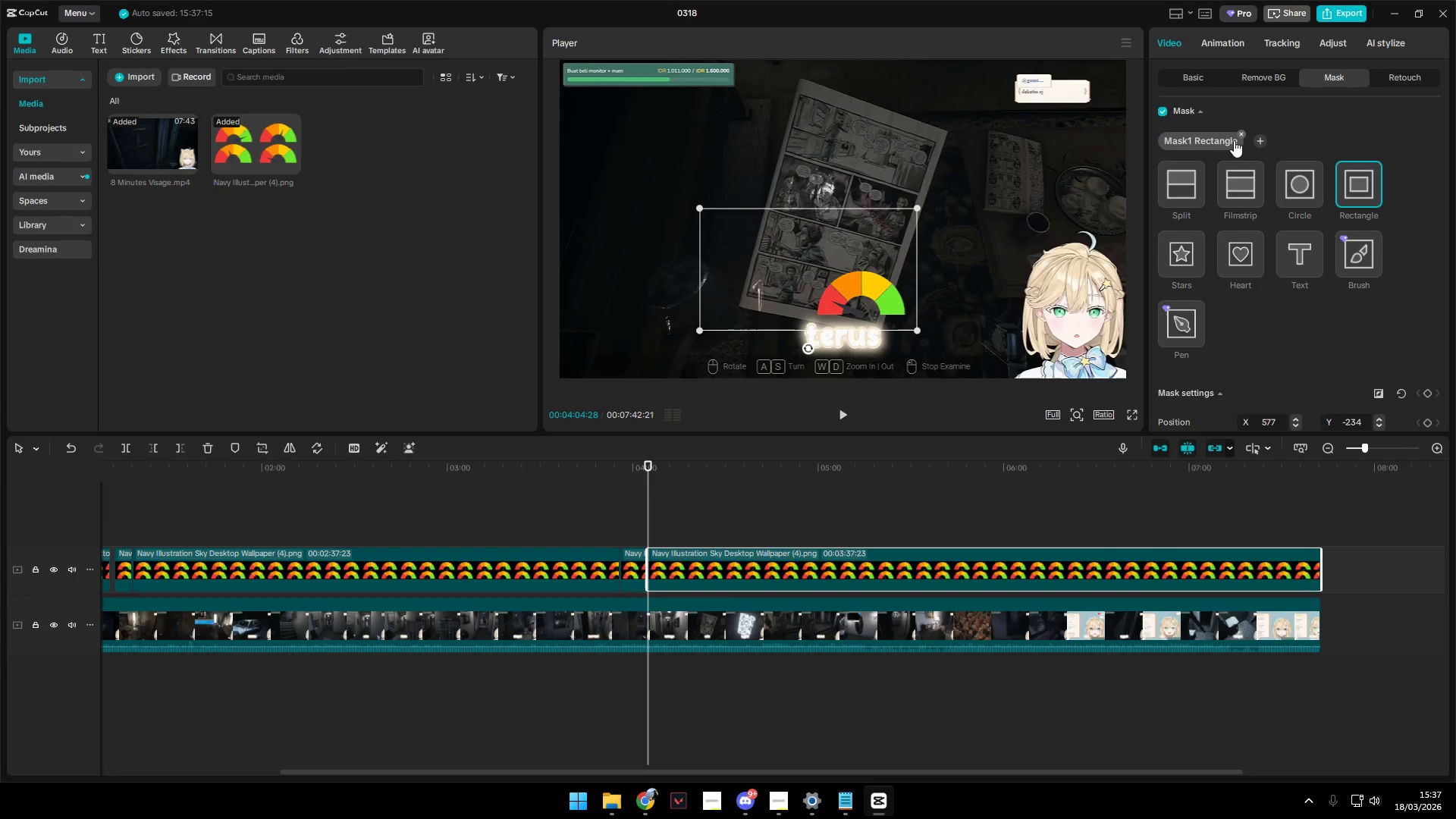 
left_click([1239, 133])
 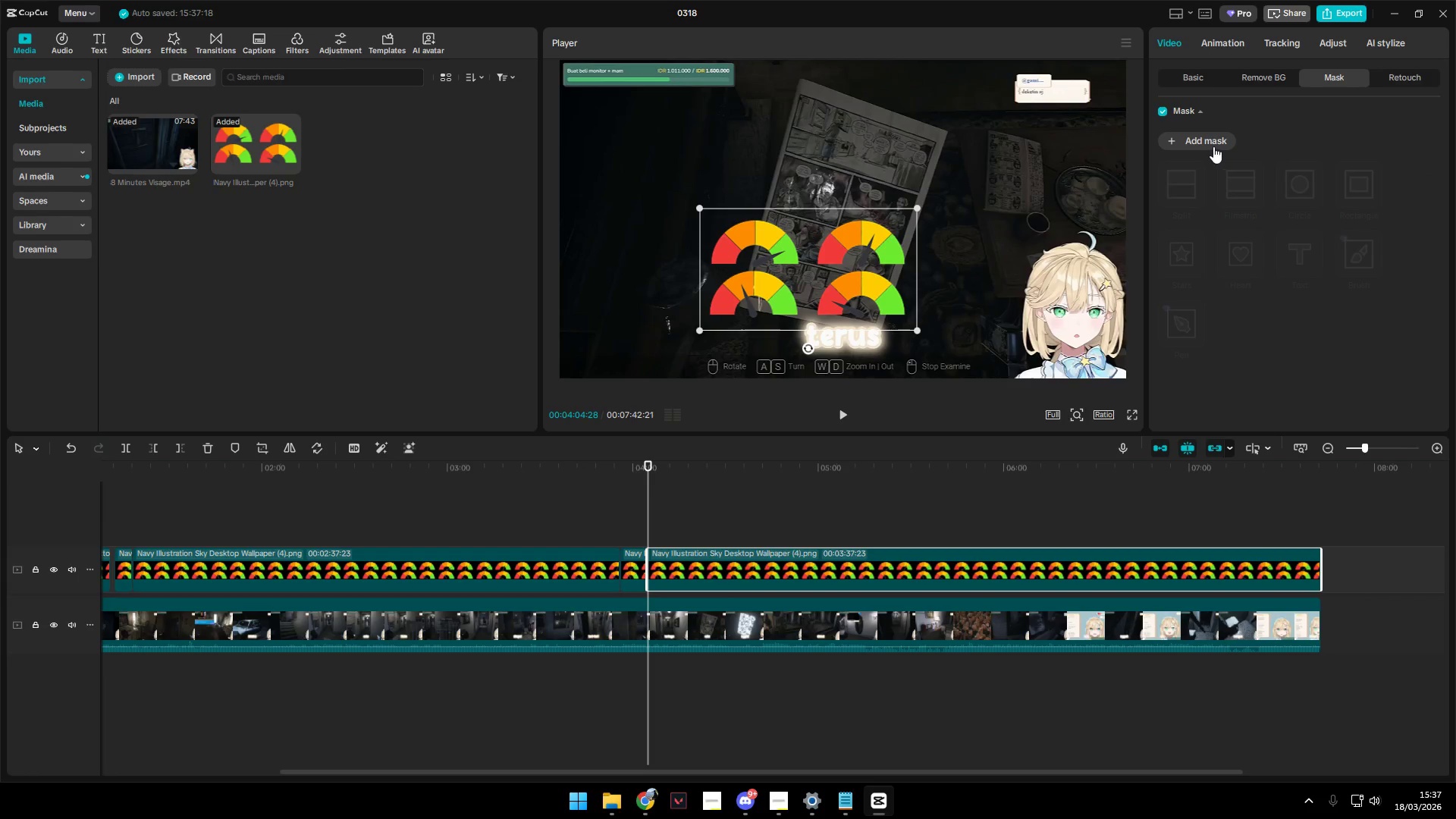 
left_click([1208, 142])
 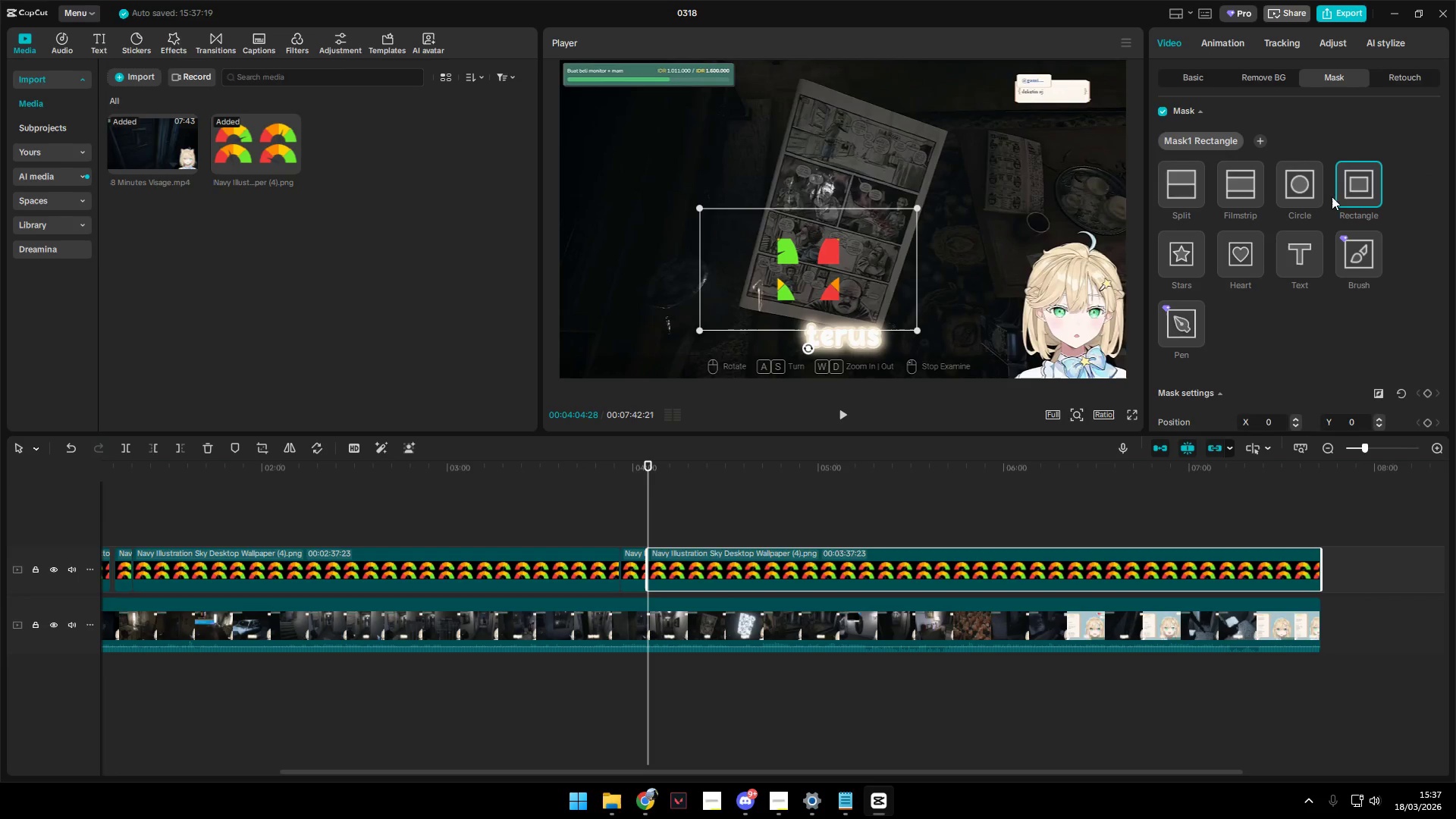 
left_click([1354, 183])
 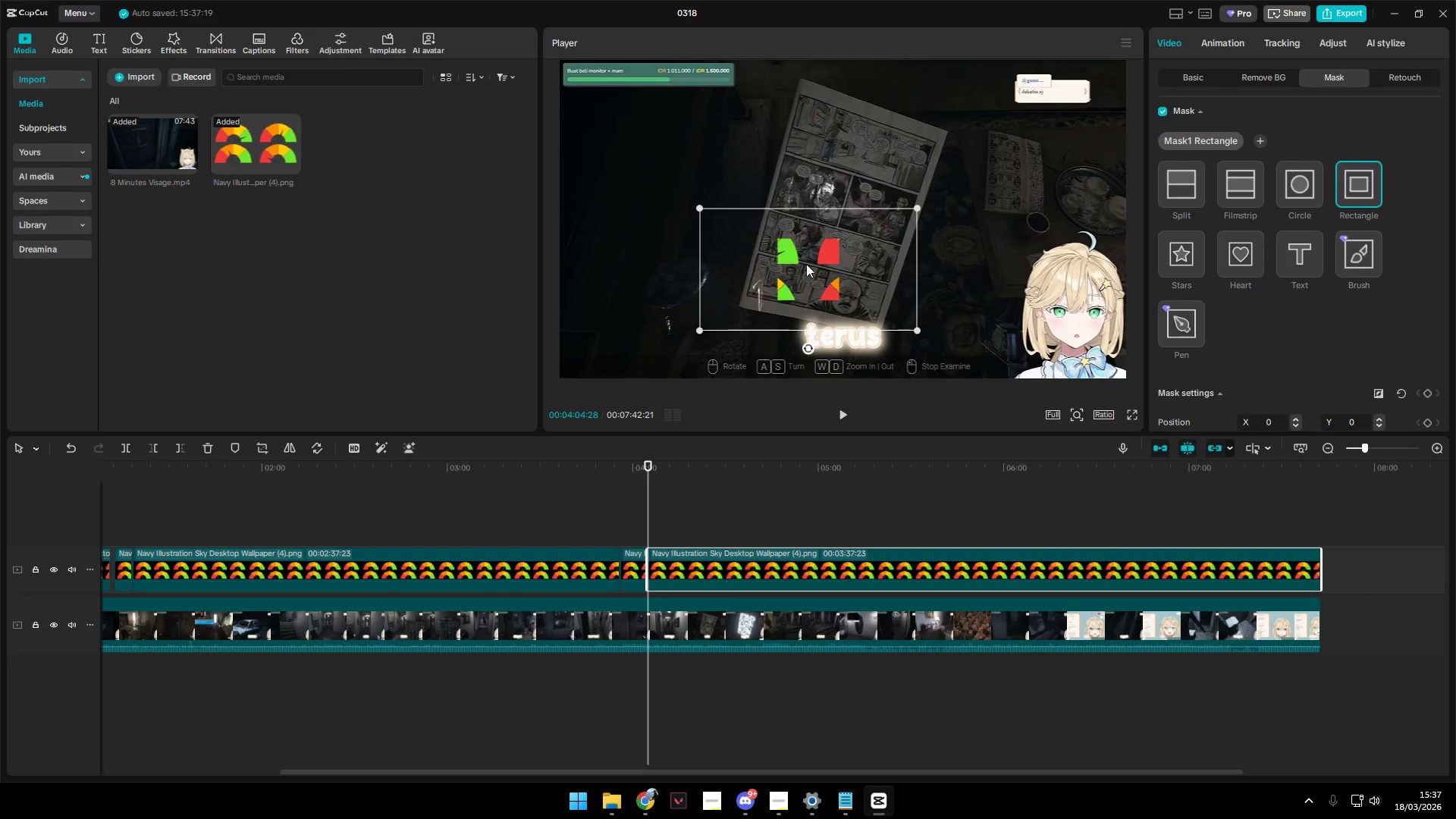 
left_click_drag(start_coordinate=[796, 277], to_coordinate=[780, 270])
 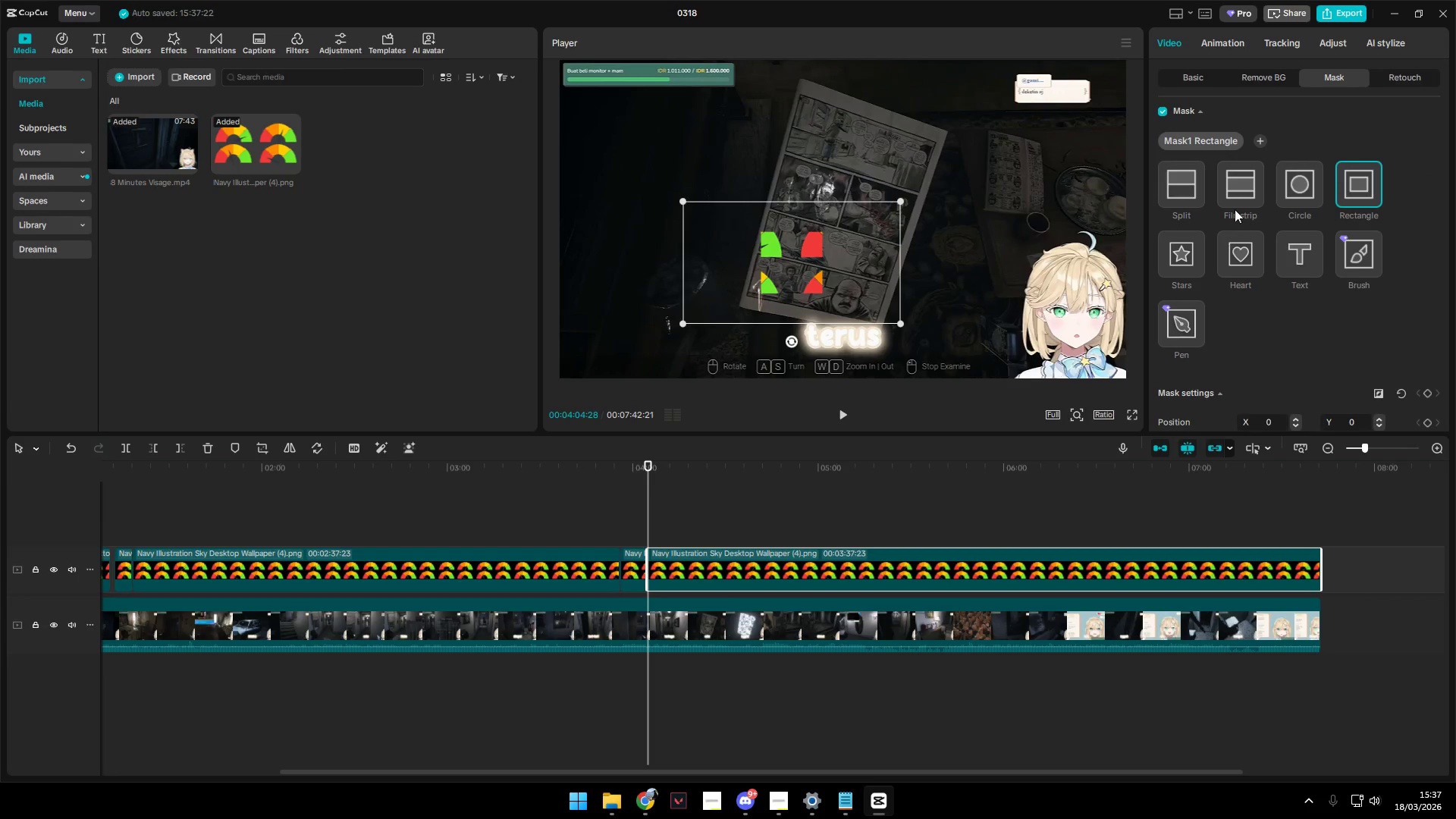 
left_click([1238, 188])
 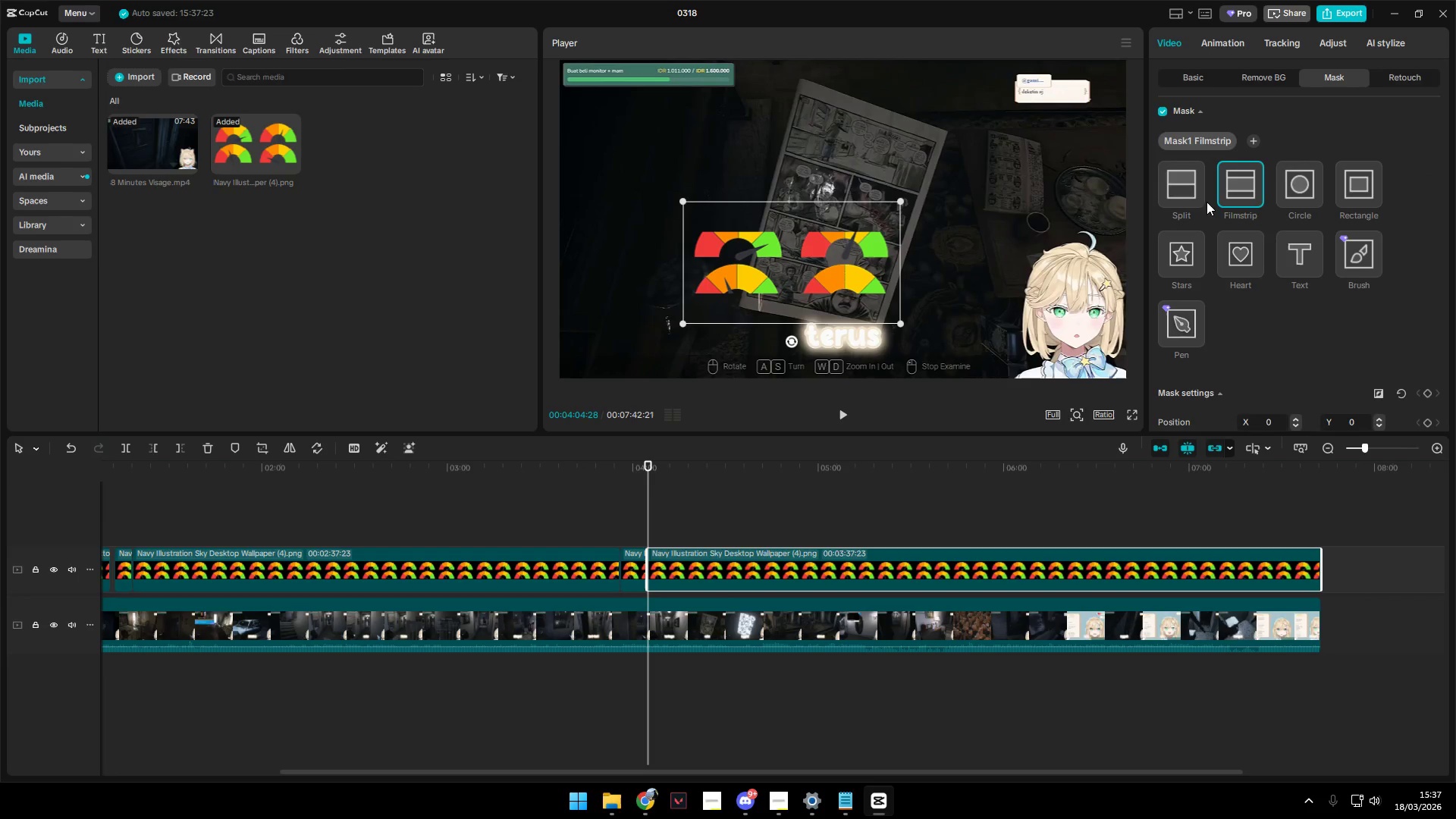 
left_click_drag(start_coordinate=[808, 258], to_coordinate=[834, 259])
 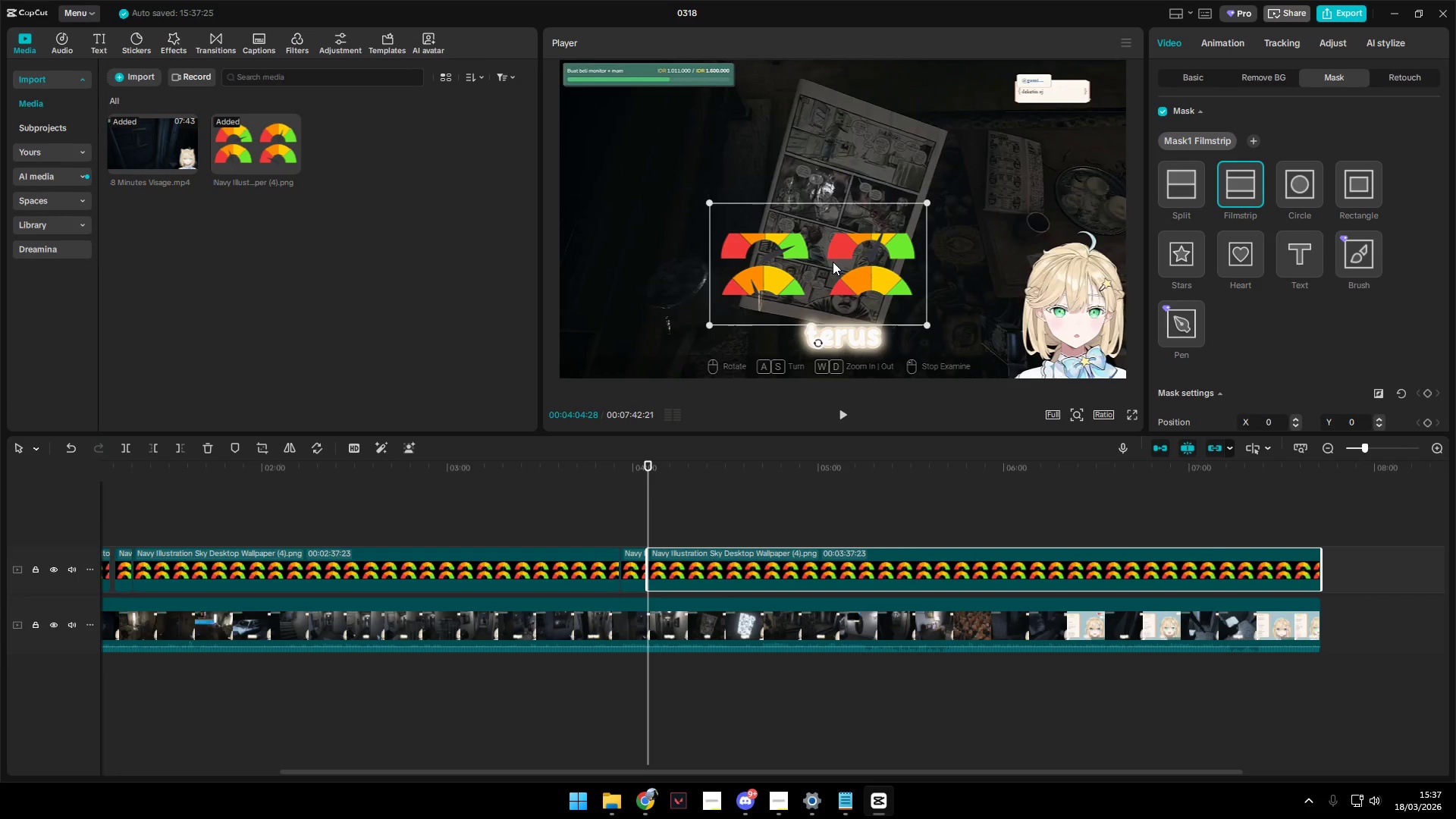 
key(Control+Z)
 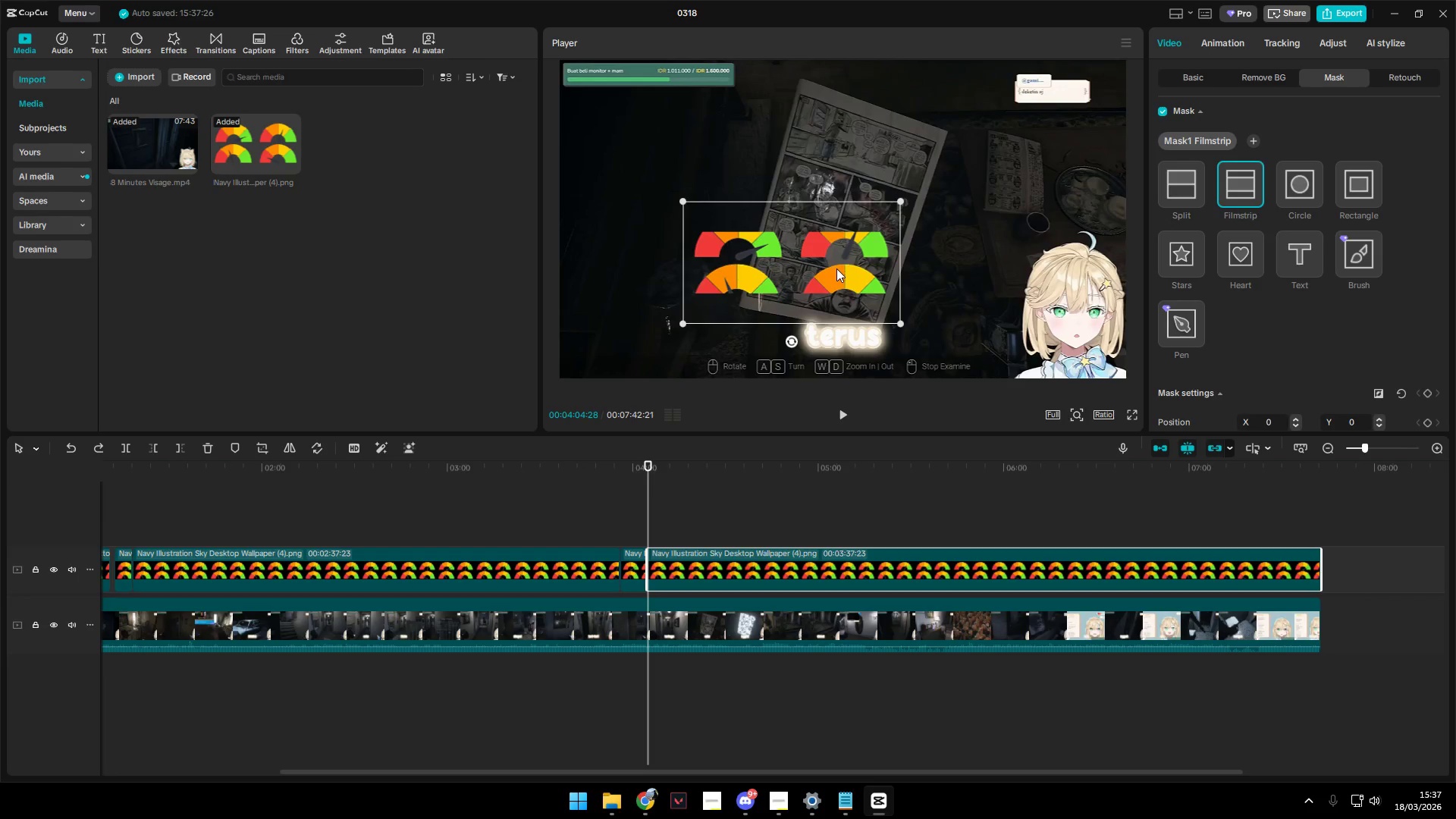 
key(Control+Z)
 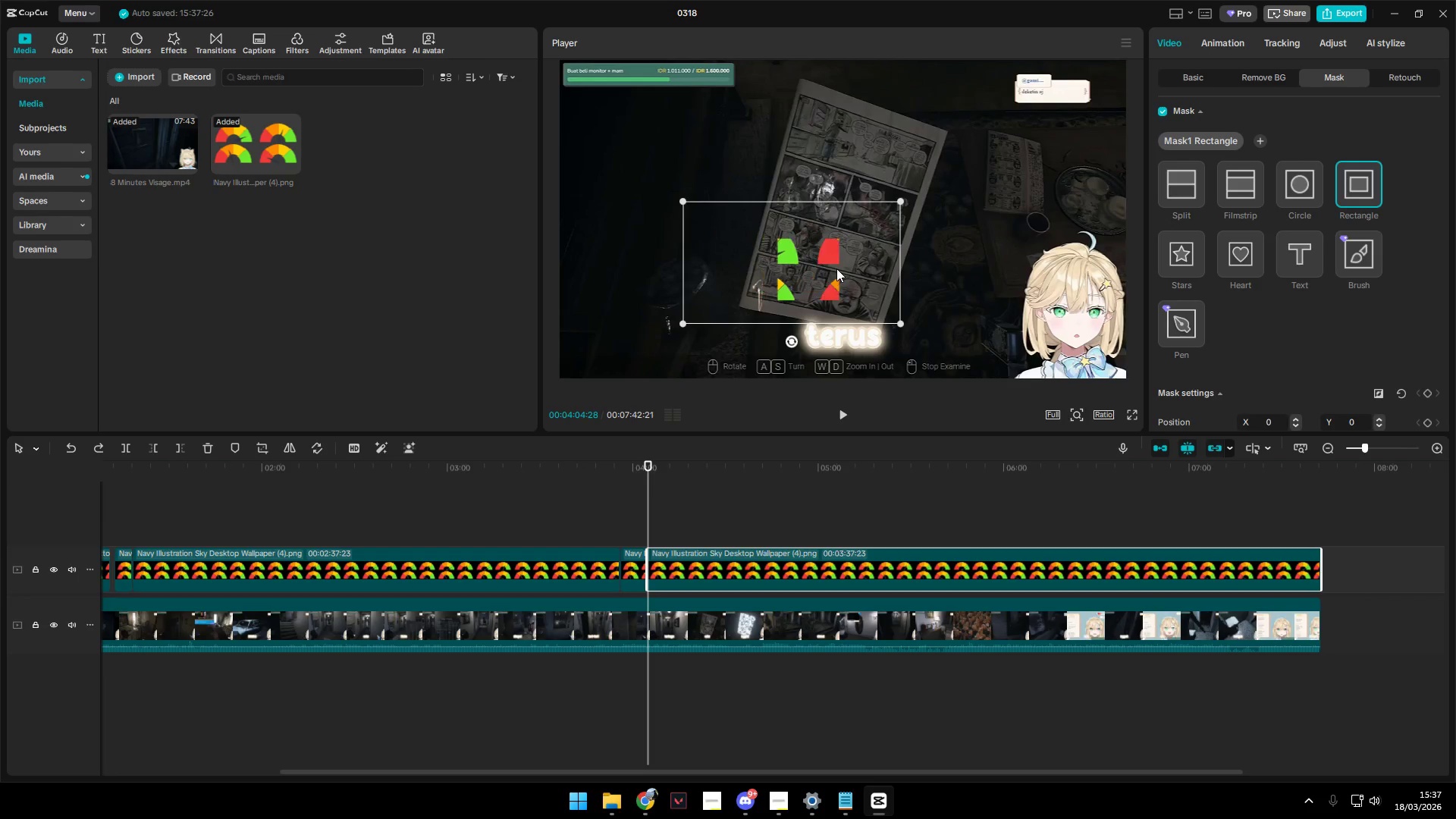 
key(Control+Z)
 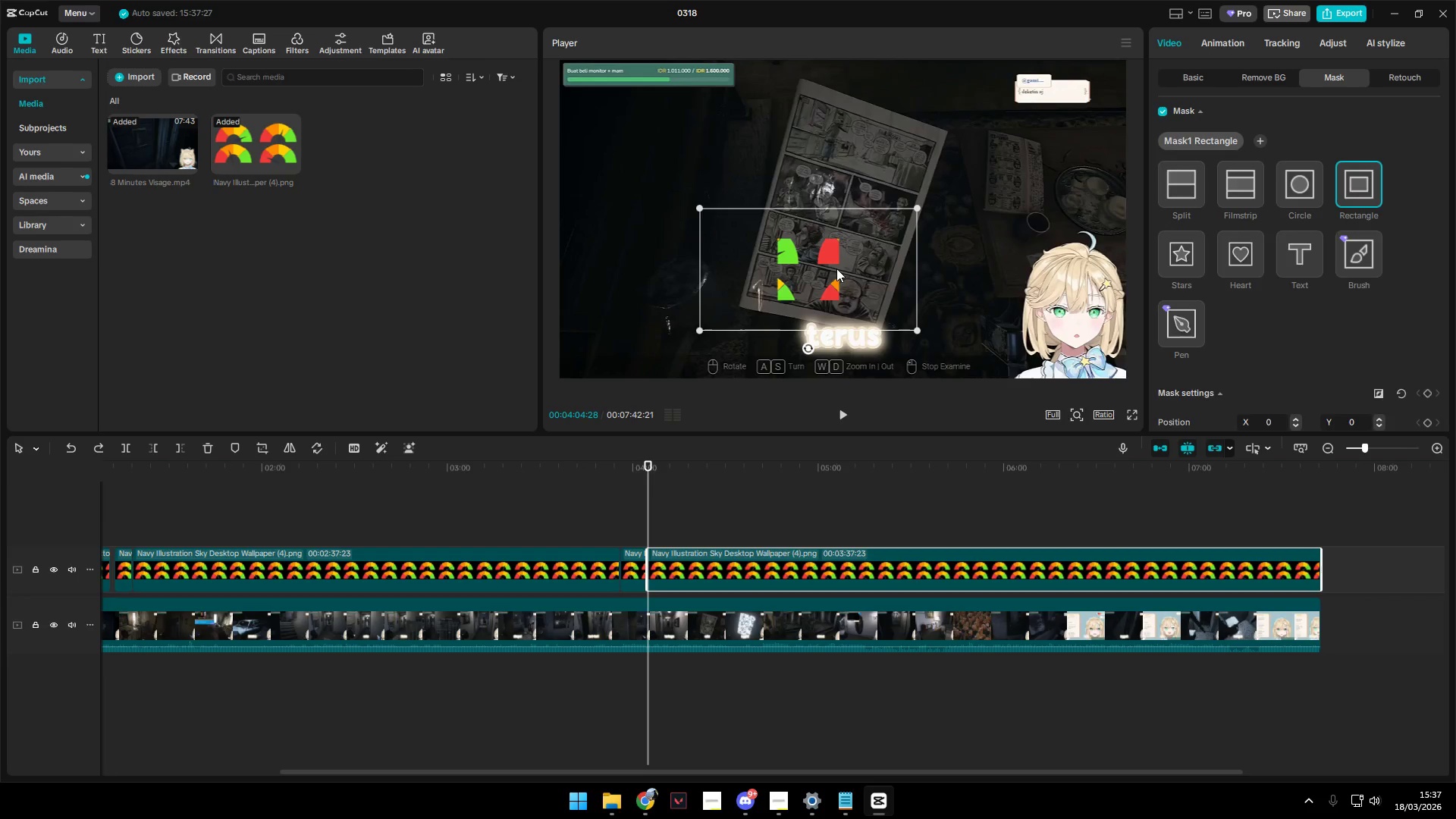 
key(Control+Z)
 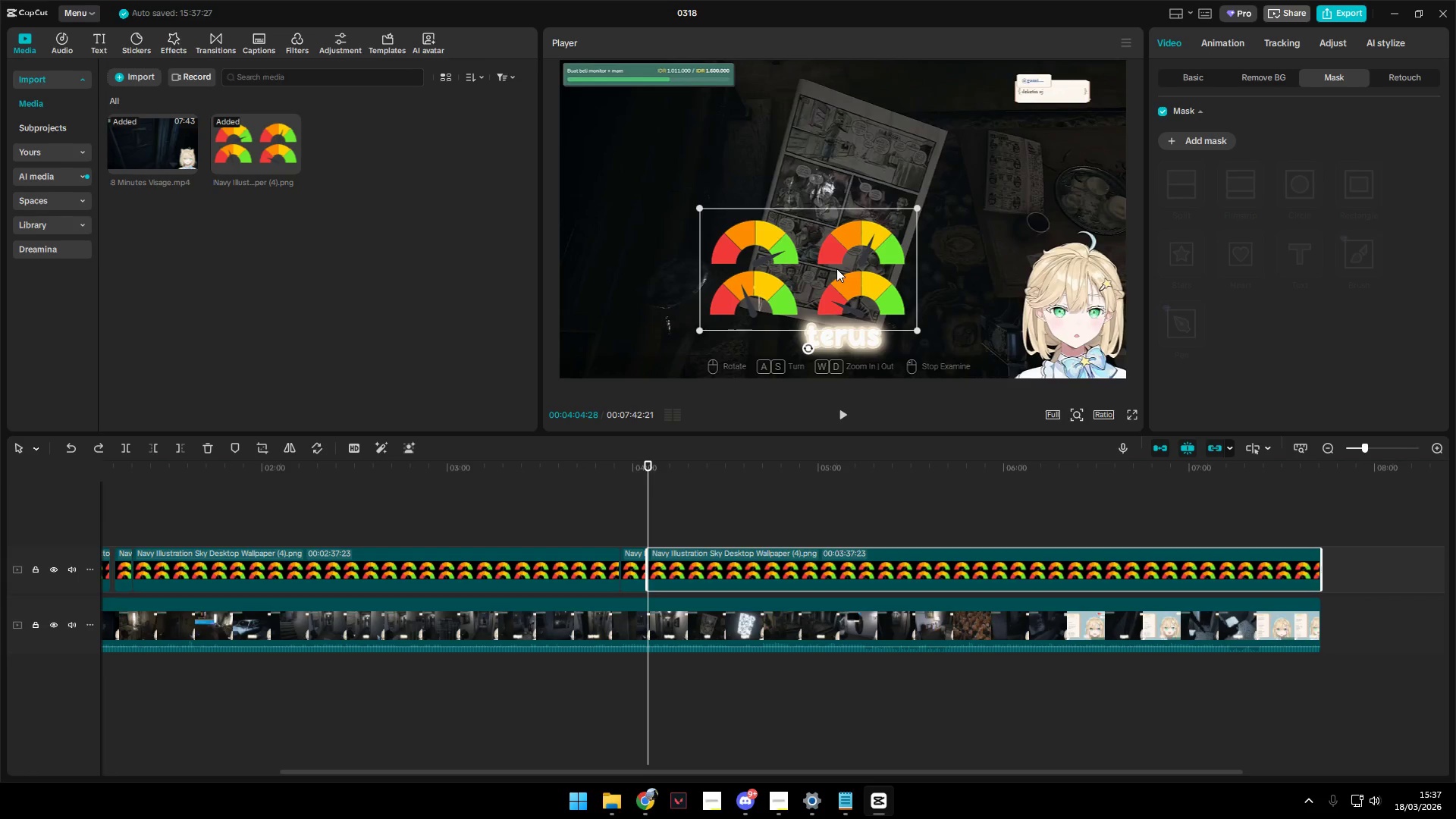 
key(Control+Z)
 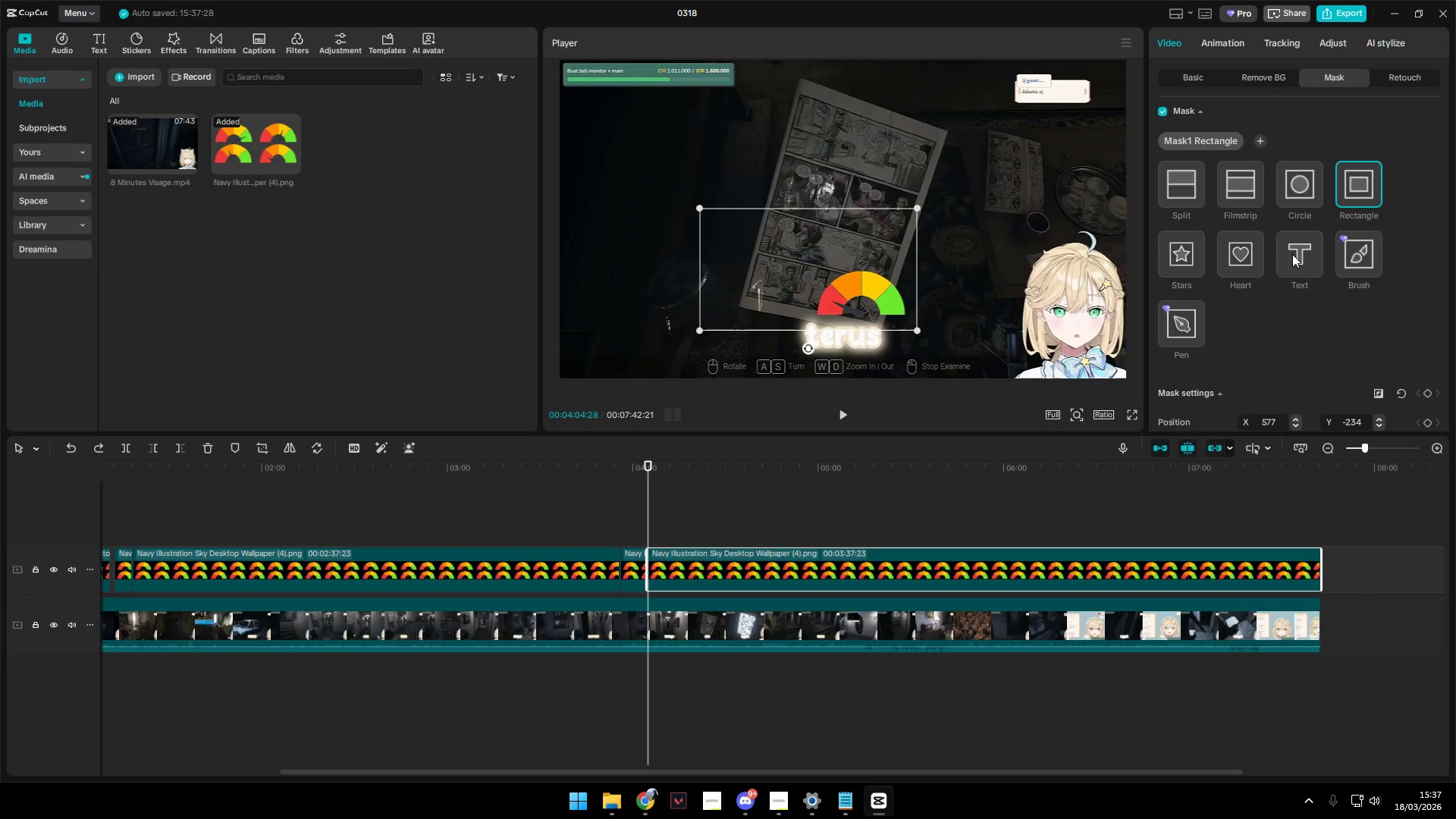 
left_click([1326, 358])
 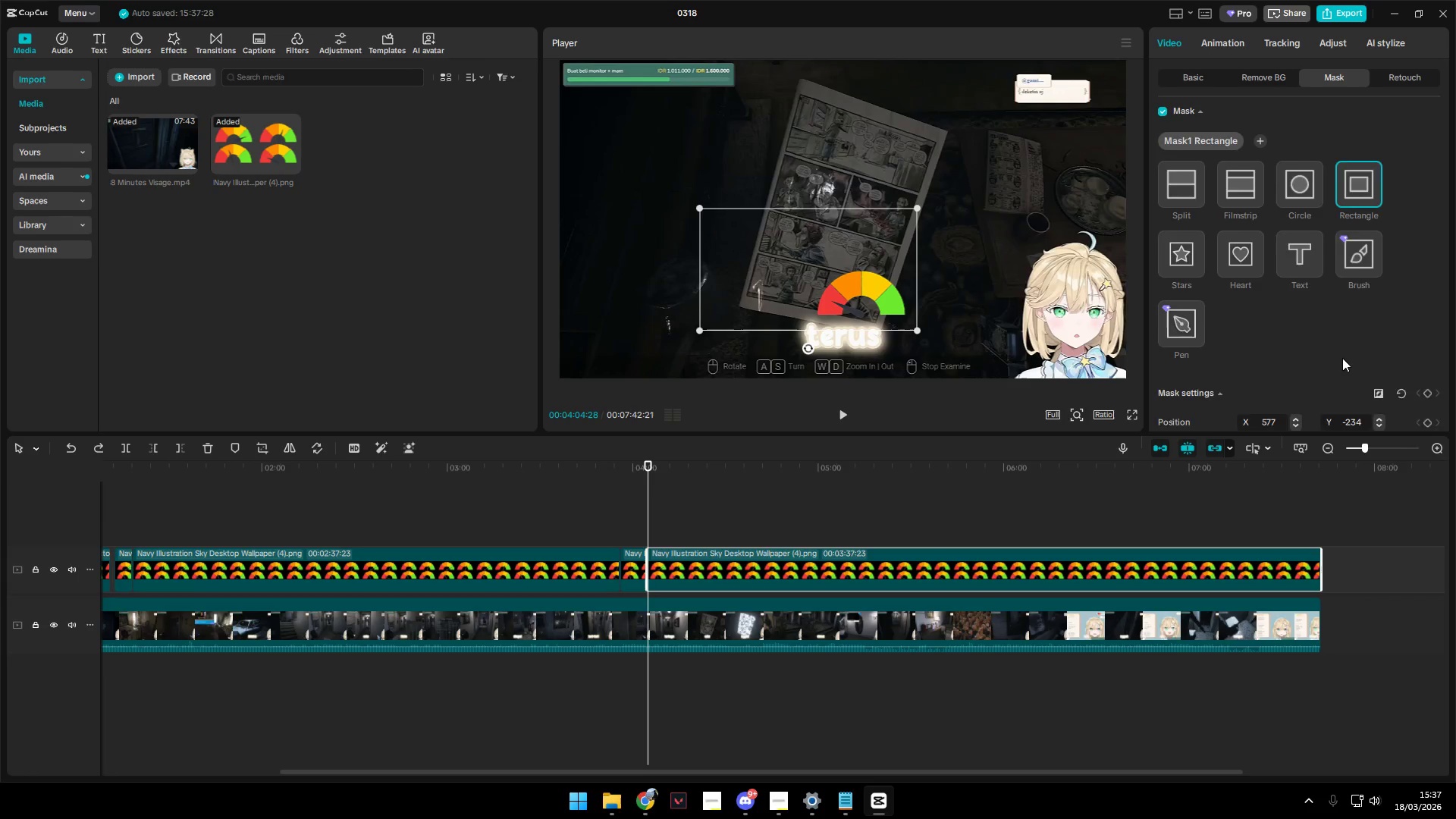 
scroll: coordinate [1344, 358], scroll_direction: down, amount: 4.0
 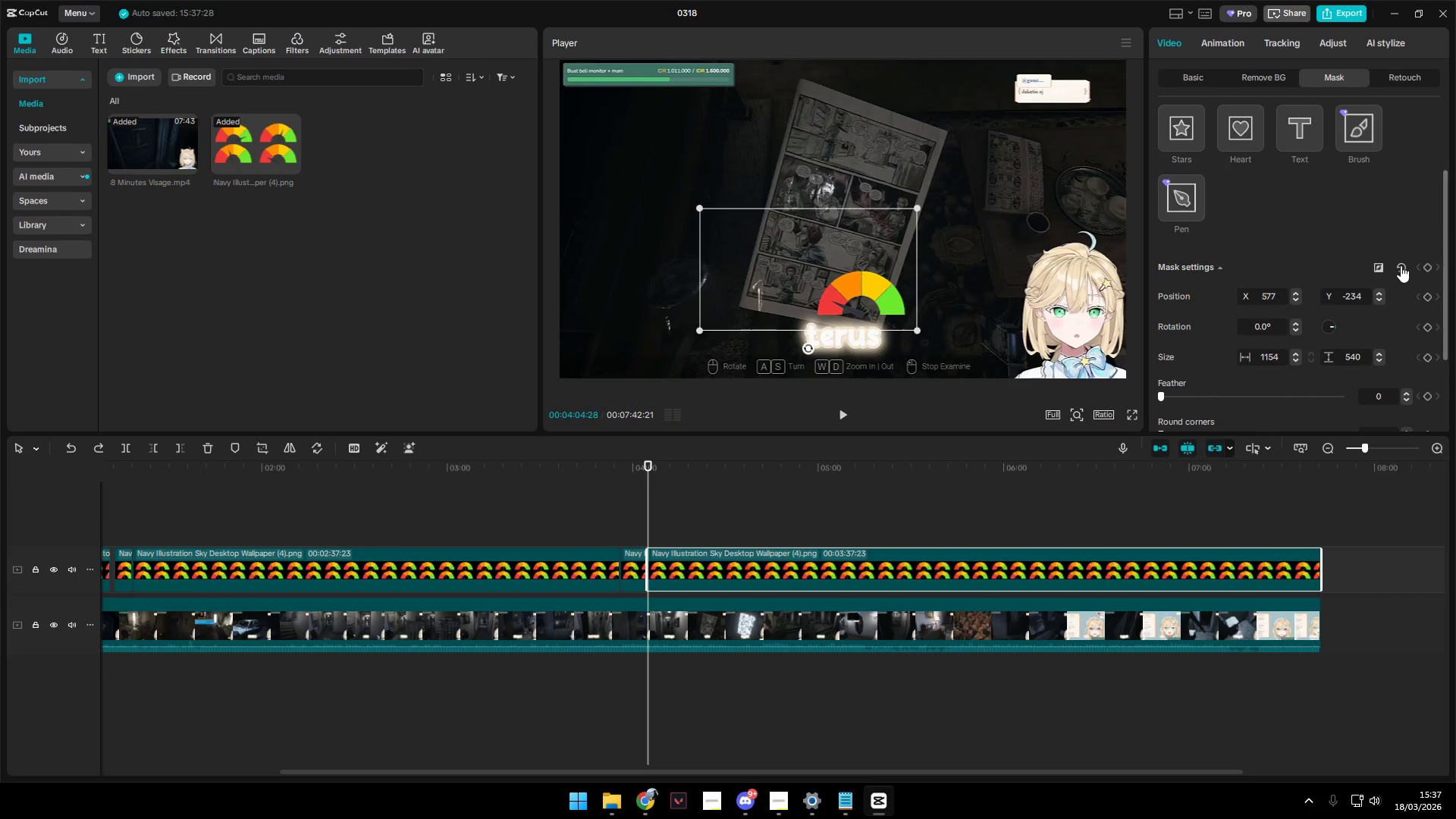 
left_click([1401, 265])
 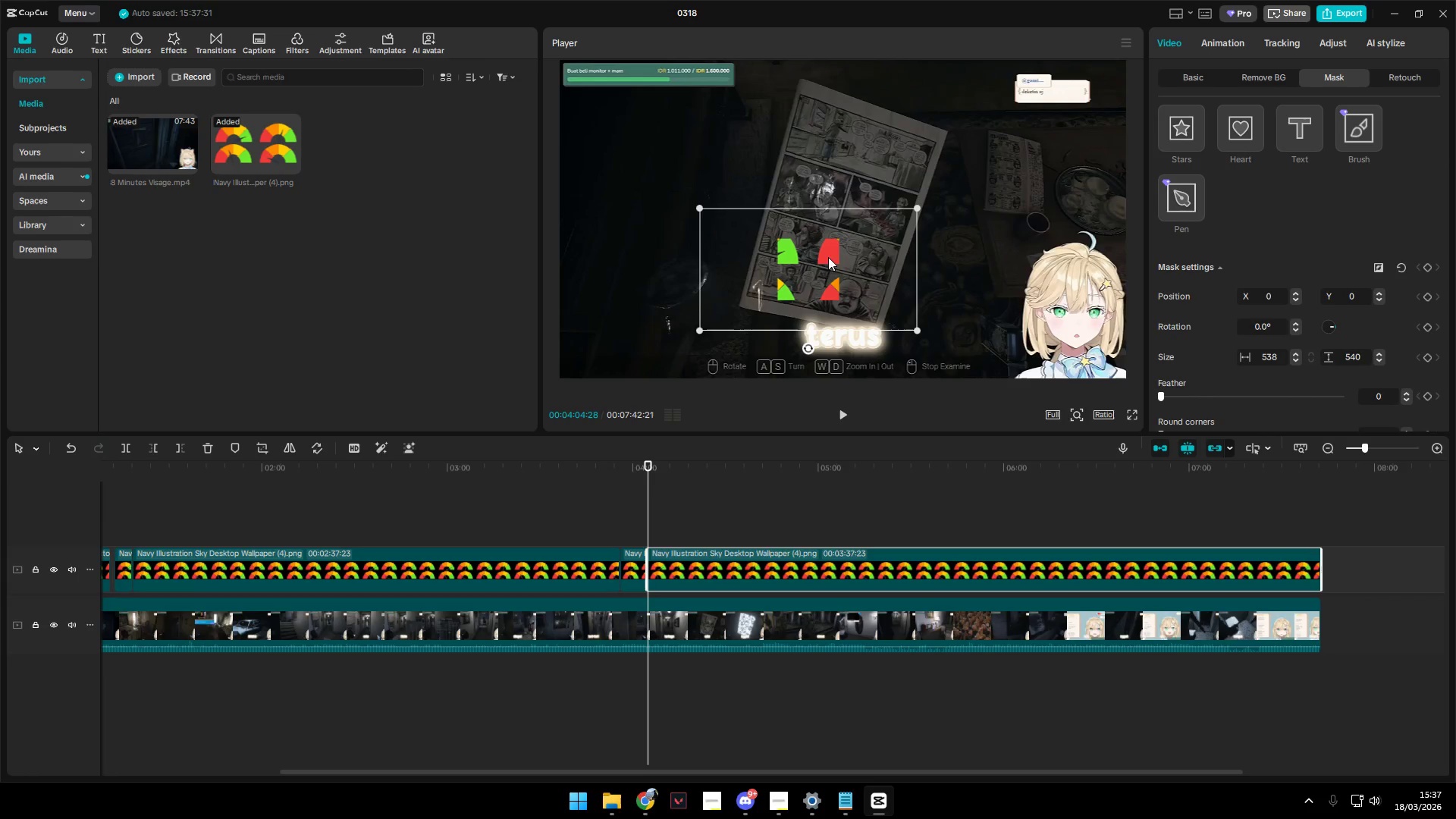 
left_click([803, 259])
 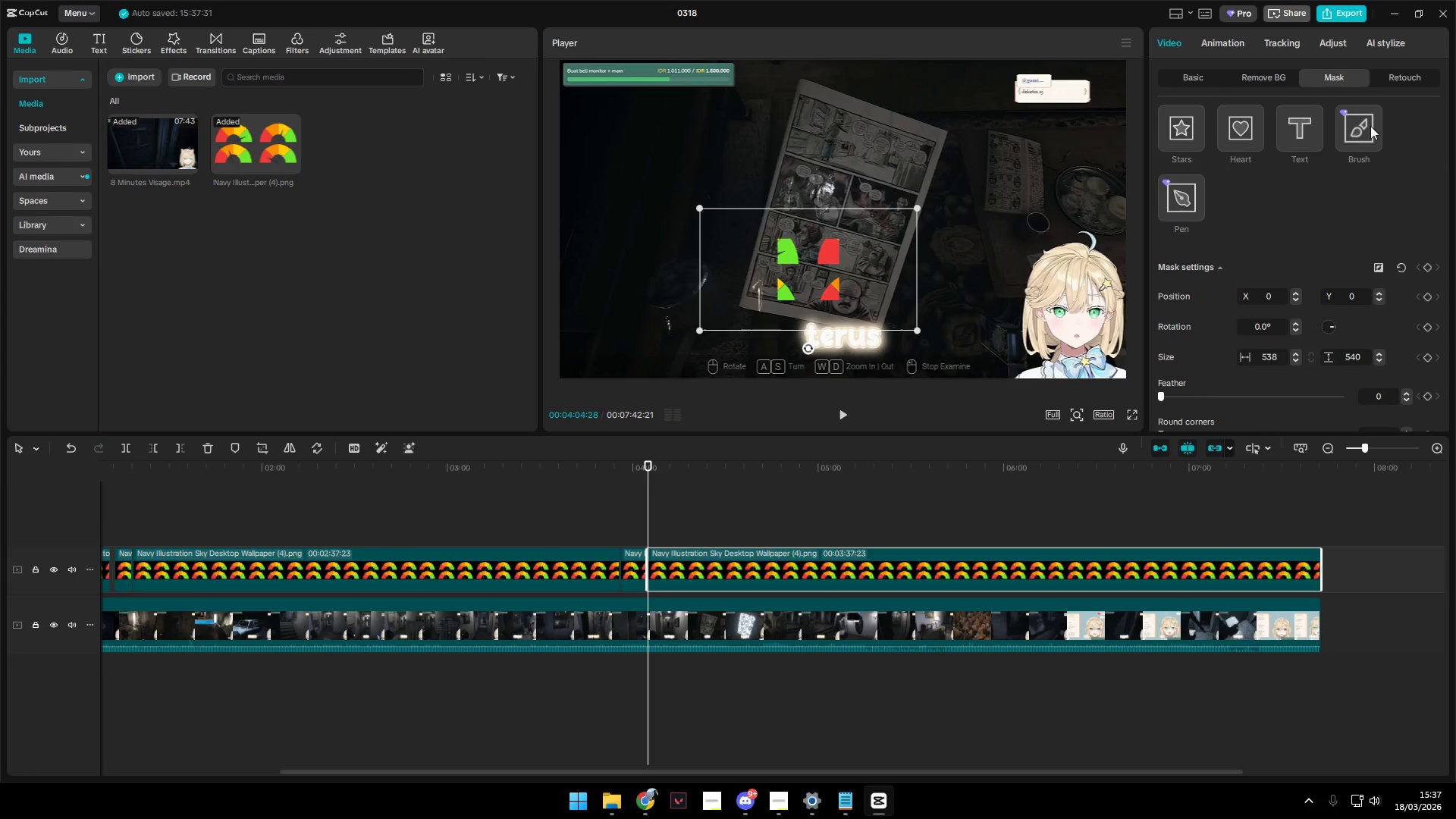 
left_click([1370, 126])
 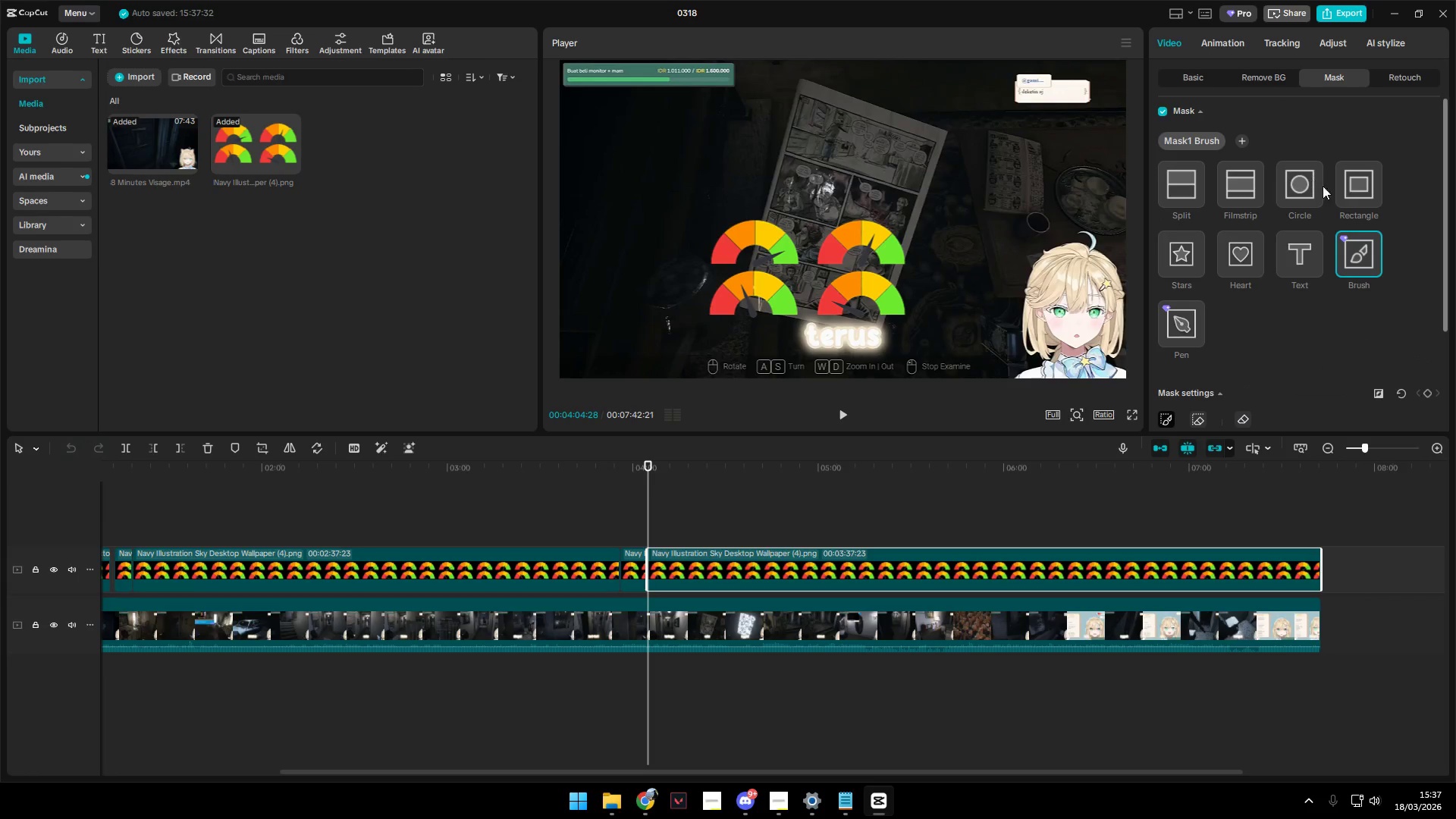 
left_click([1361, 190])
 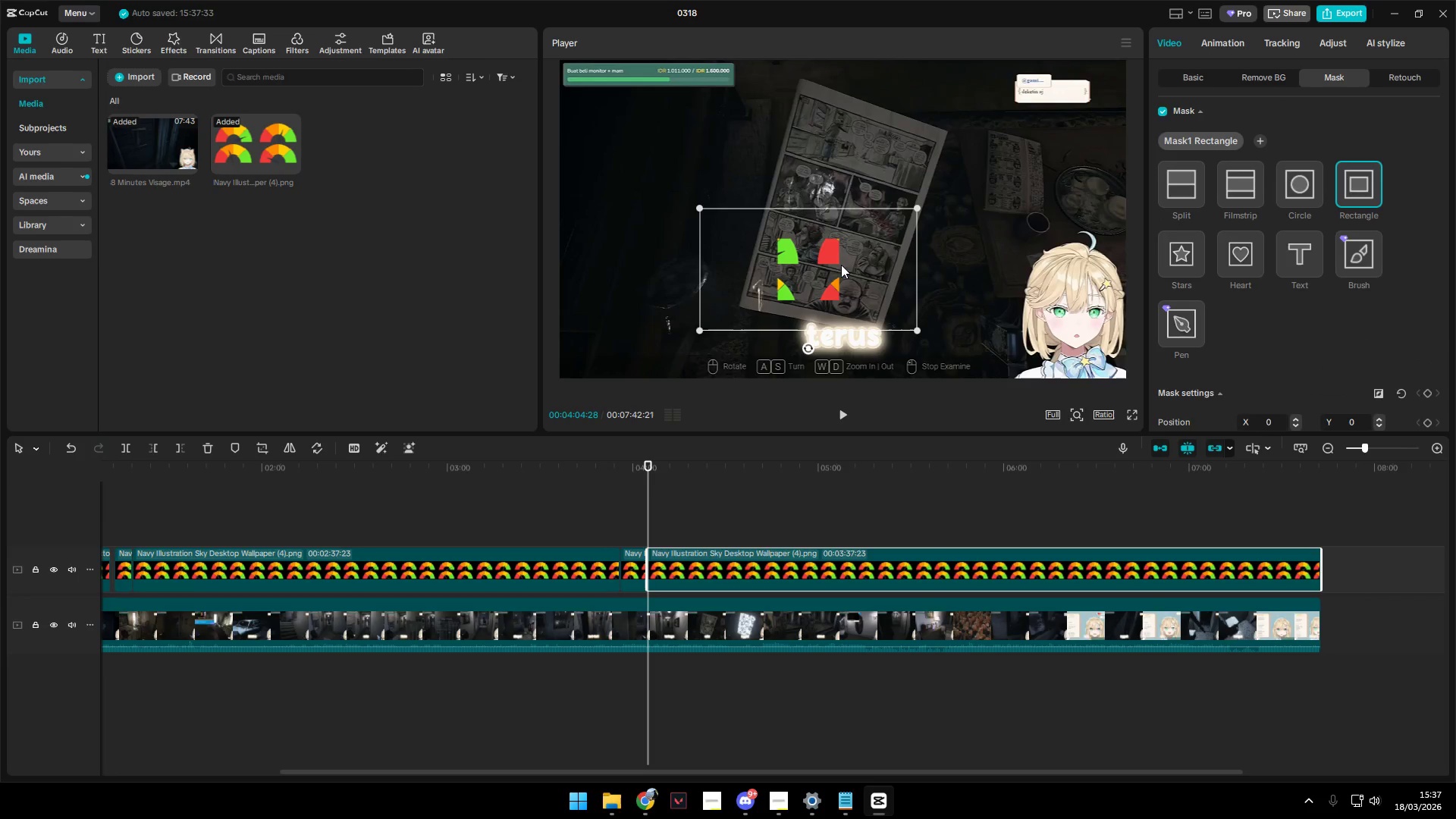 
left_click_drag(start_coordinate=[1093, 223], to_coordinate=[1098, 222])
 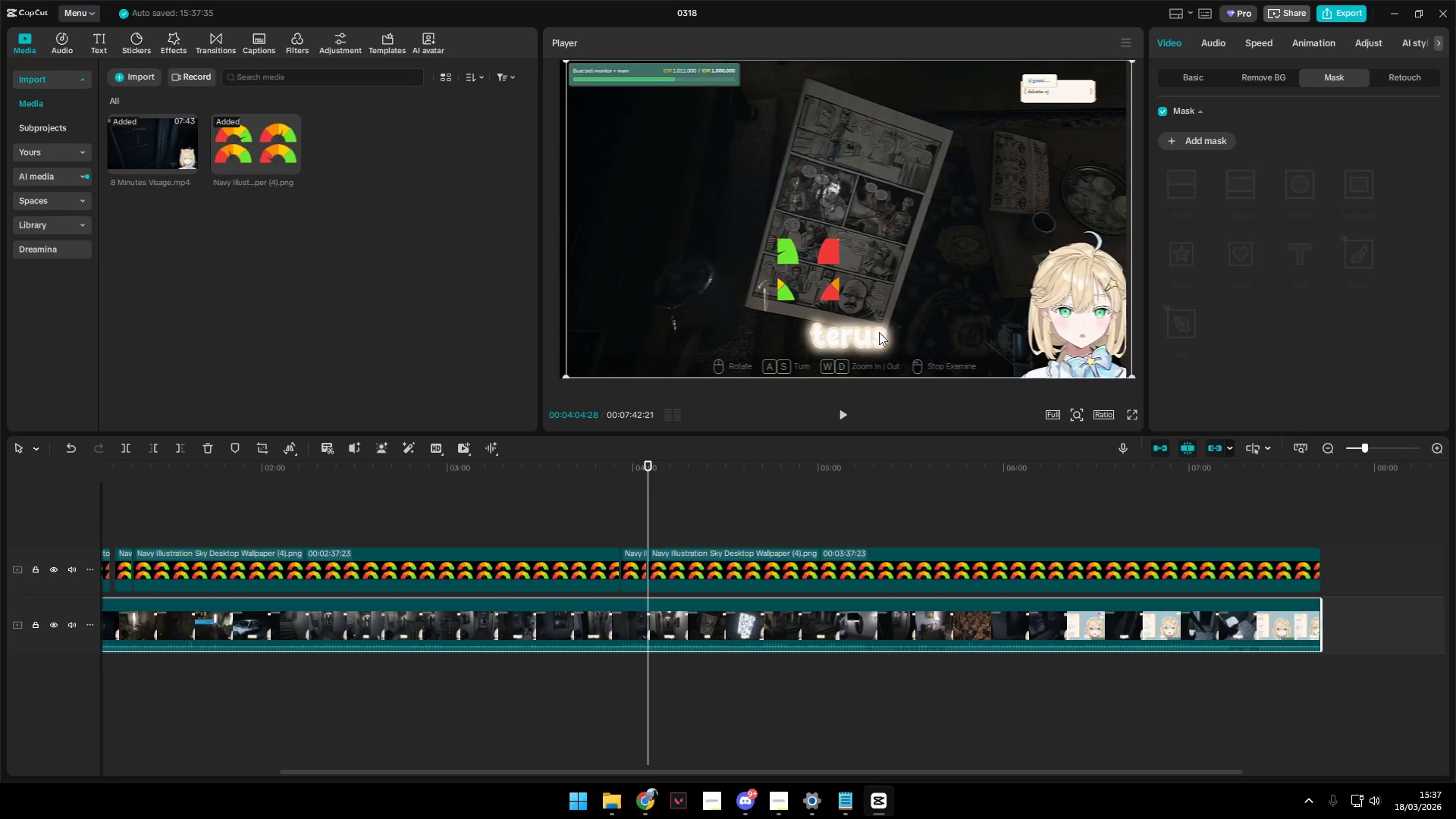 
key(Control+Z)
 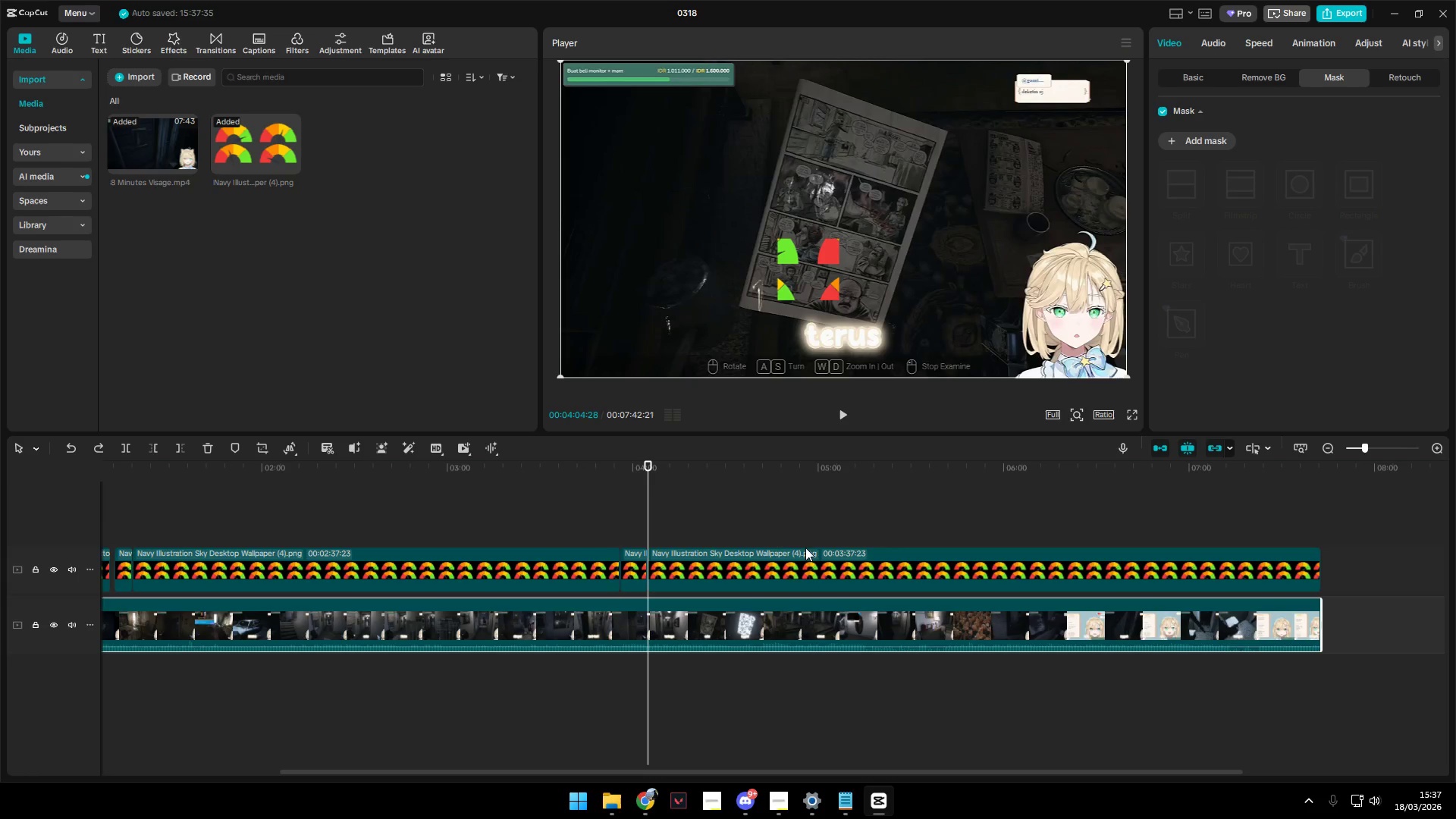 
left_click([789, 562])
 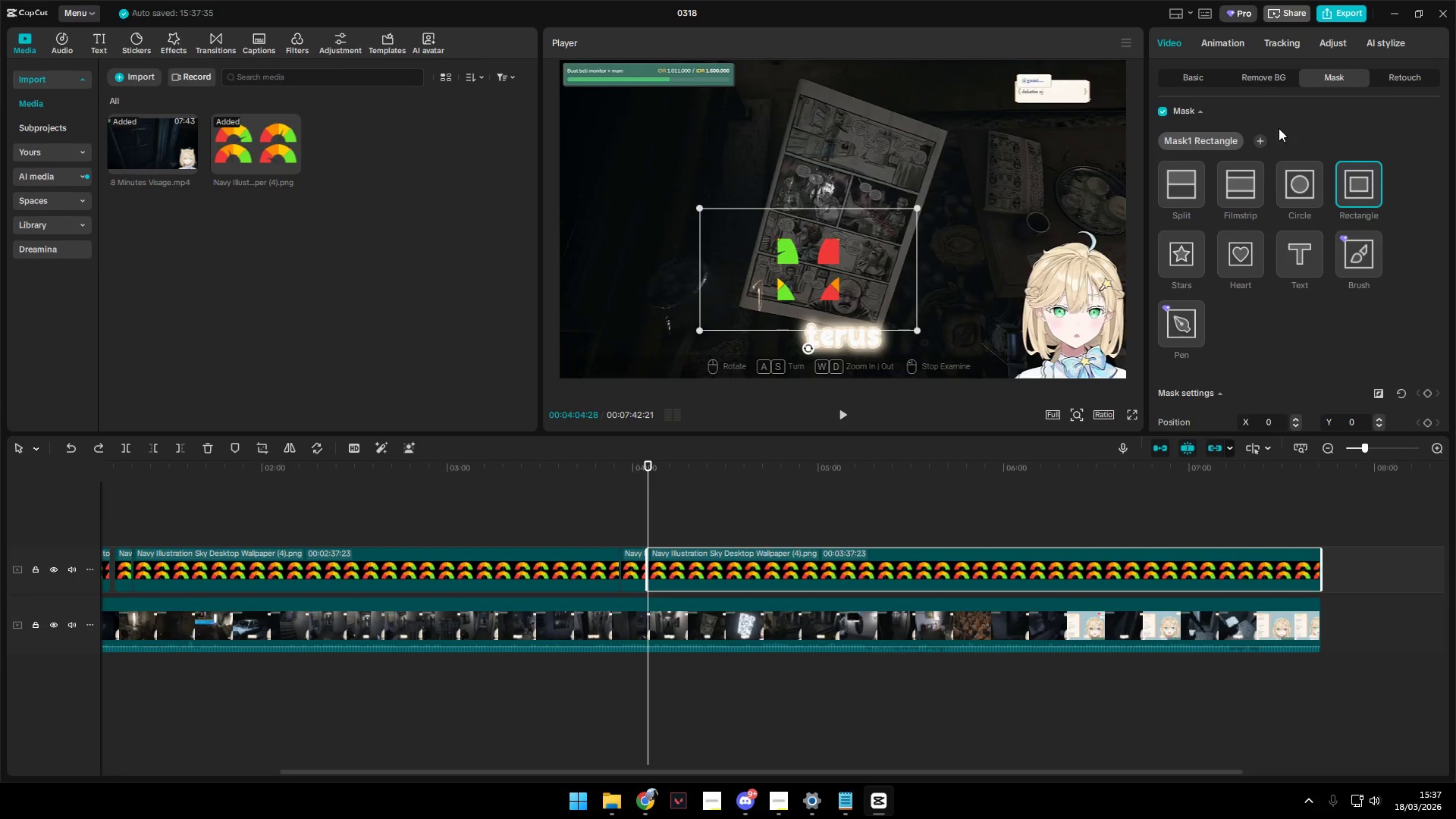 
left_click([1271, 75])
 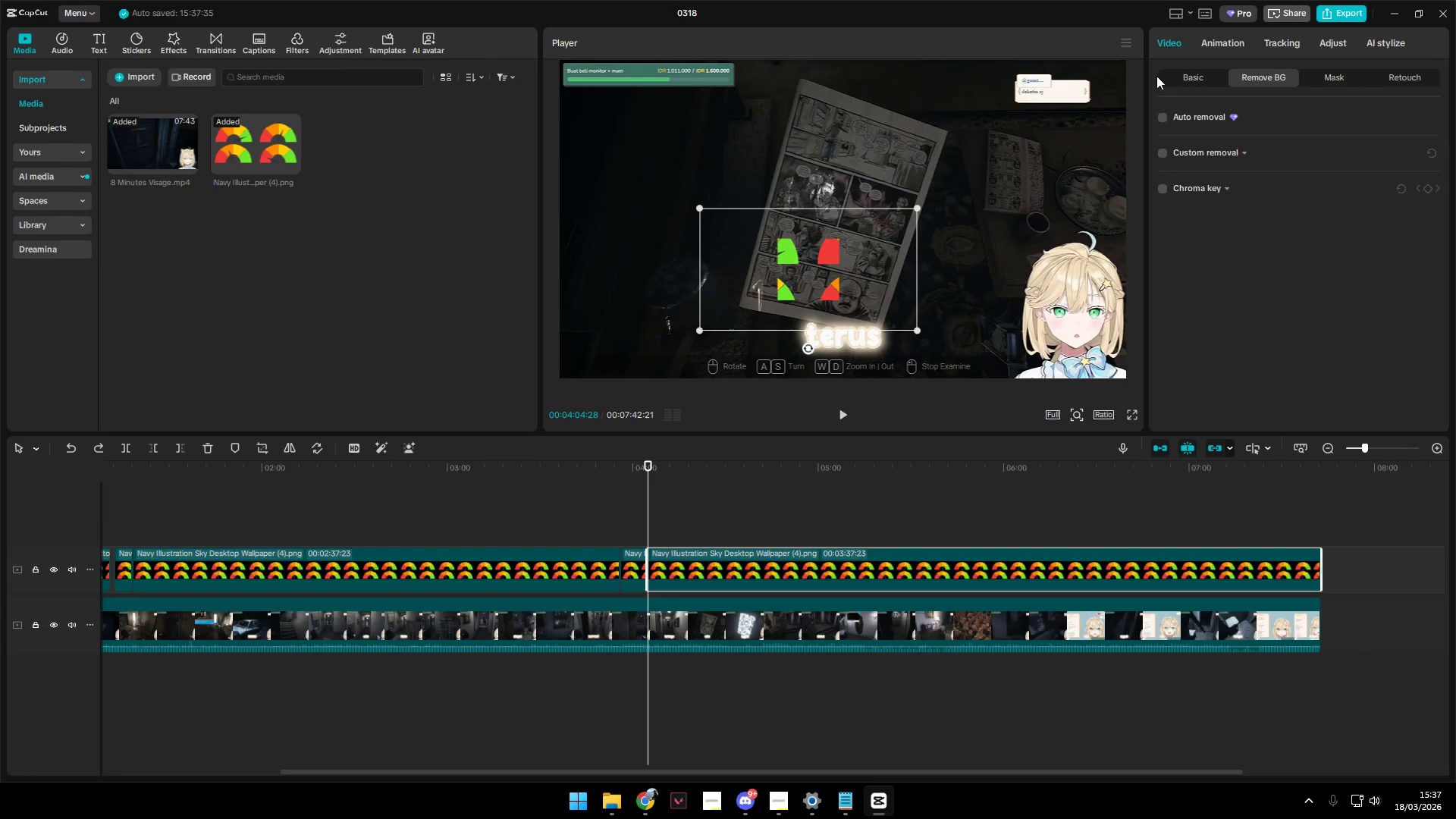 
triple_click([1182, 78])
 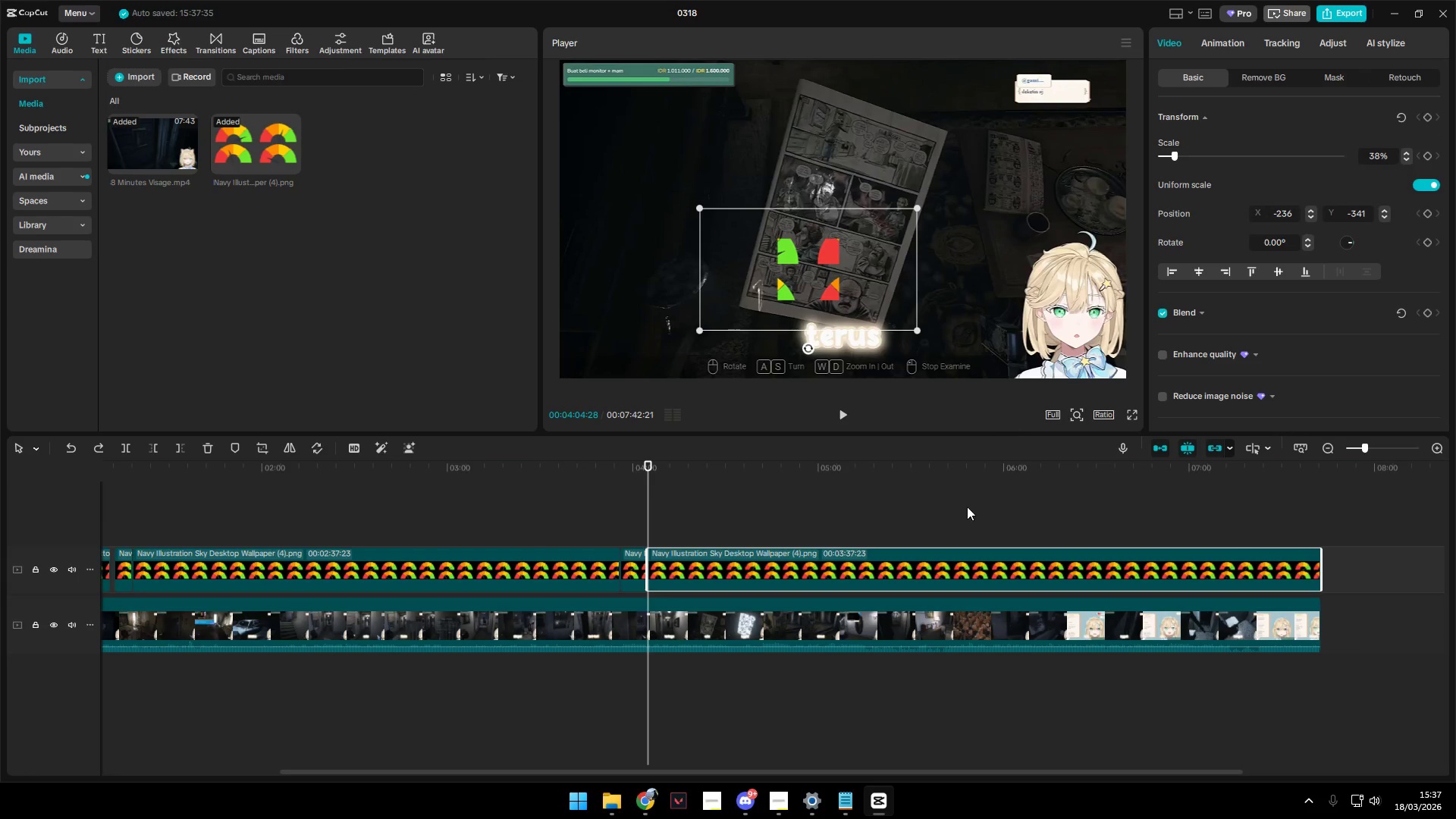 
left_click([967, 500])
 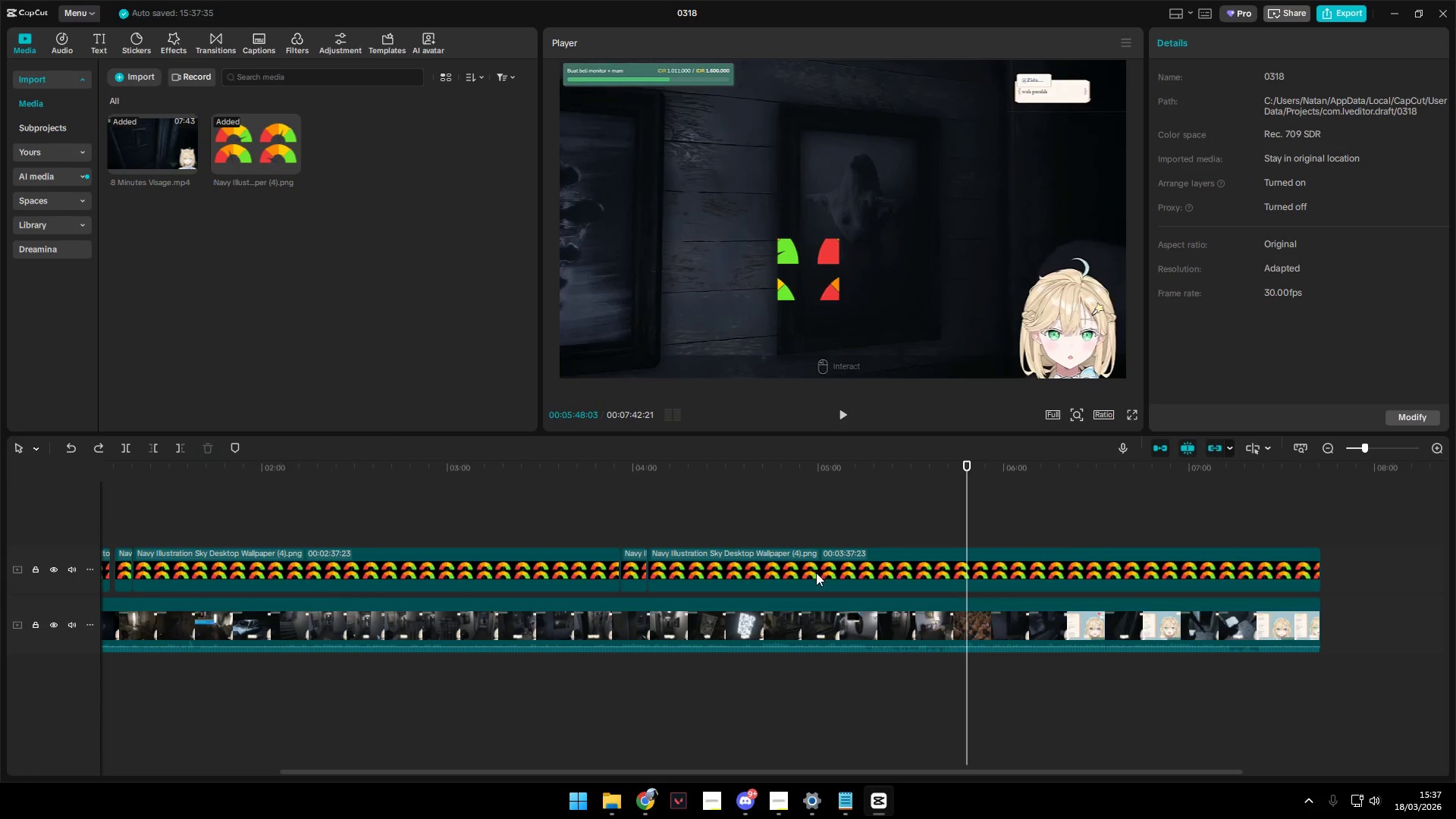 
left_click([665, 516])
 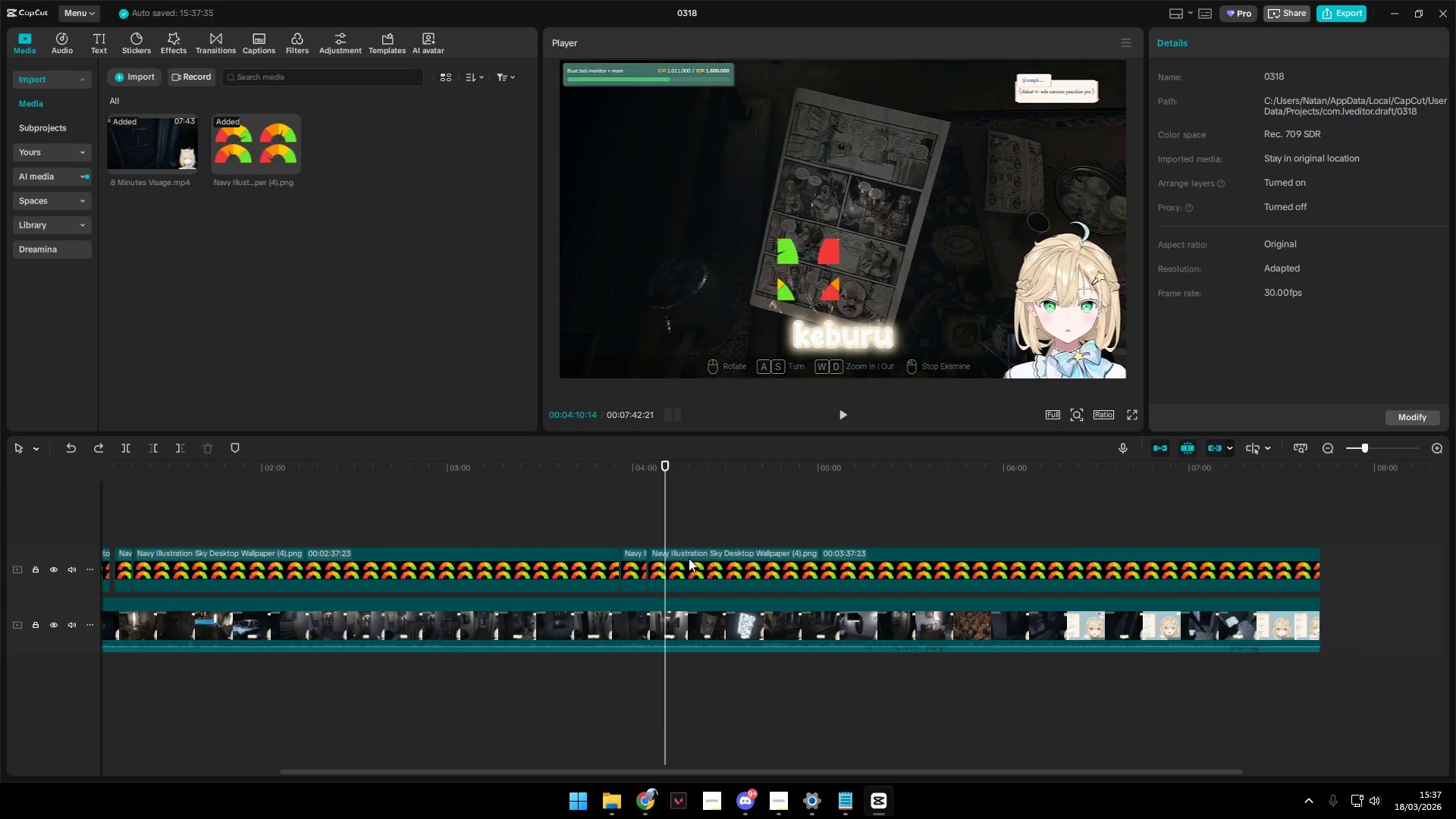 
left_click([690, 565])
 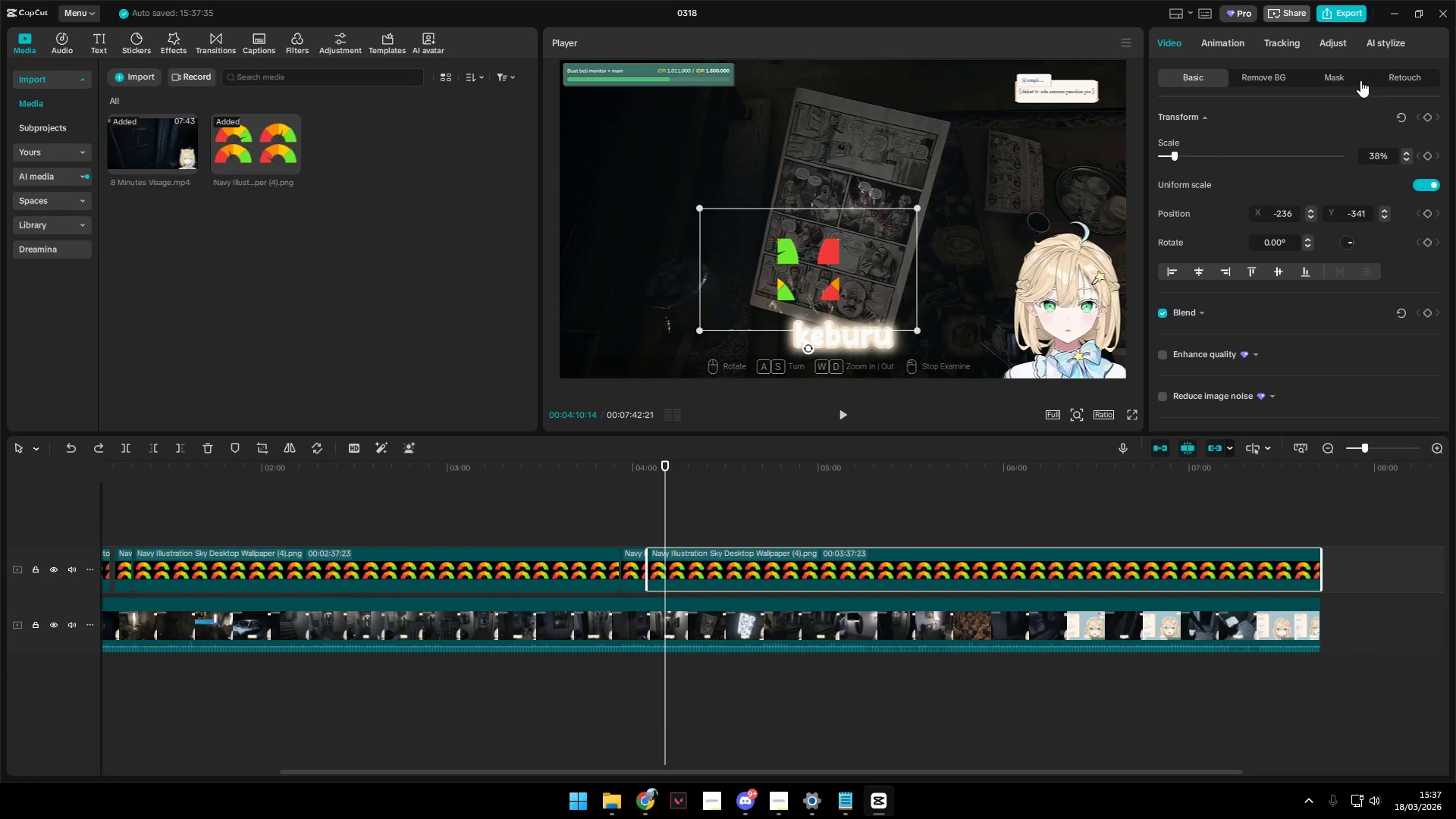 
left_click([1349, 77])
 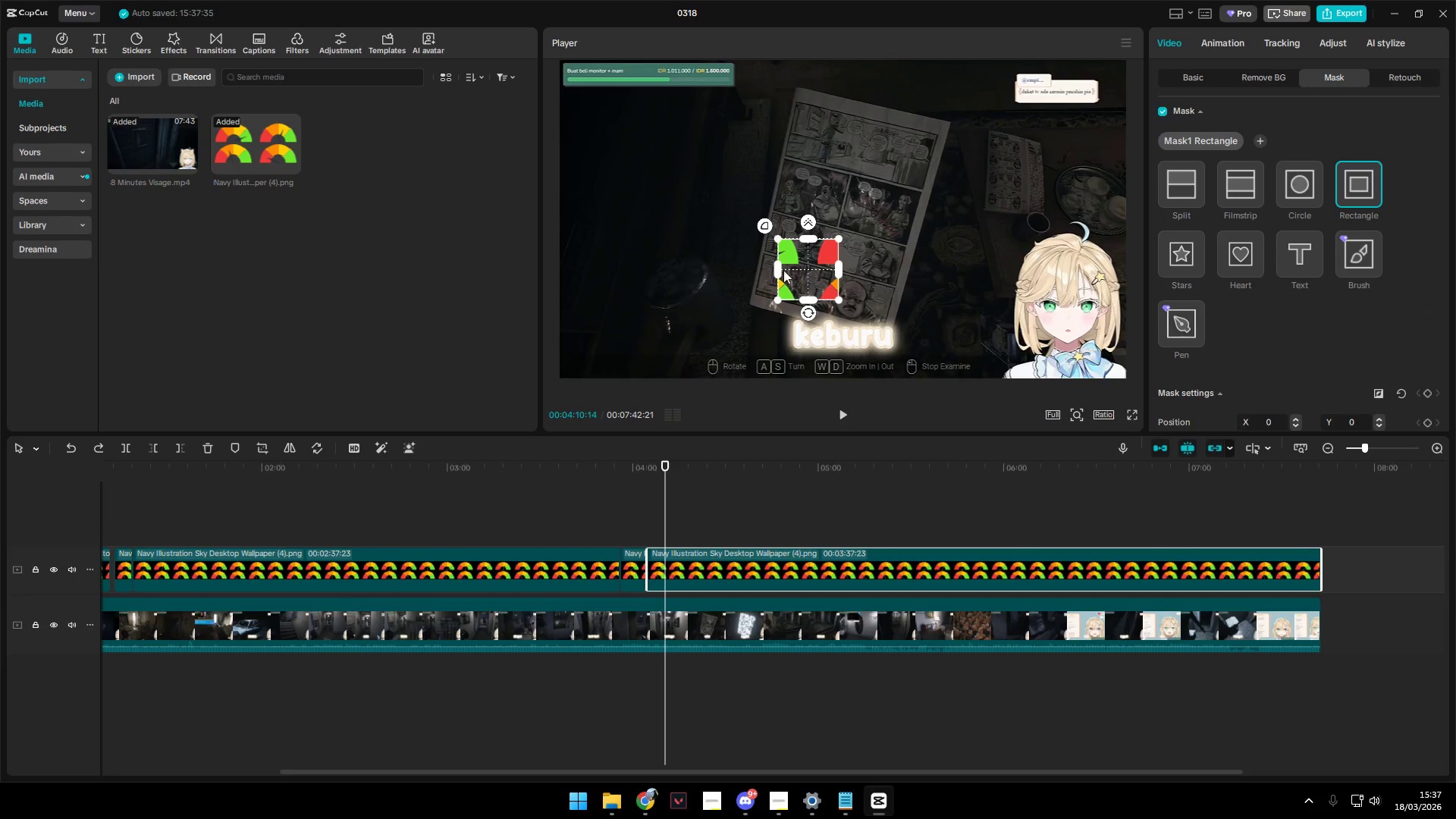 
left_click_drag(start_coordinate=[768, 265], to_coordinate=[750, 265])
 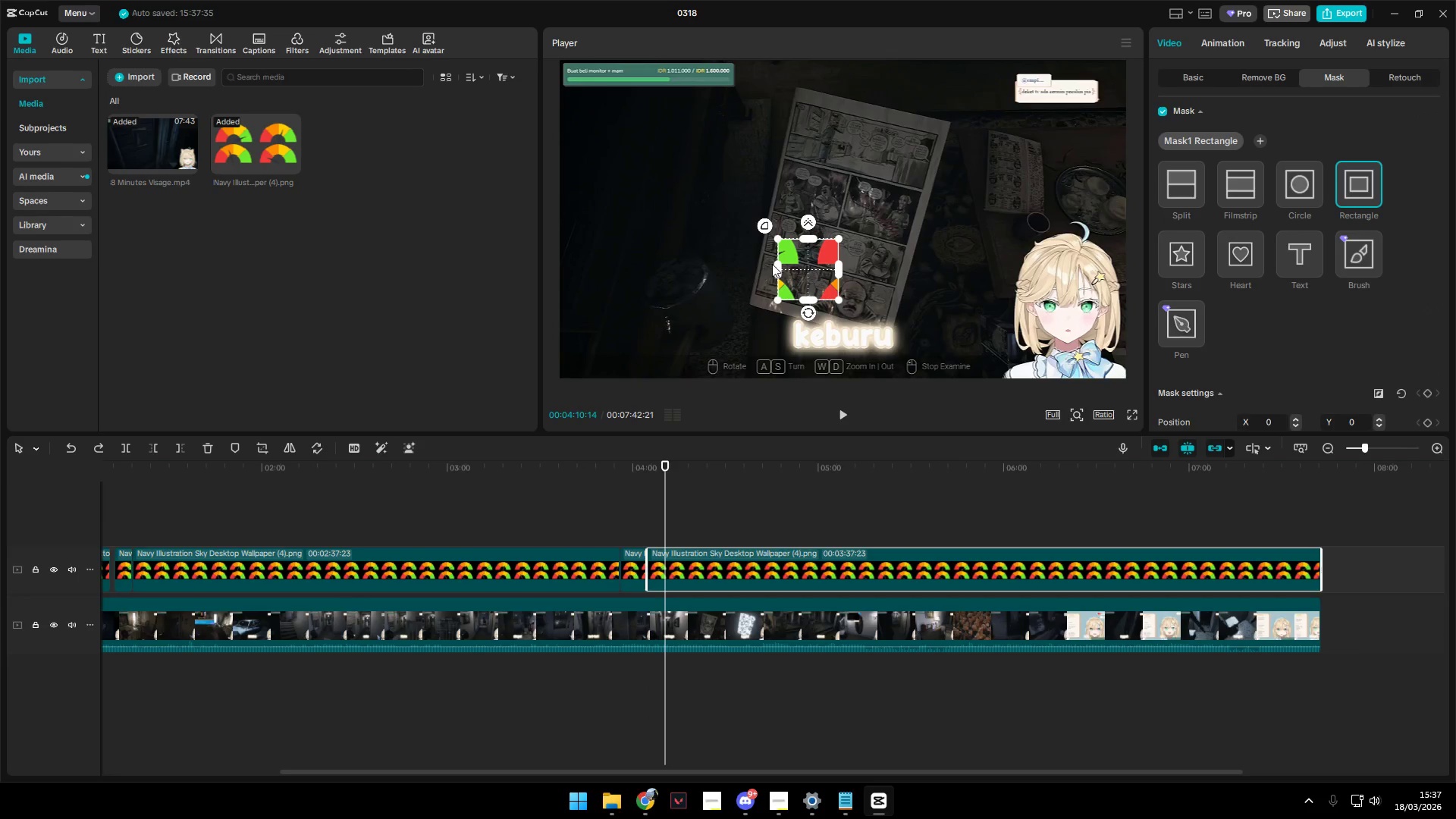 
left_click_drag(start_coordinate=[777, 265], to_coordinate=[685, 267])
 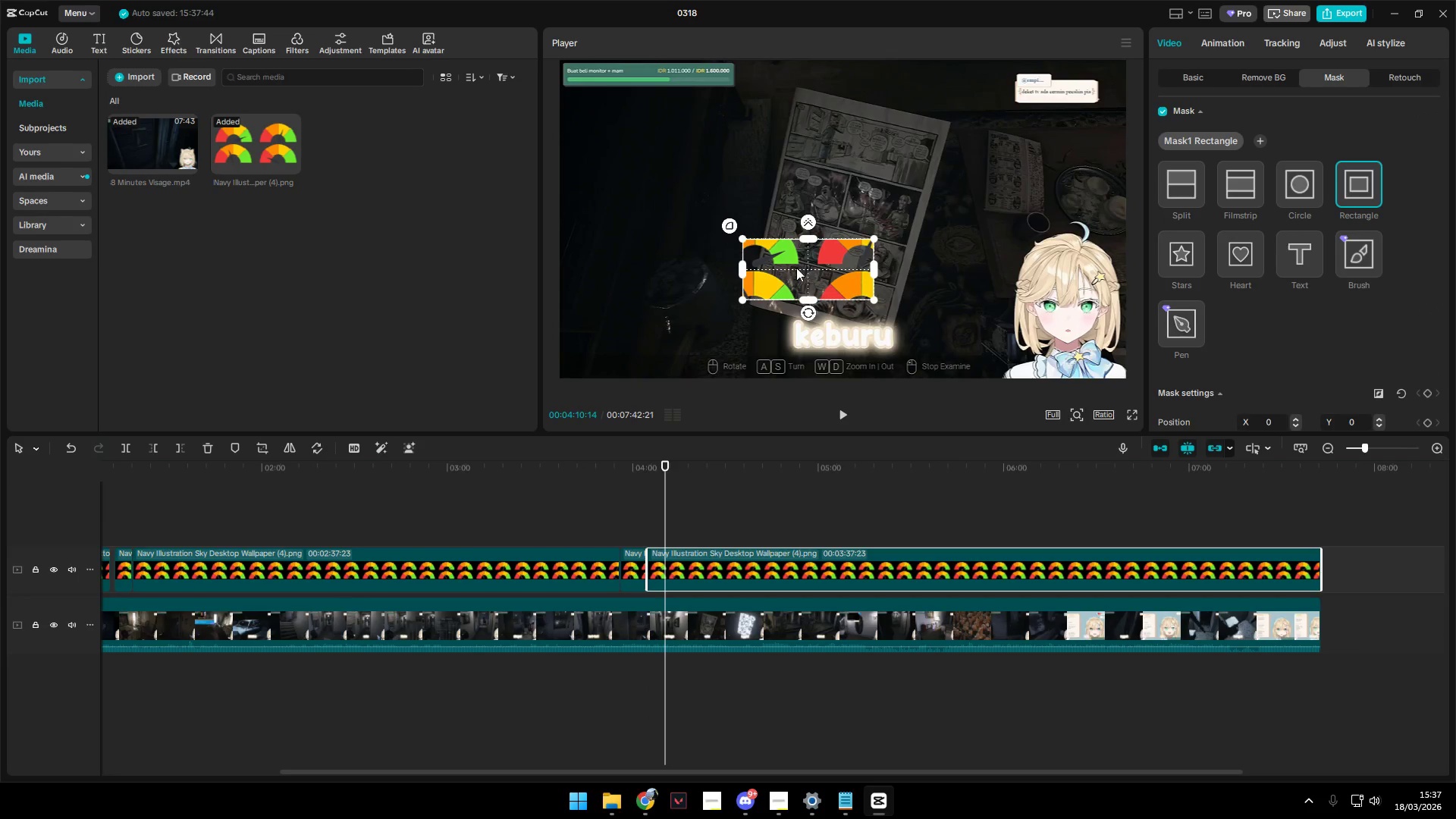 
left_click_drag(start_coordinate=[801, 269], to_coordinate=[732, 239])
 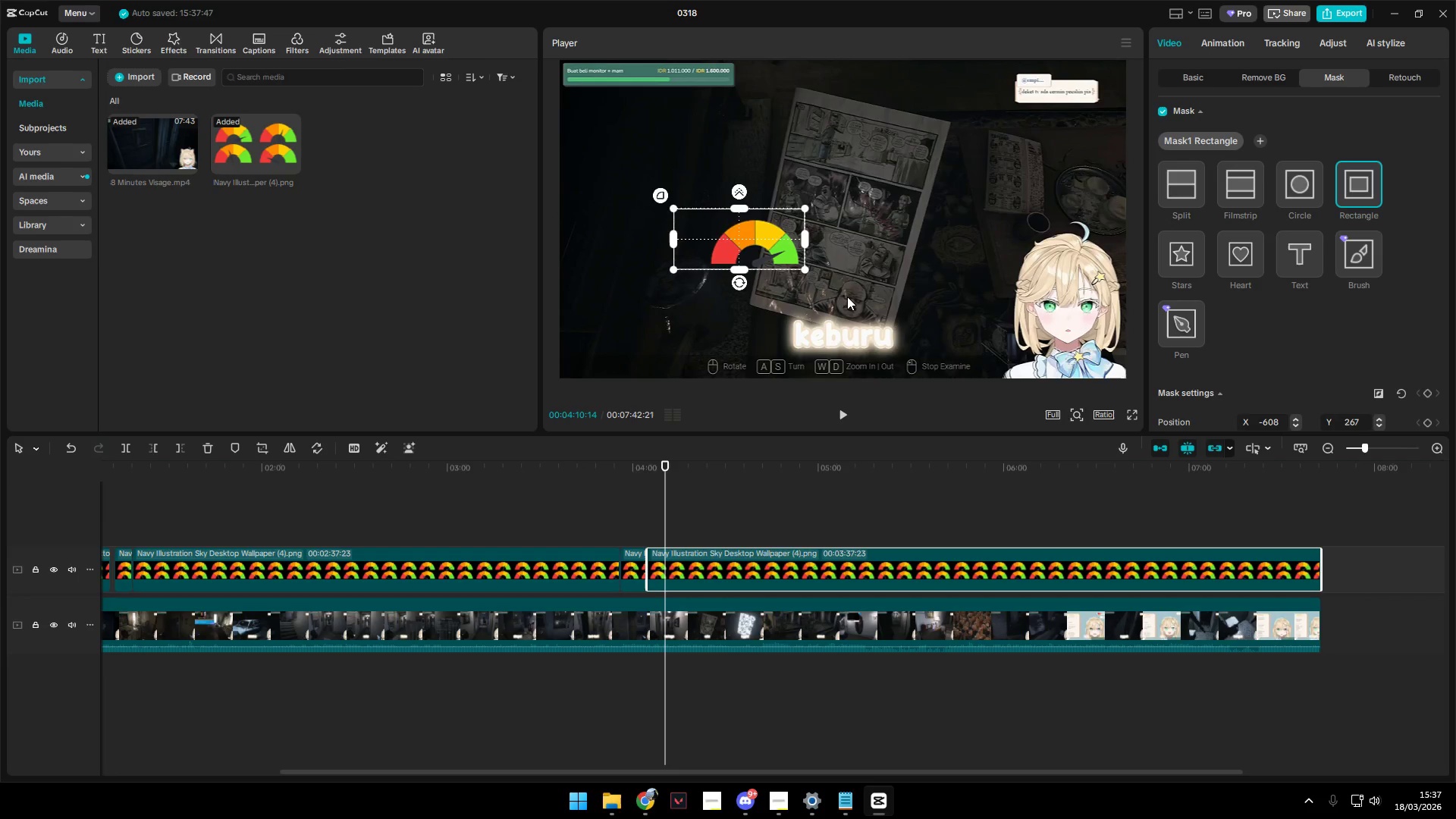 
left_click([847, 297])
 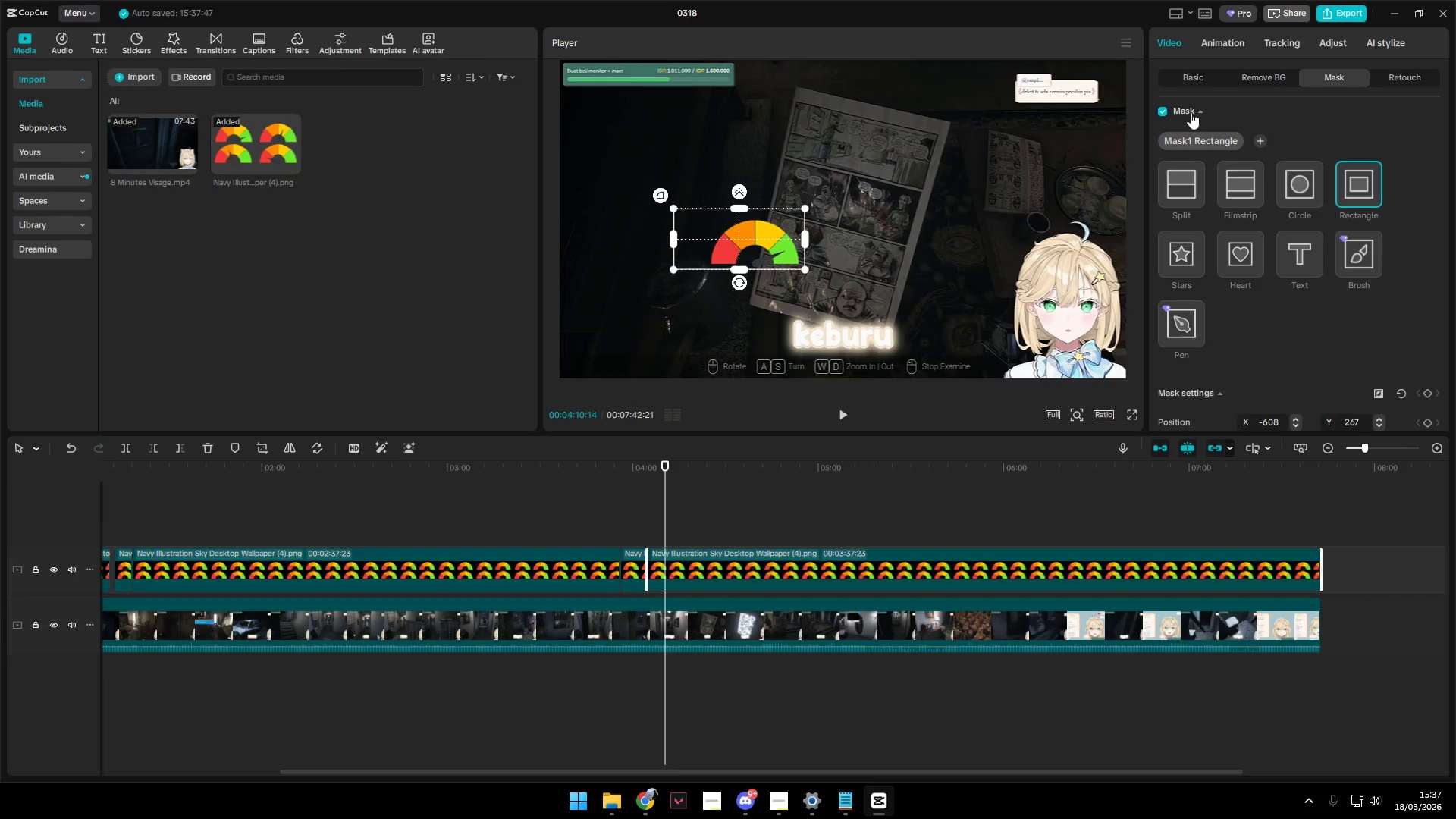 
left_click([1196, 74])
 